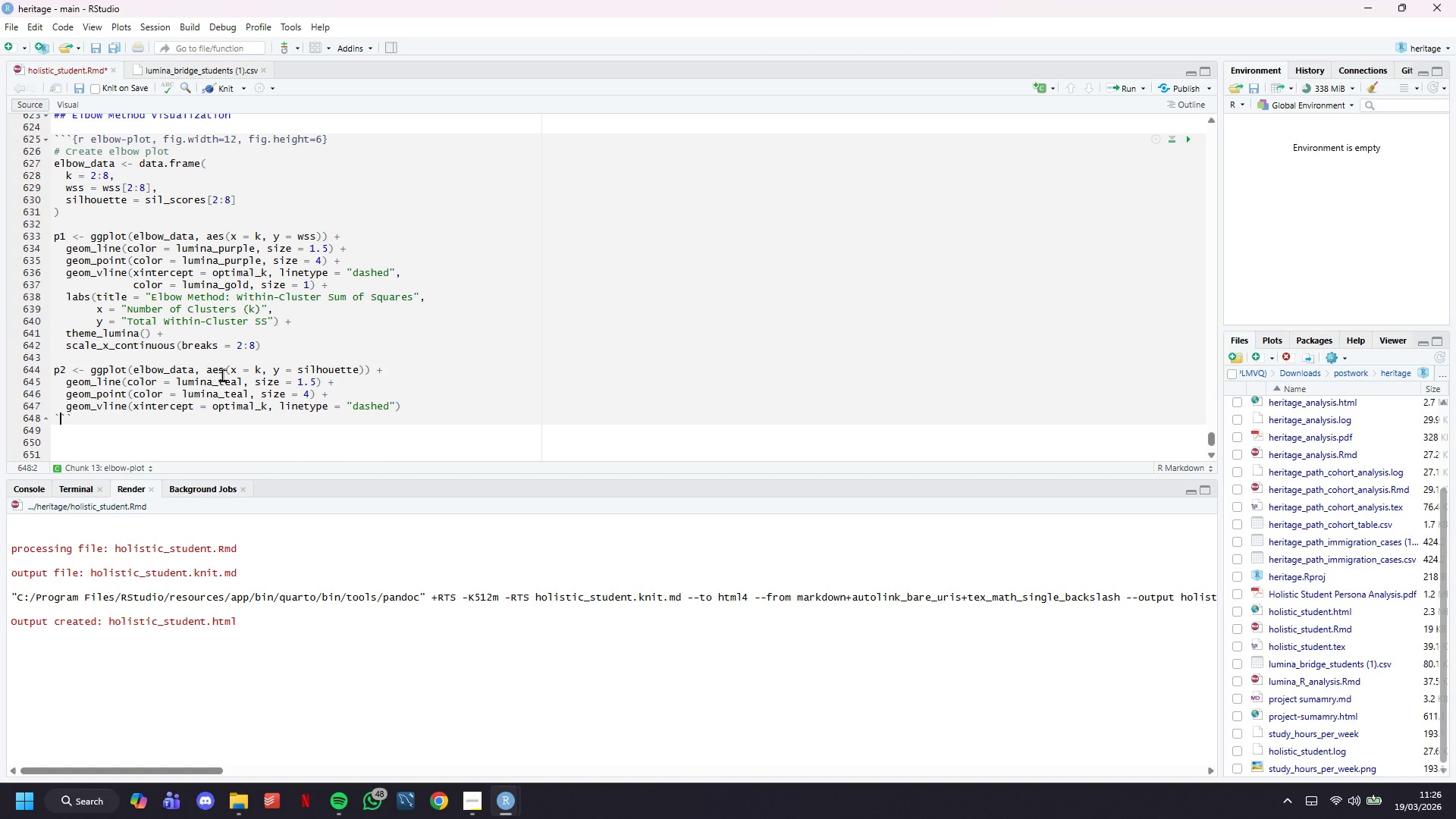 
key(ArrowLeft)
 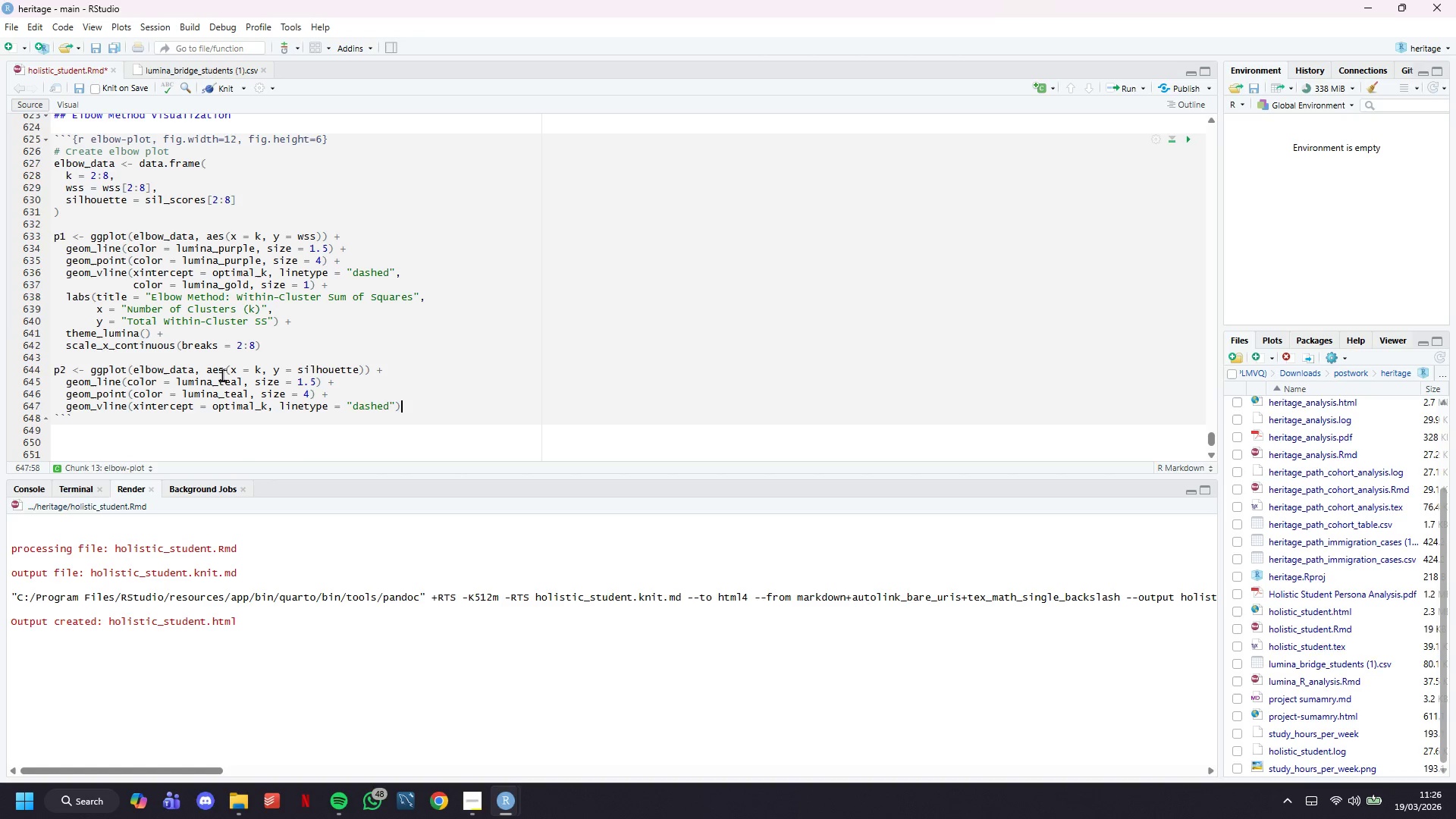 
key(ArrowLeft)
 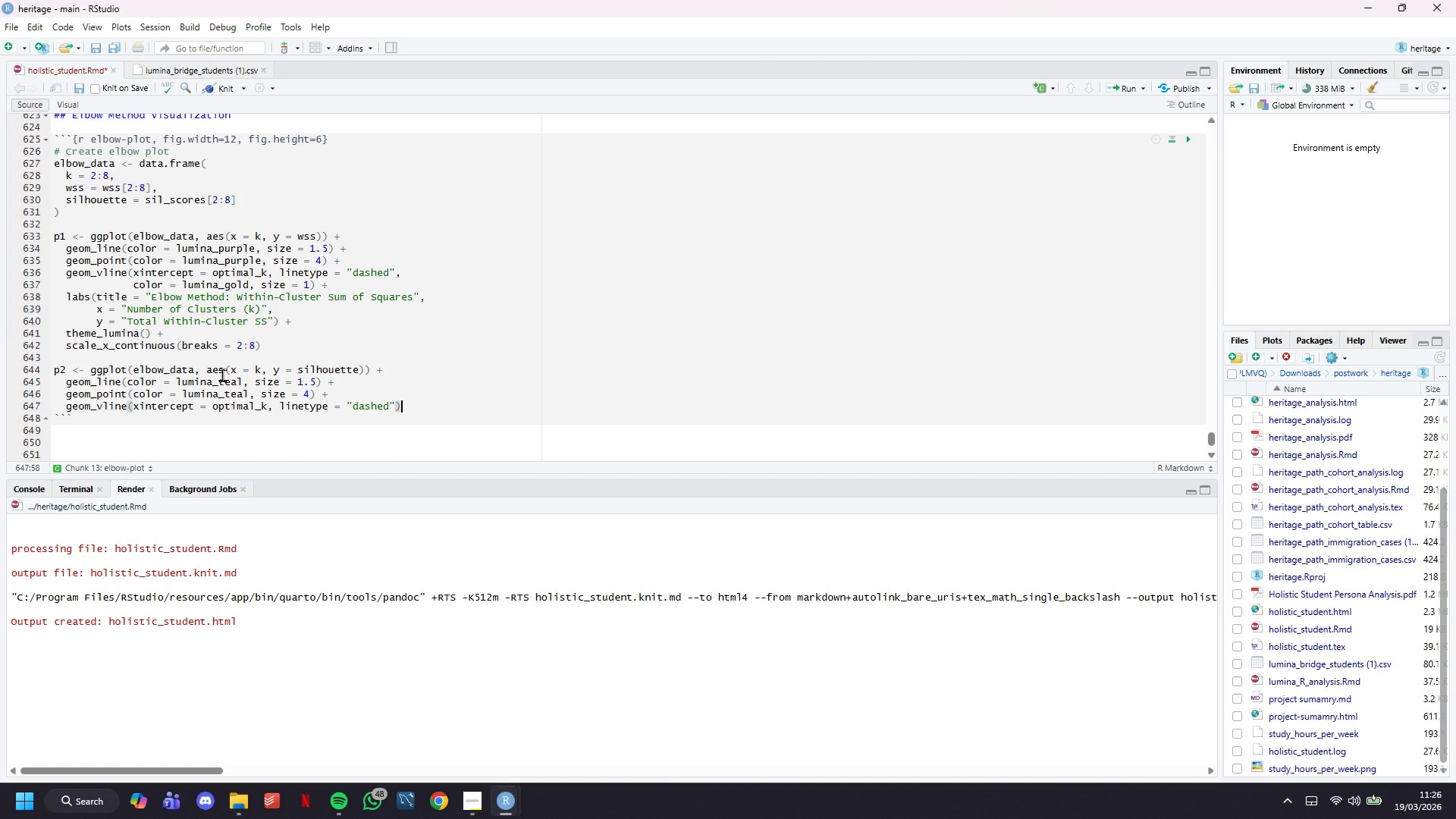 
key(ArrowLeft)
 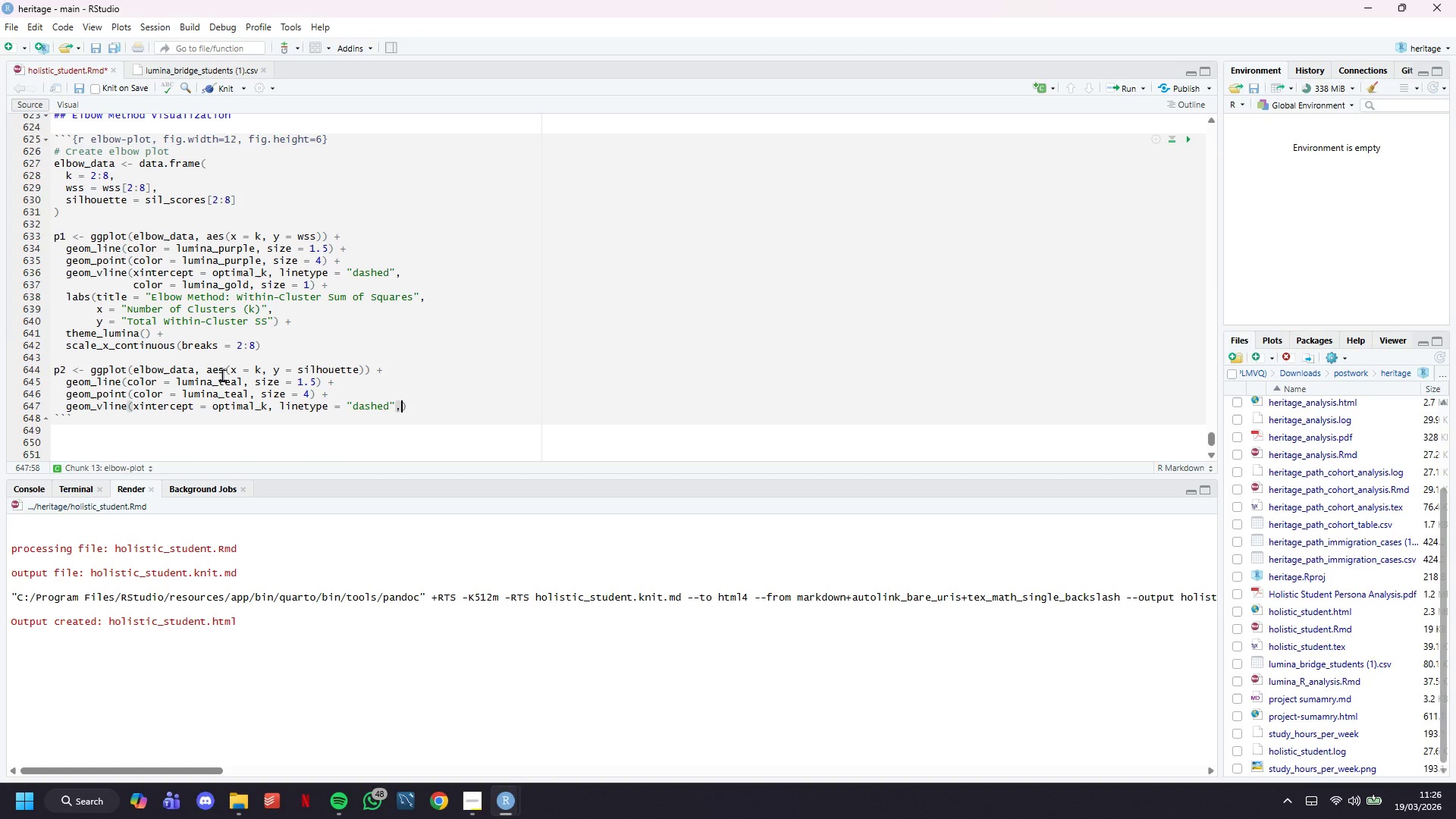 
key(Comma)
 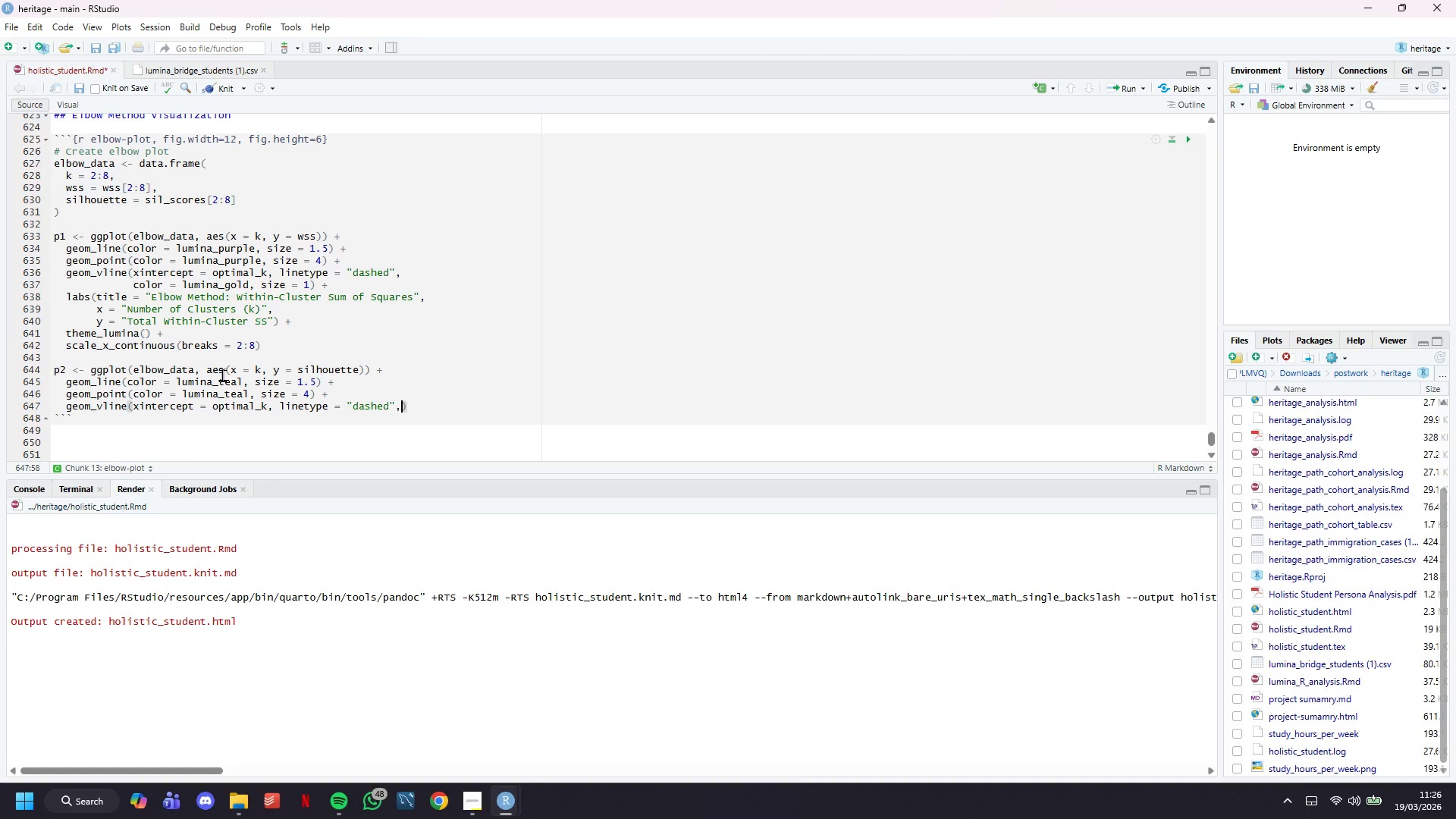 
key(Enter)
 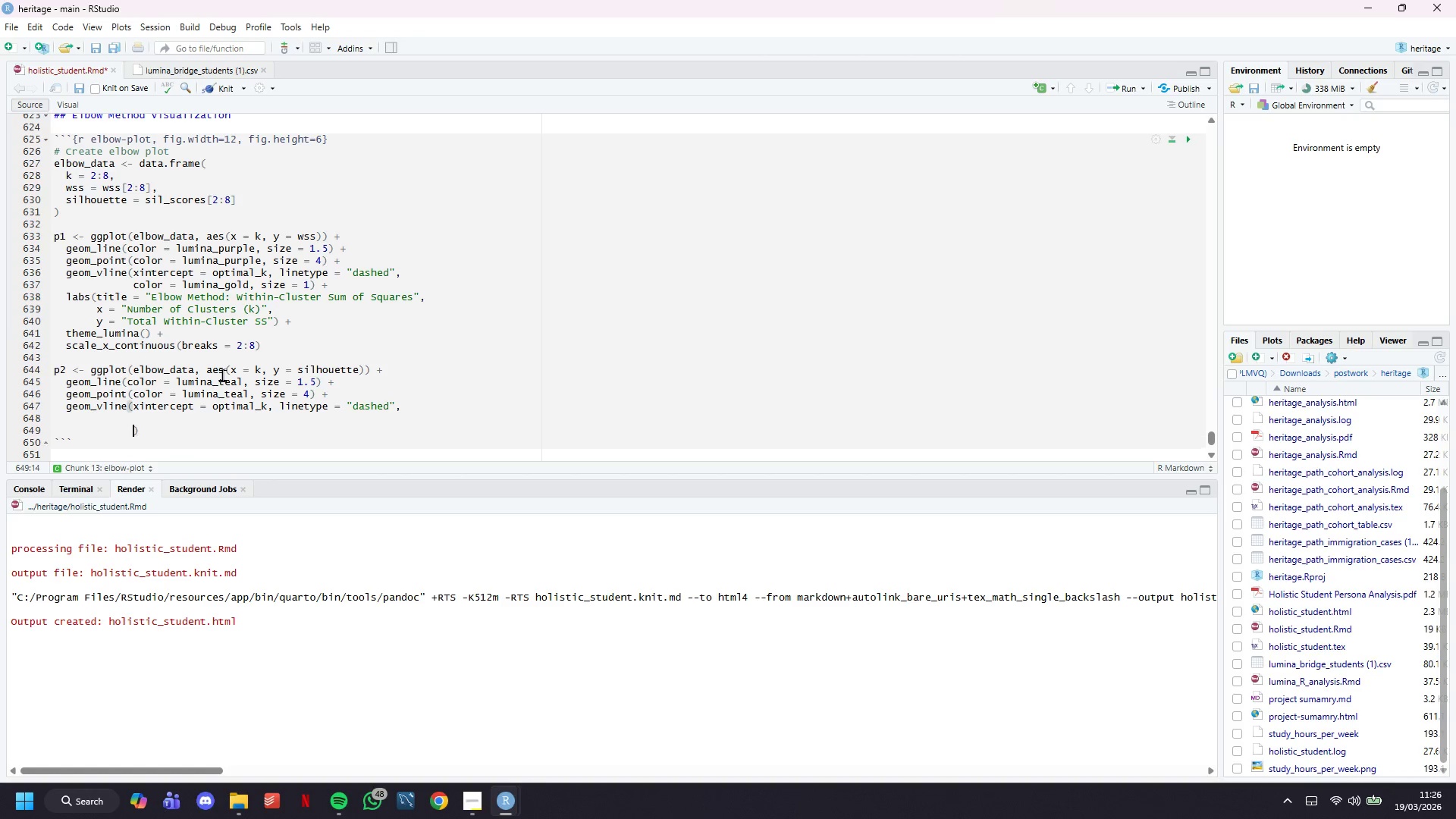 
key(Enter)
 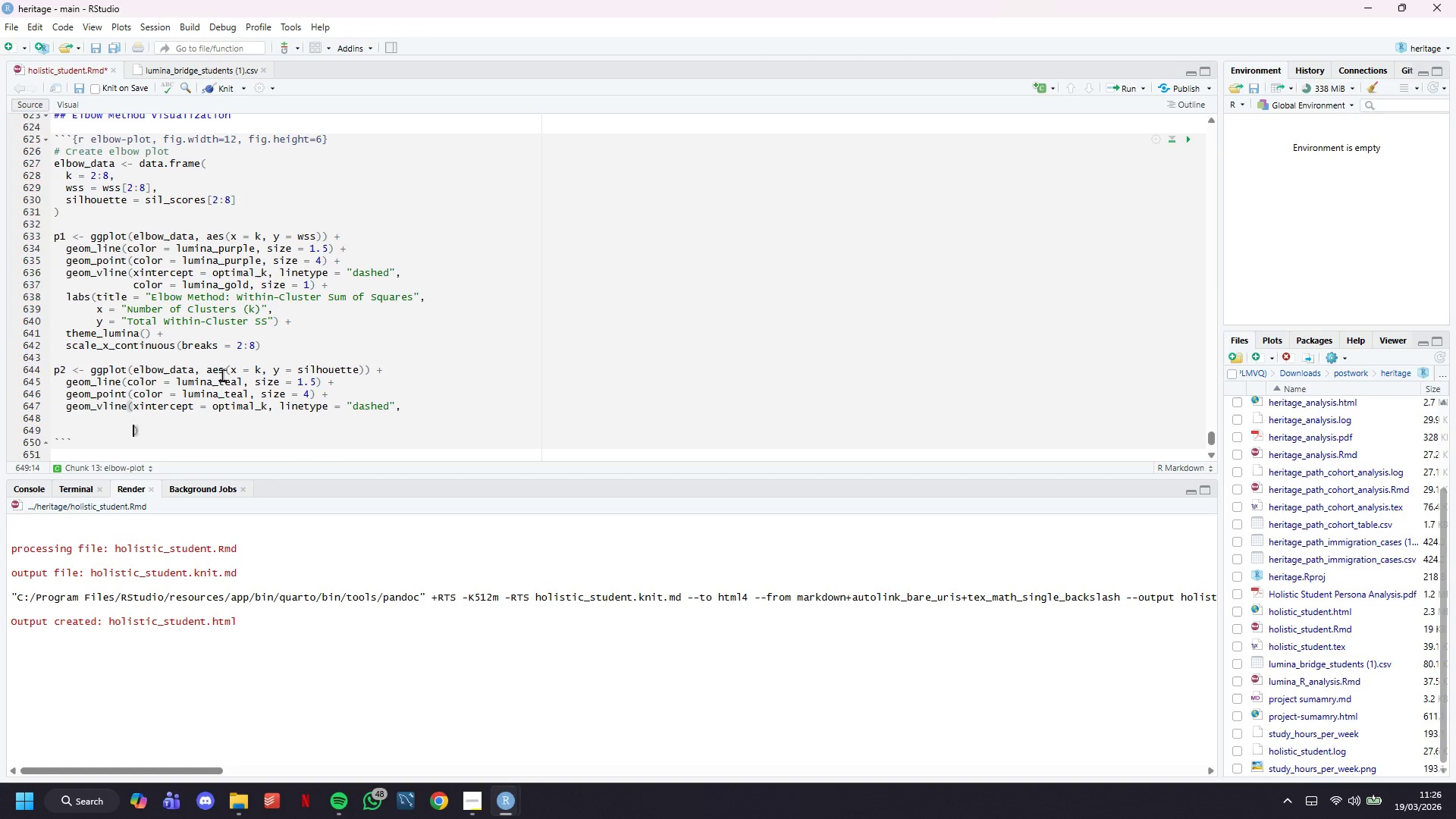 
key(ArrowUp)
 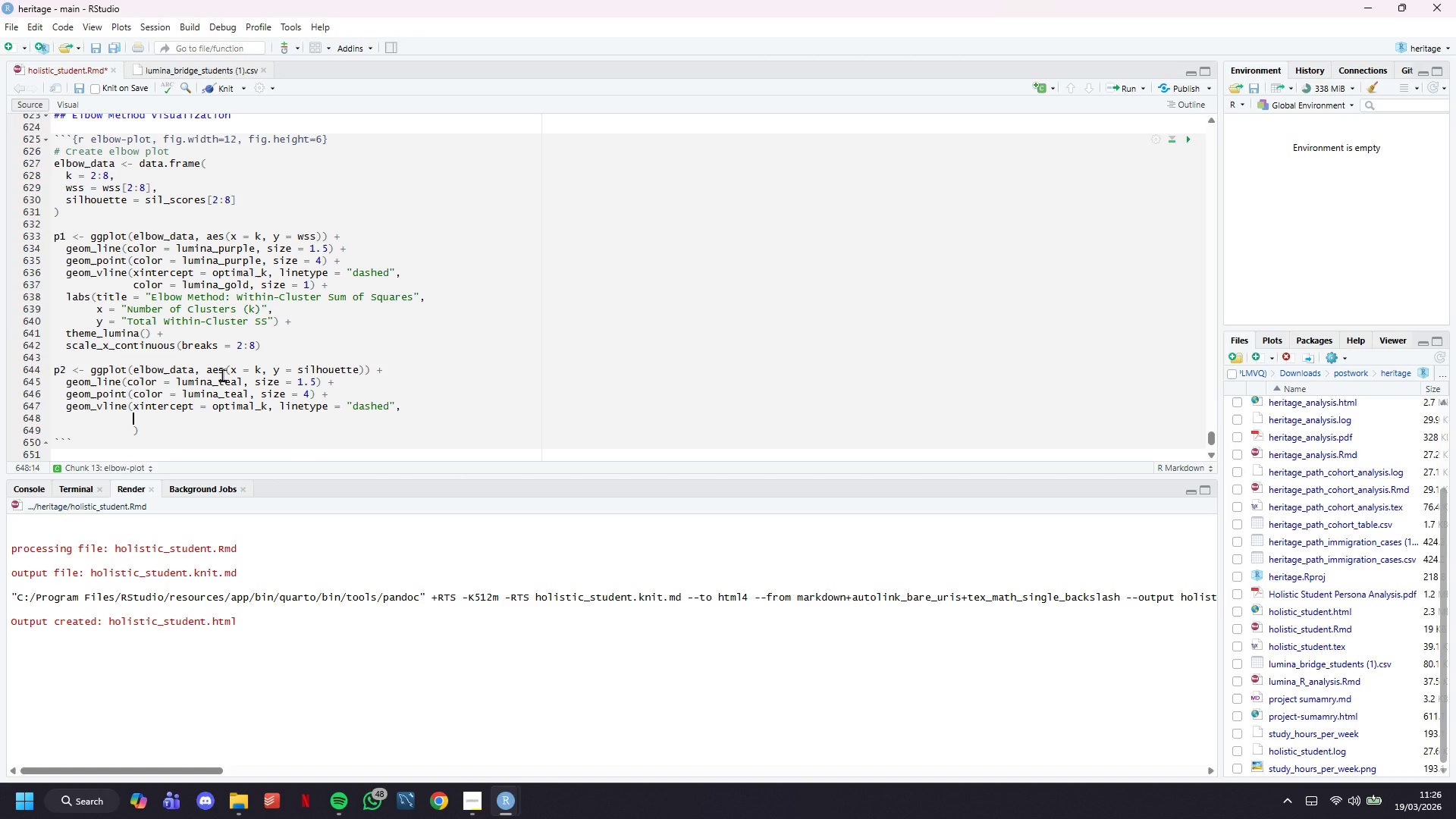 
type(color = lumina_gold, size = 1)
 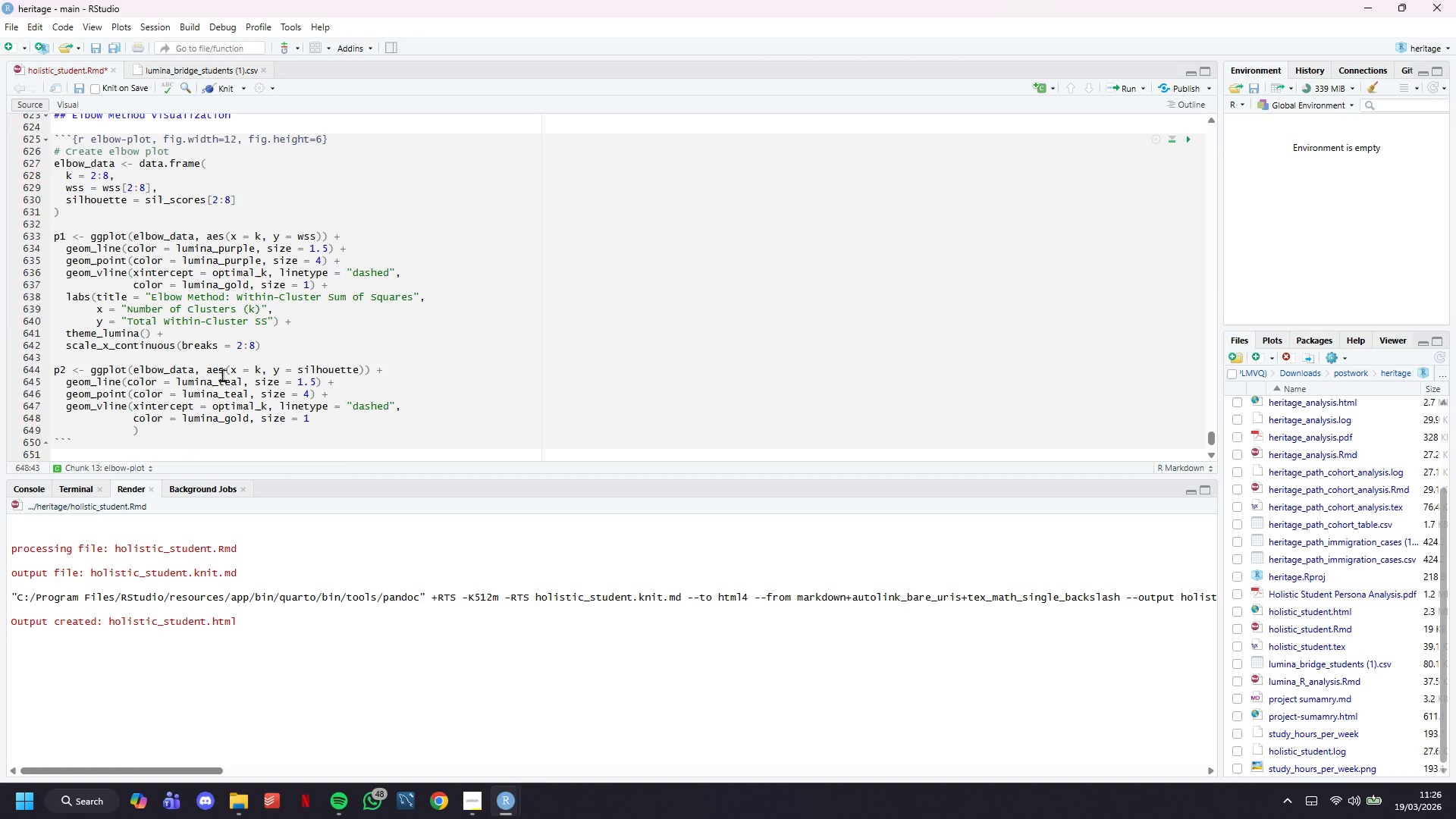 
key(ArrowRight)
 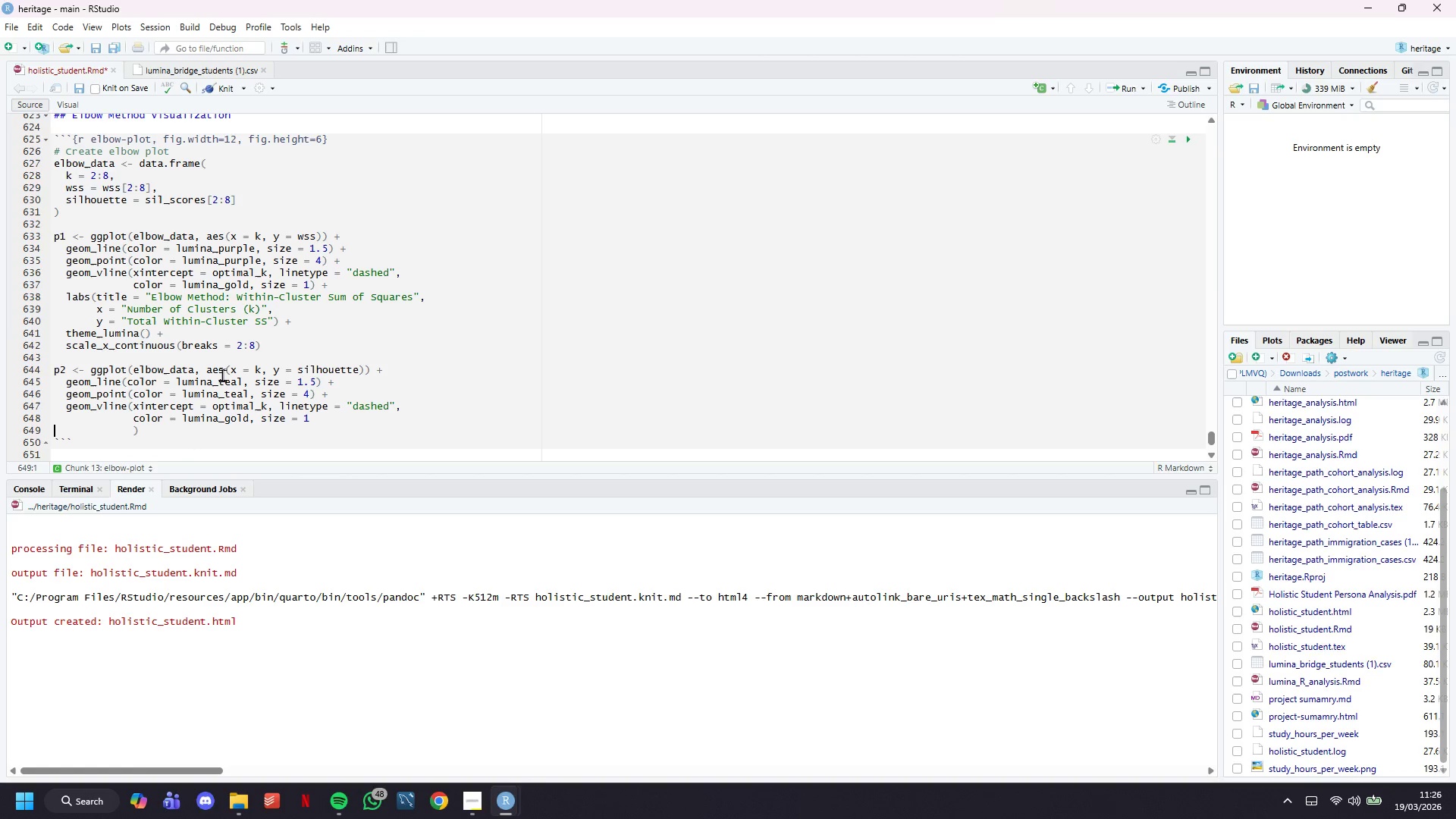 
key(Delete)
 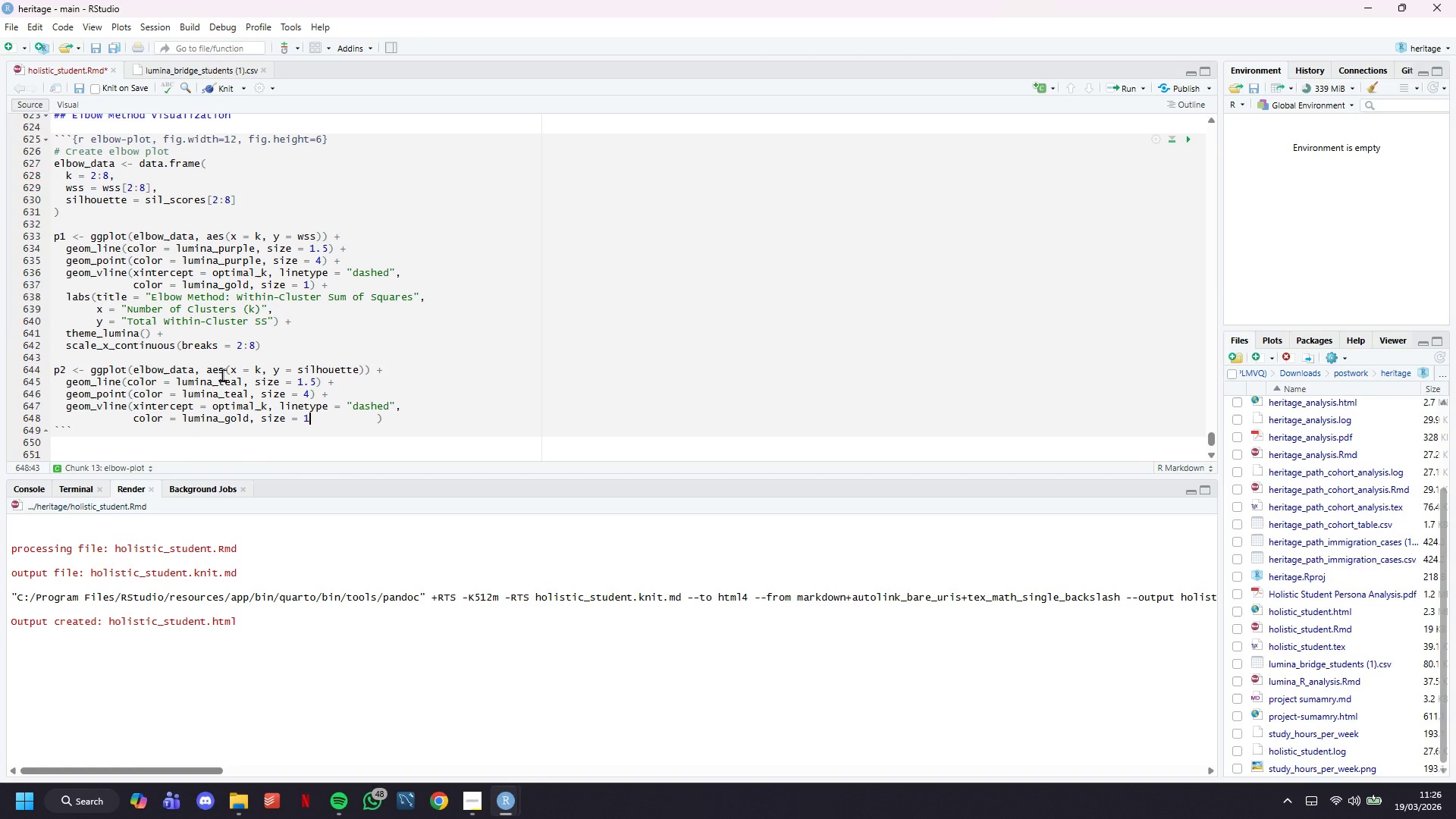 
key(Backspace)
 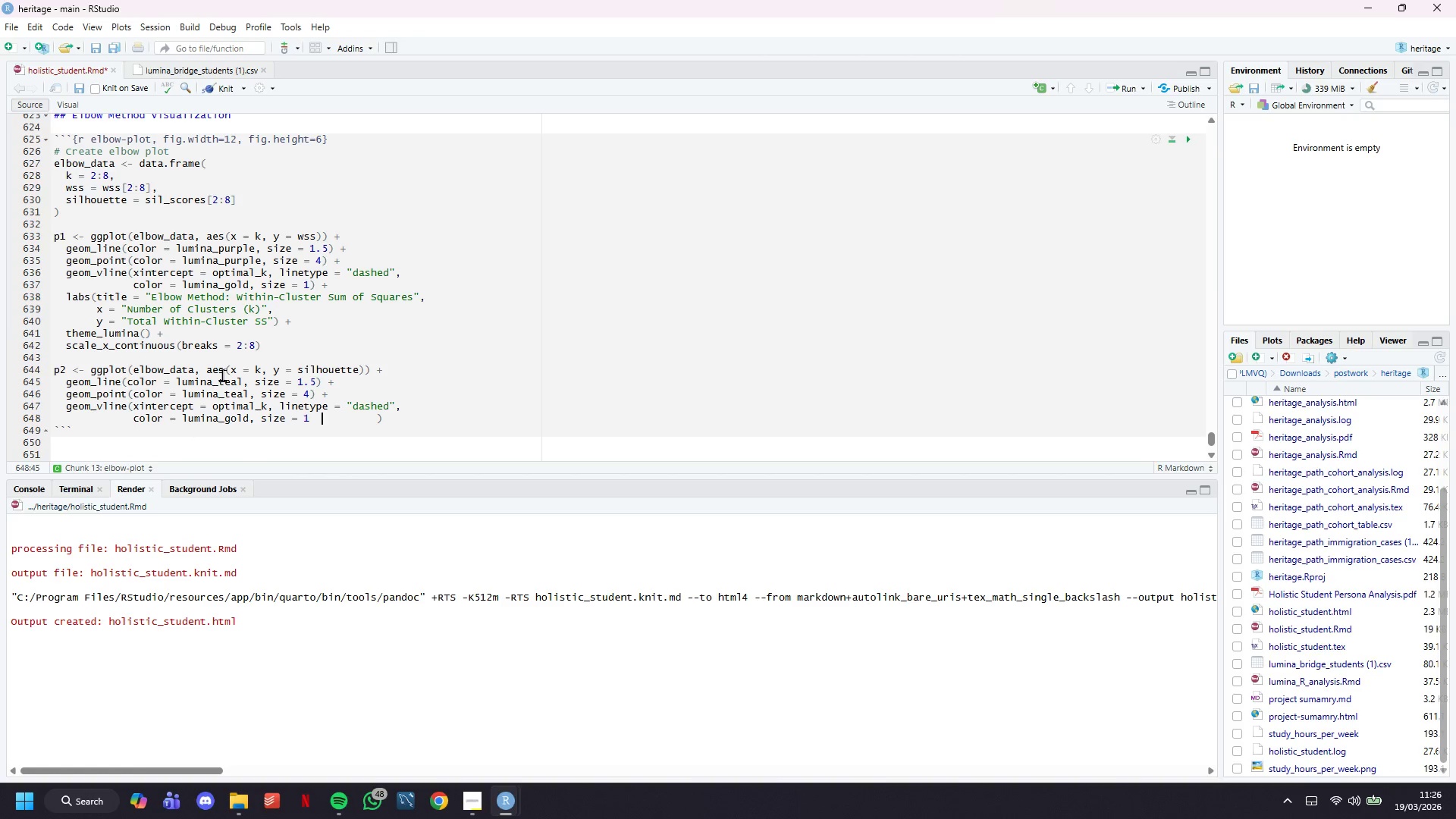 
key(ArrowRight)
 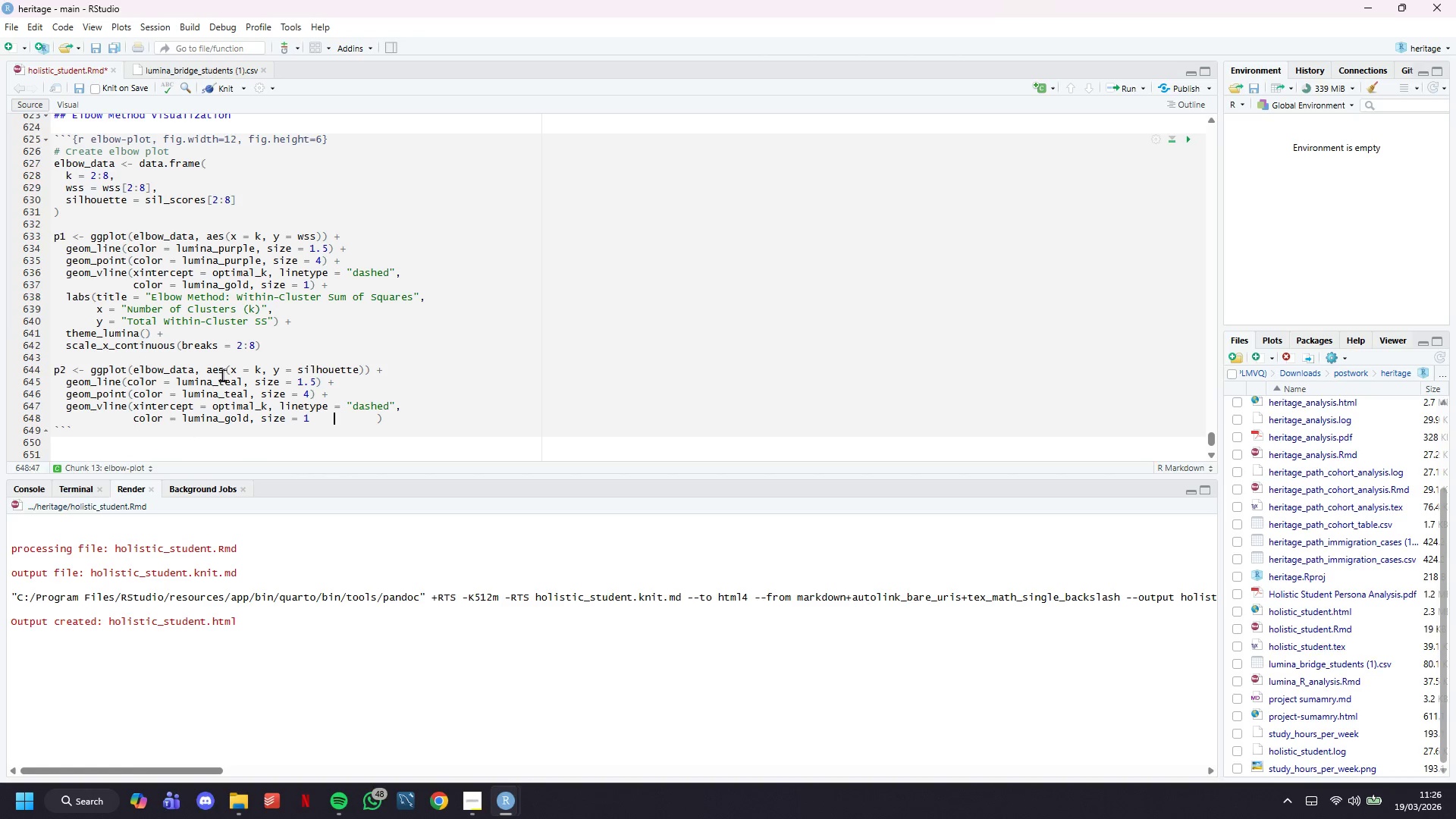 
key(ArrowRight)
 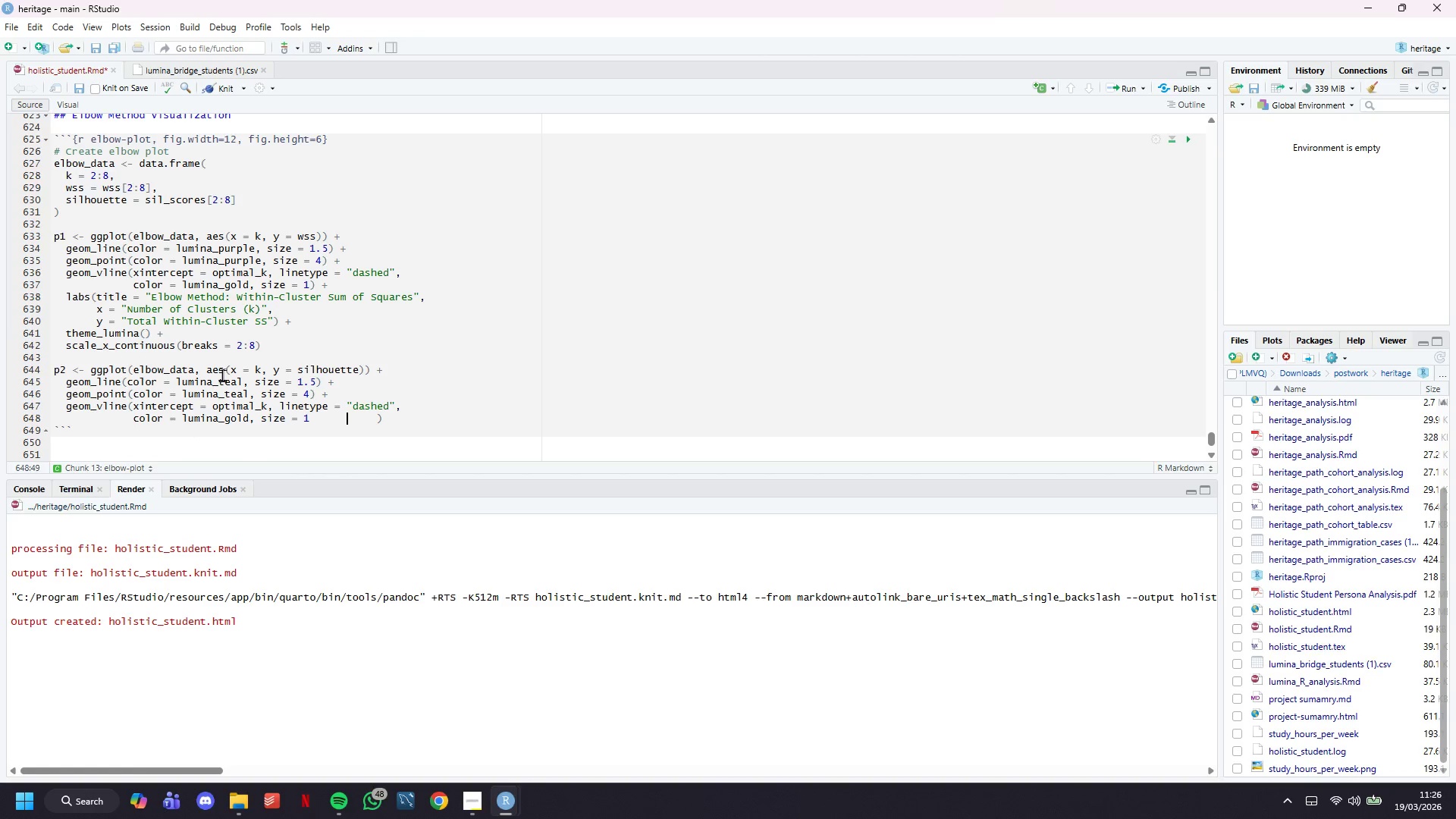 
key(ArrowRight)
 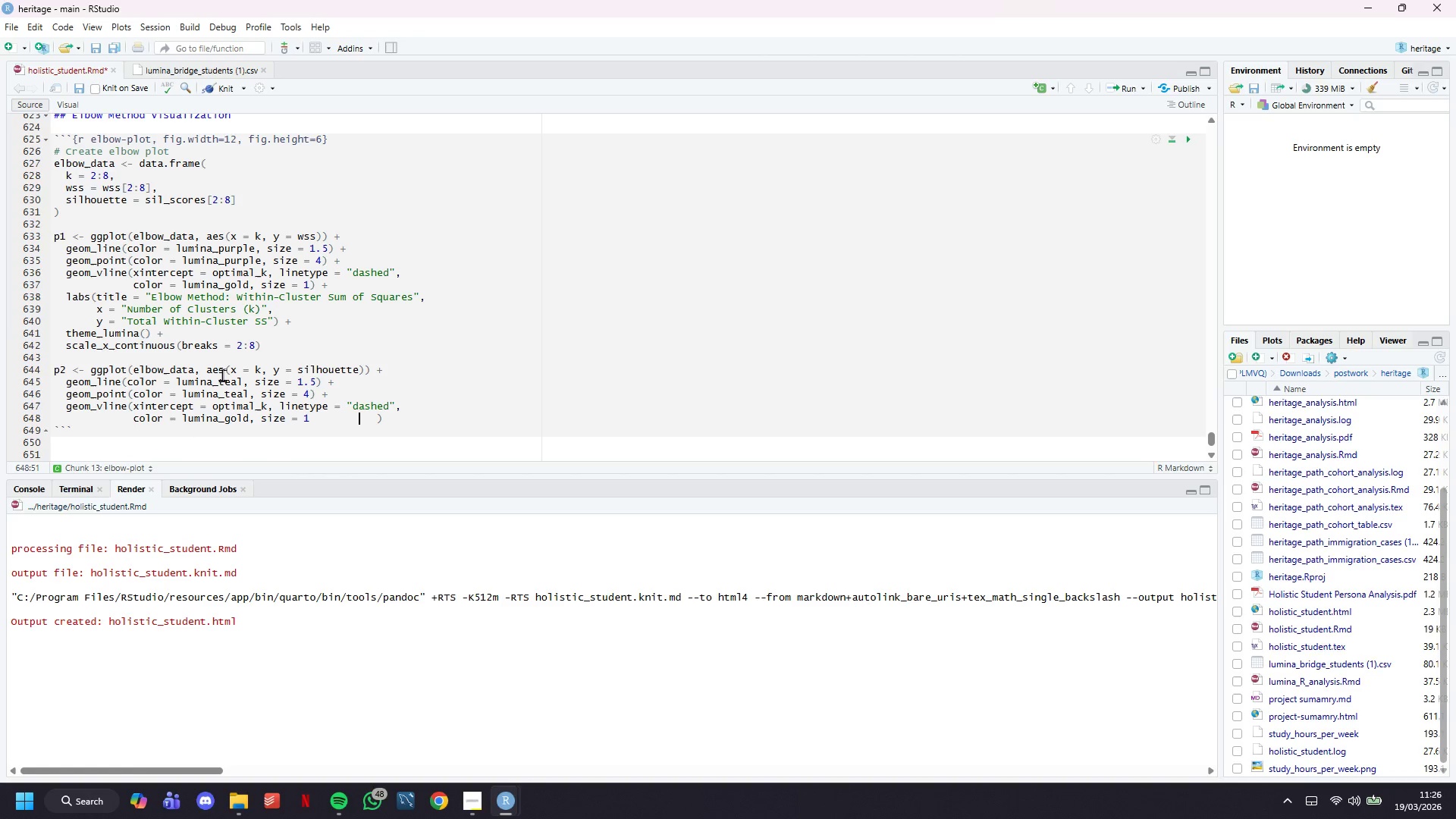 
key(ArrowRight)
 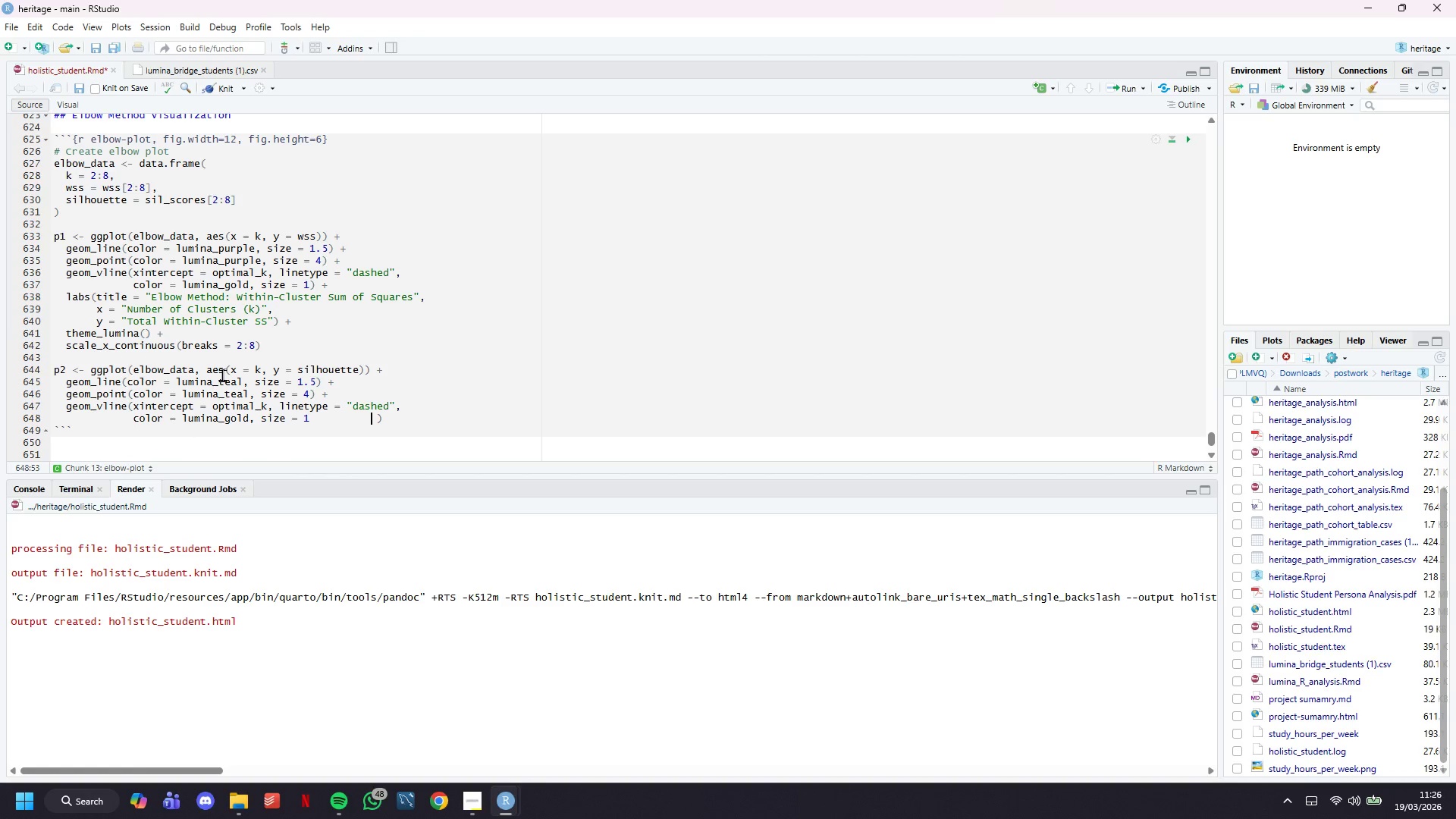 
key(ArrowRight)
 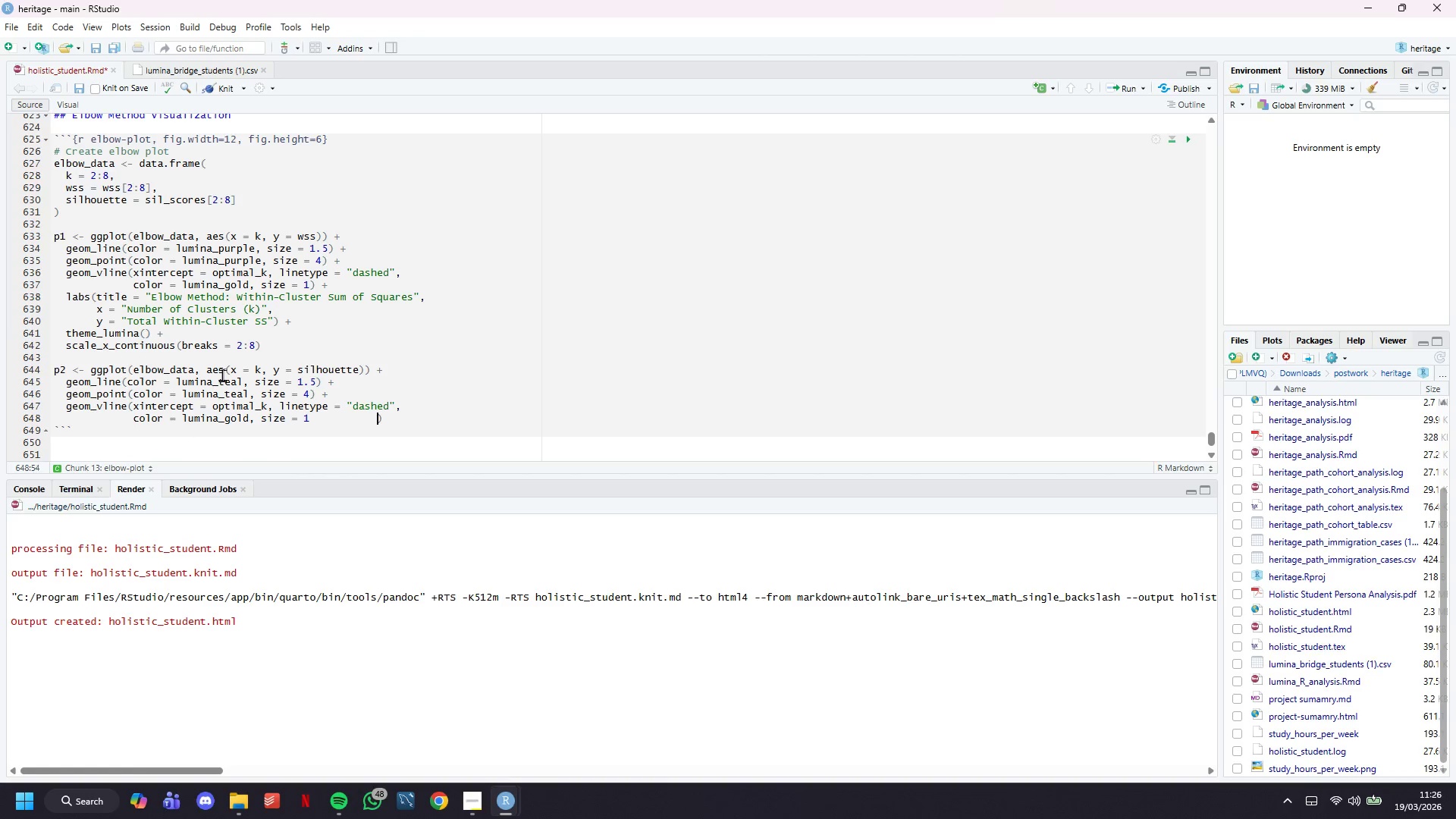 
key(ArrowRight)
 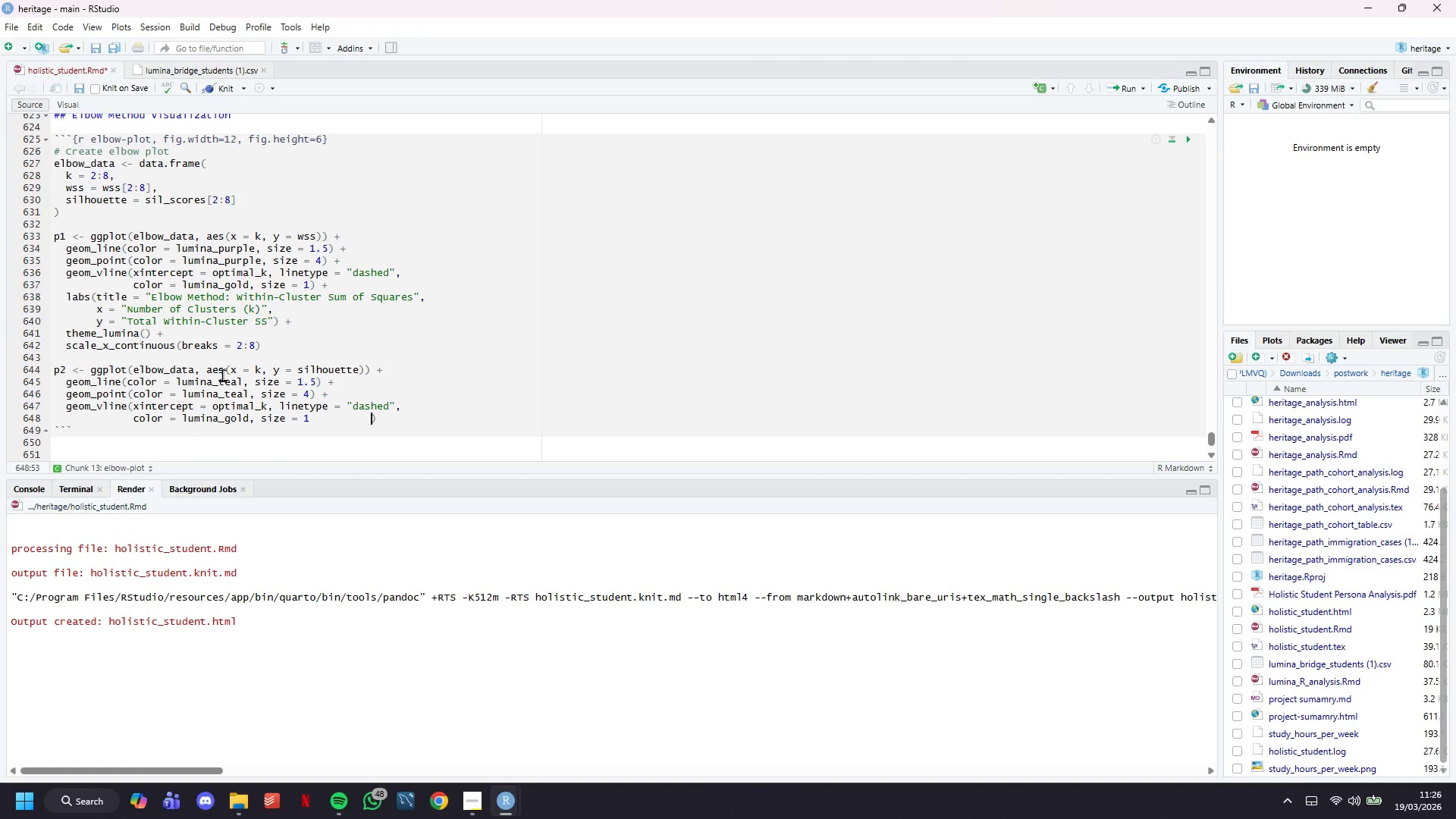 
key(Backspace)
 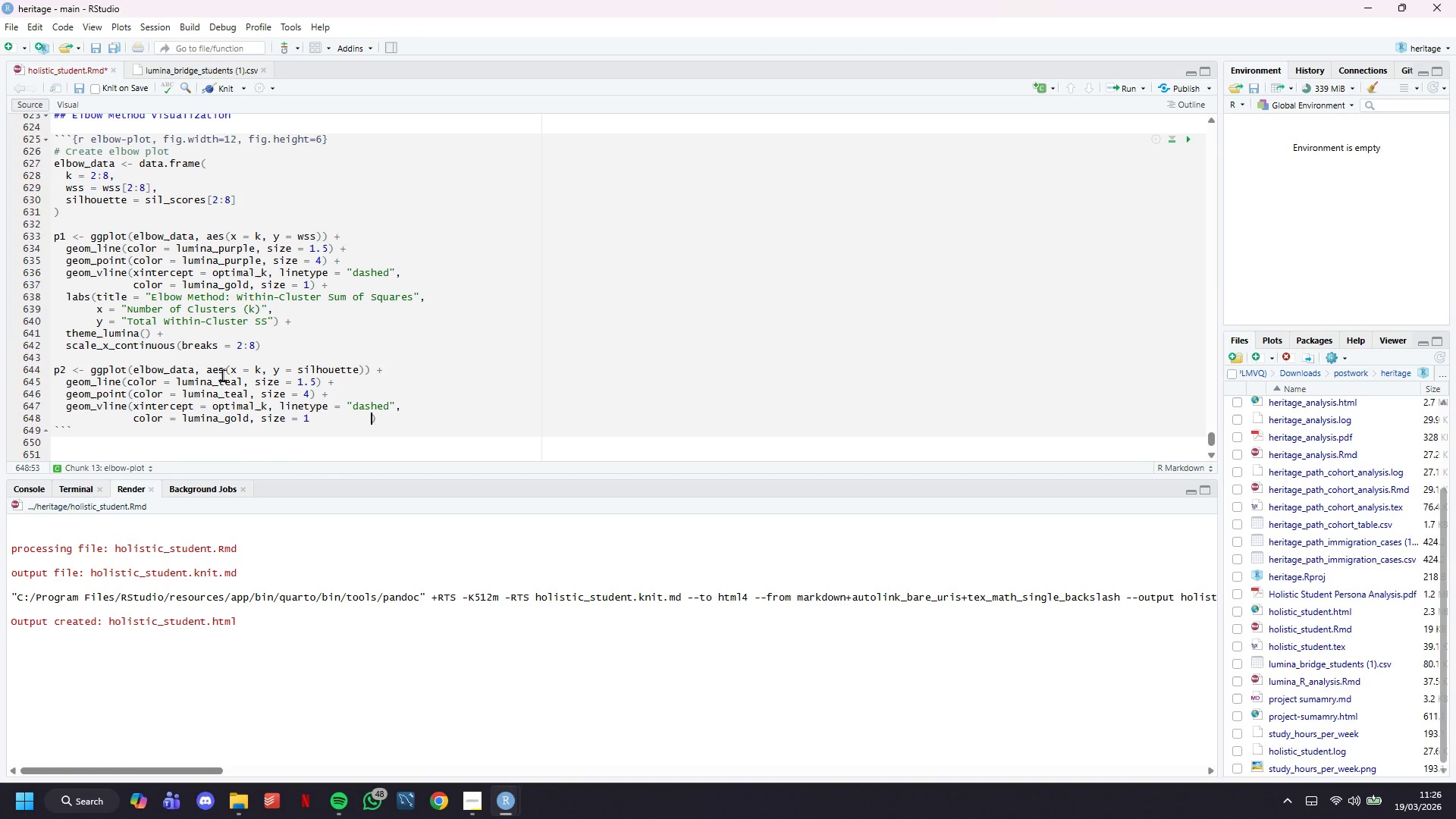 
key(Backspace)
 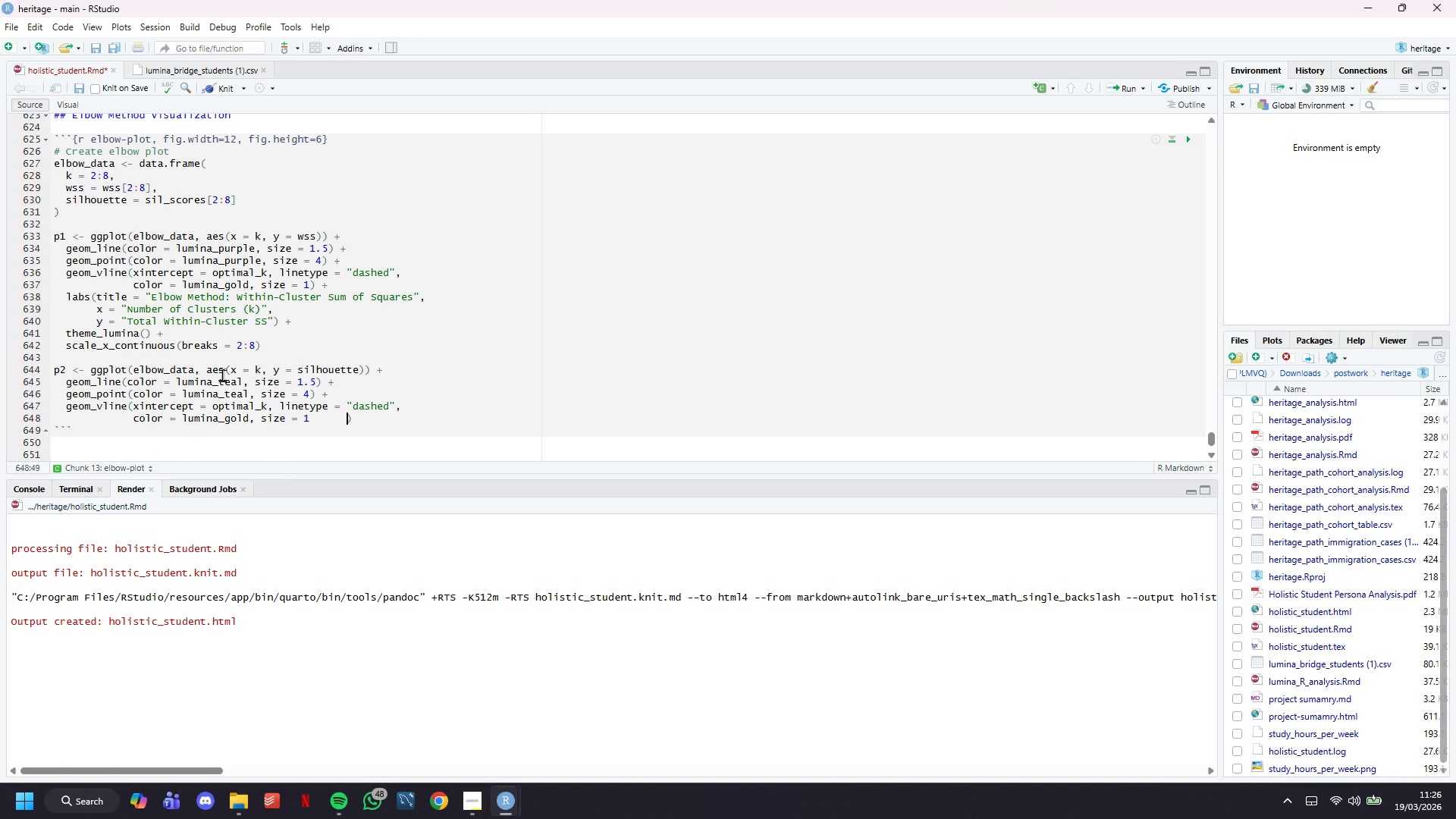 
key(Backspace)
 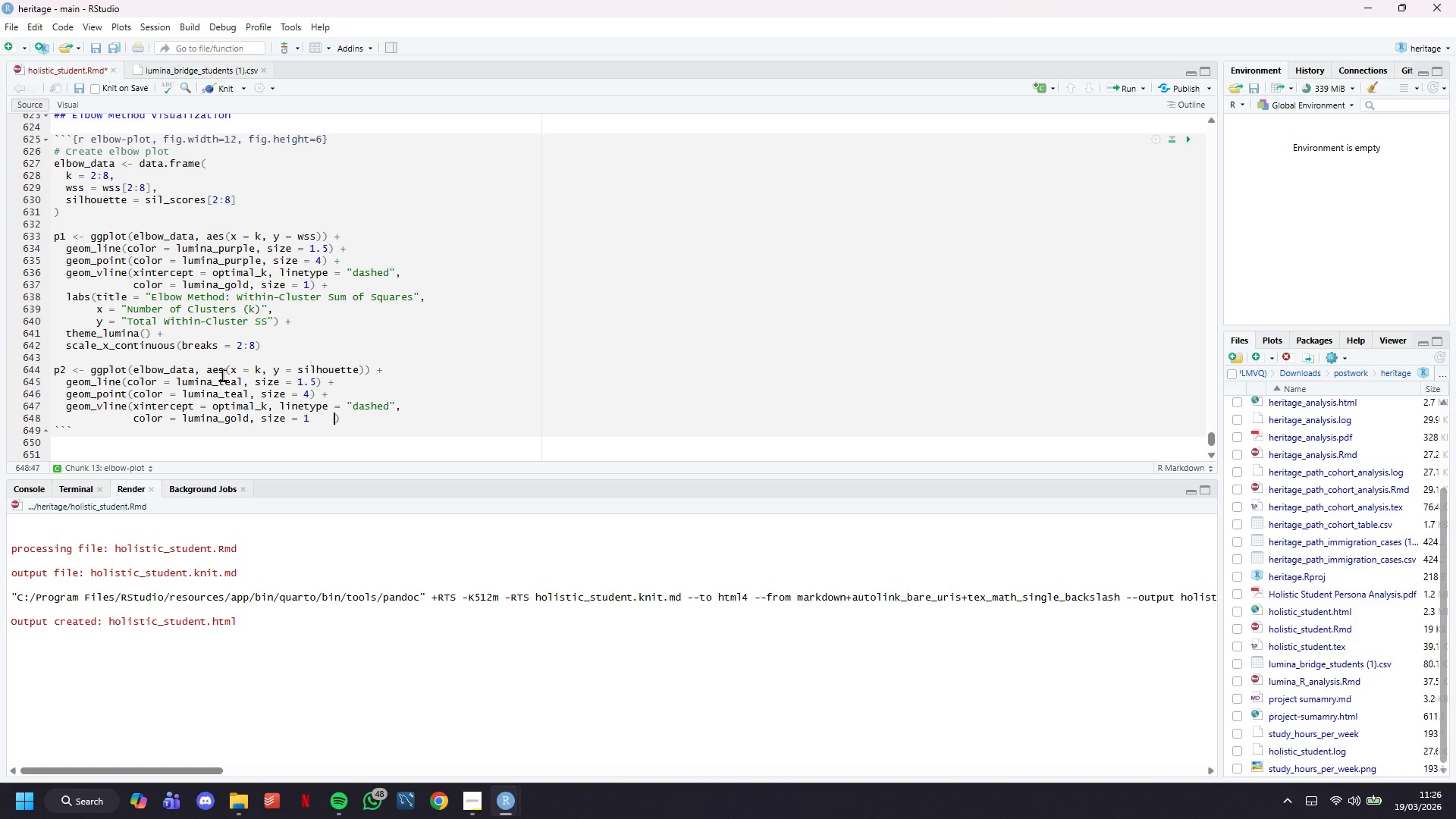 
key(Backspace)
 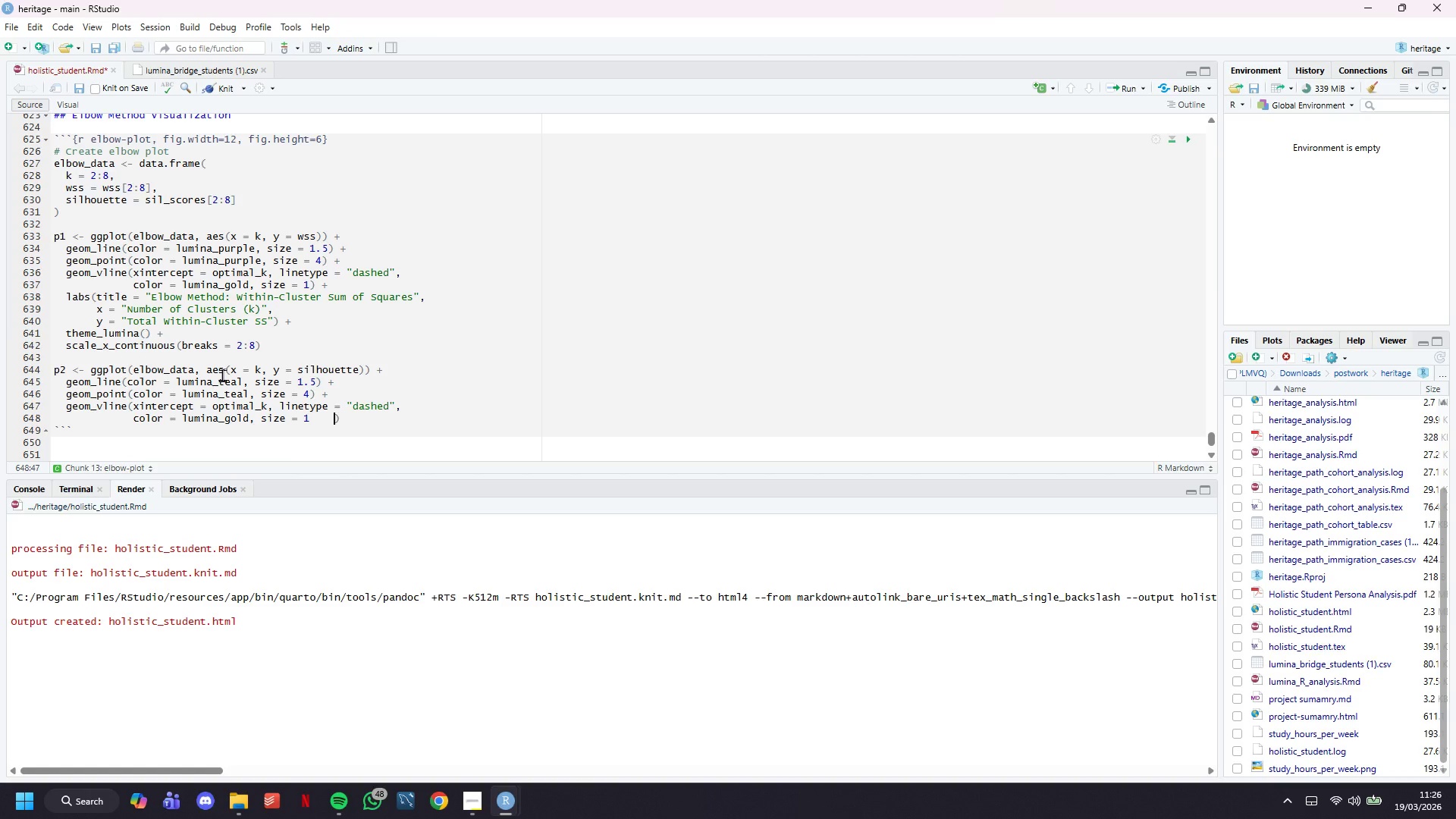 
key(Backspace)
 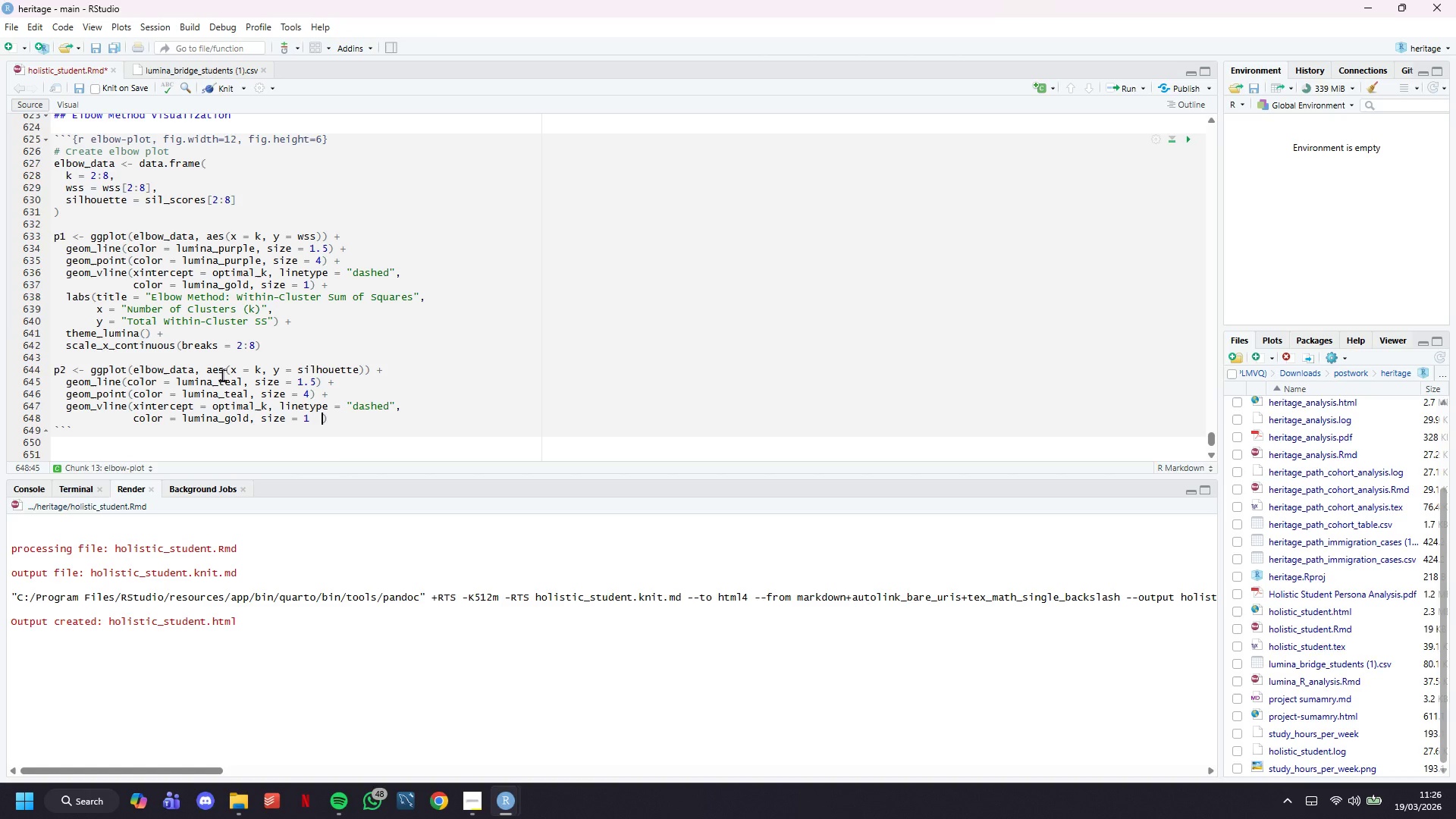 
key(Backspace)
 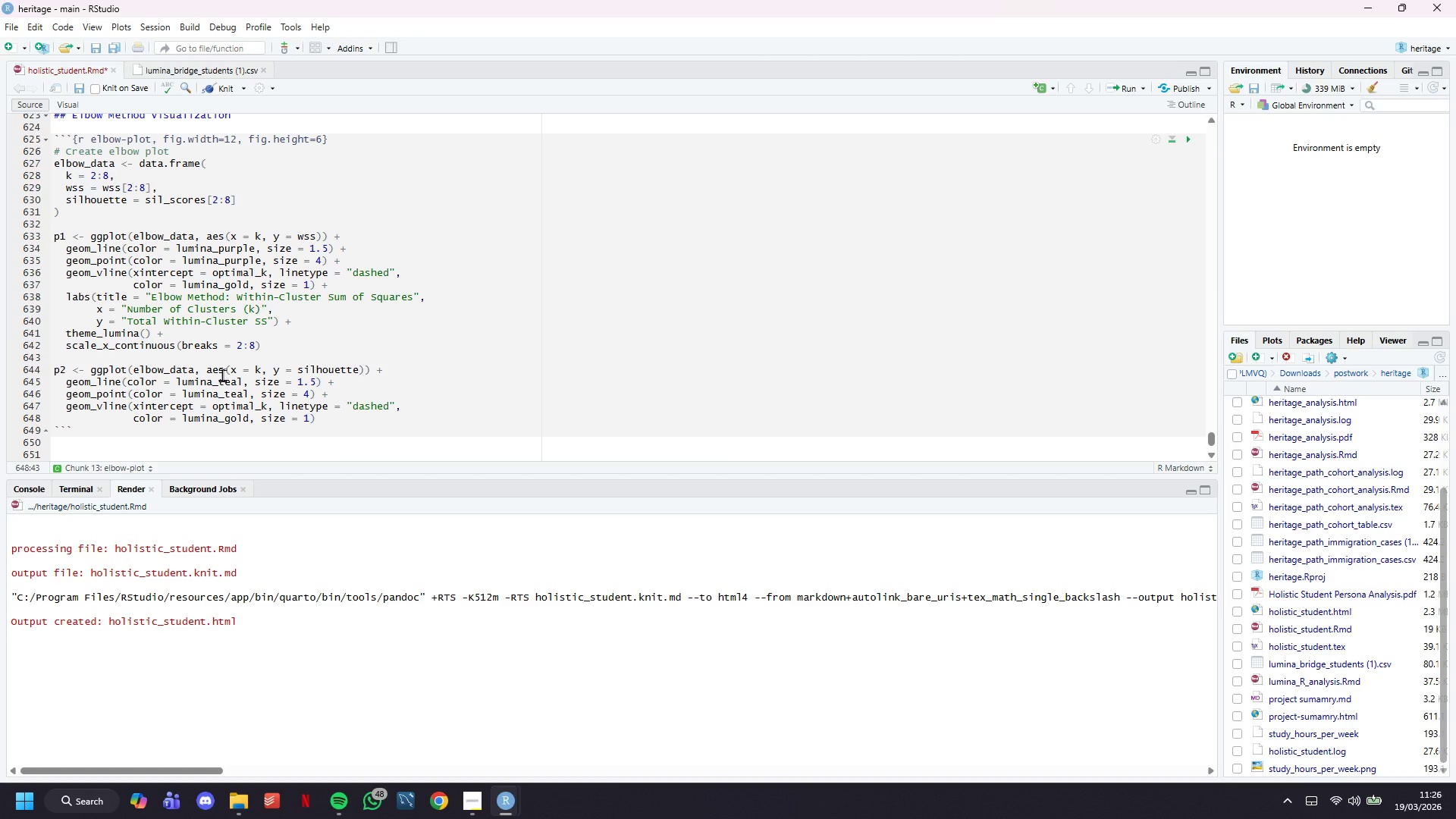 
key(ArrowRight)
 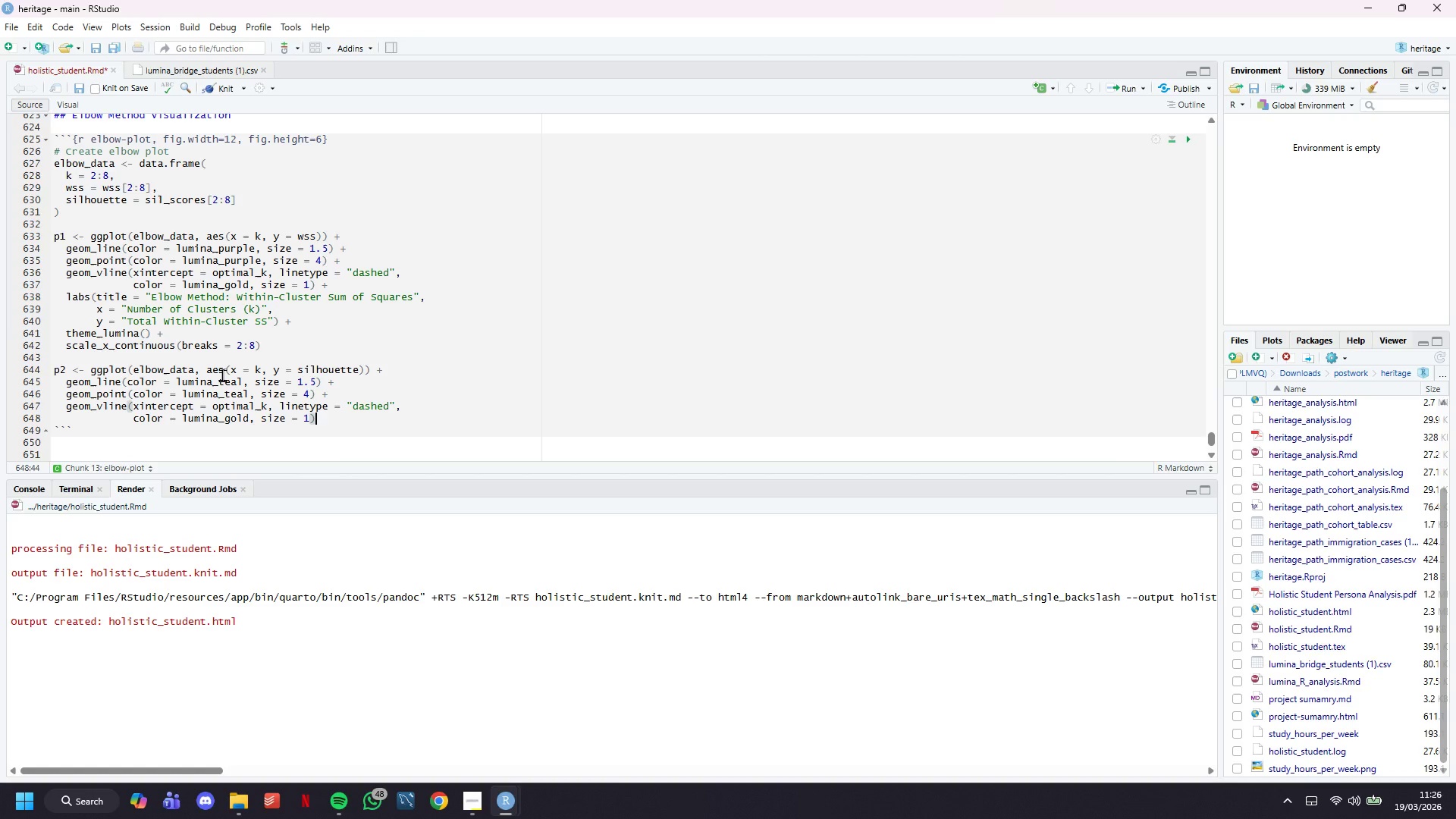 
key(Space)
 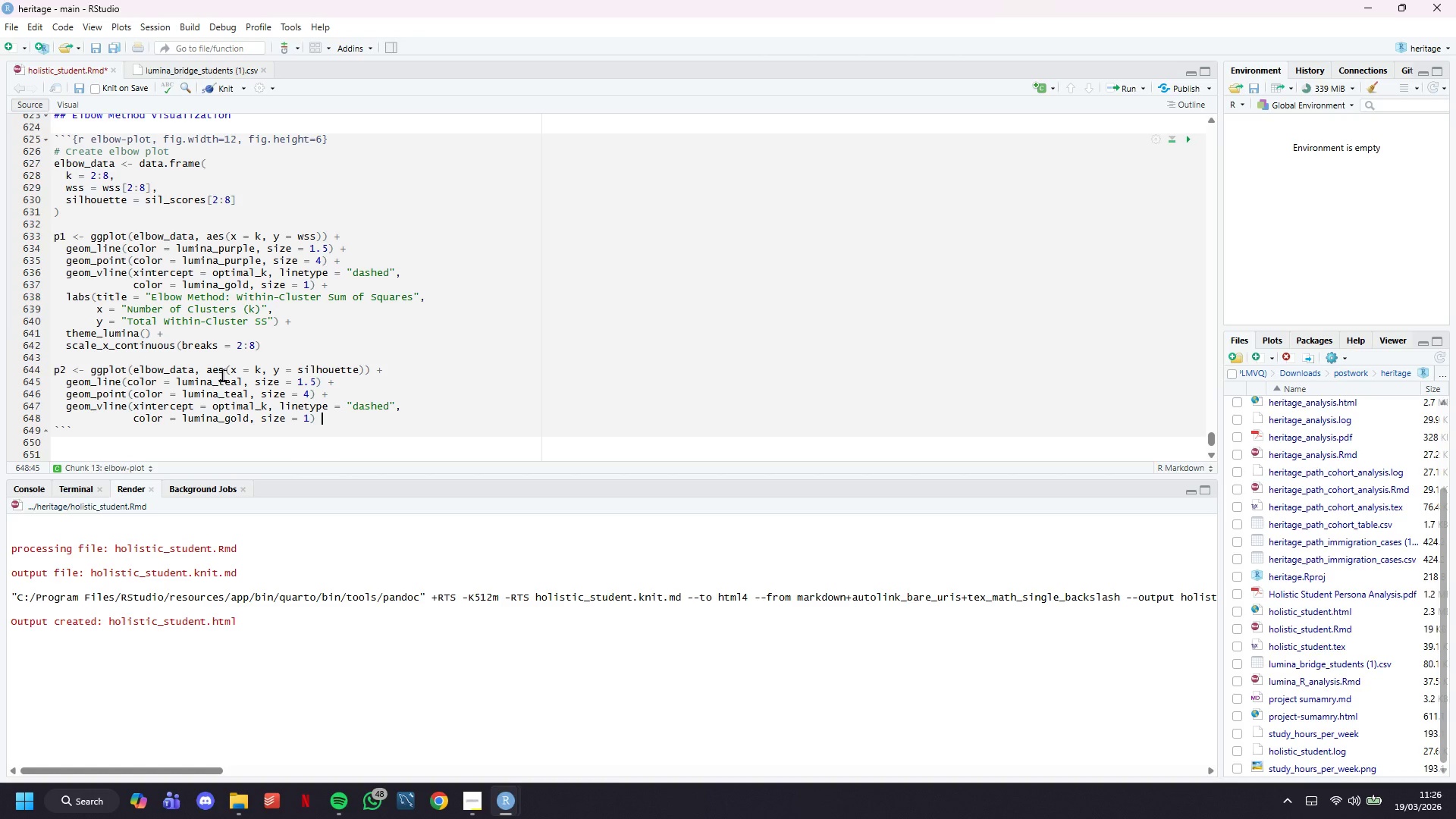 
key(Shift+Equal)
 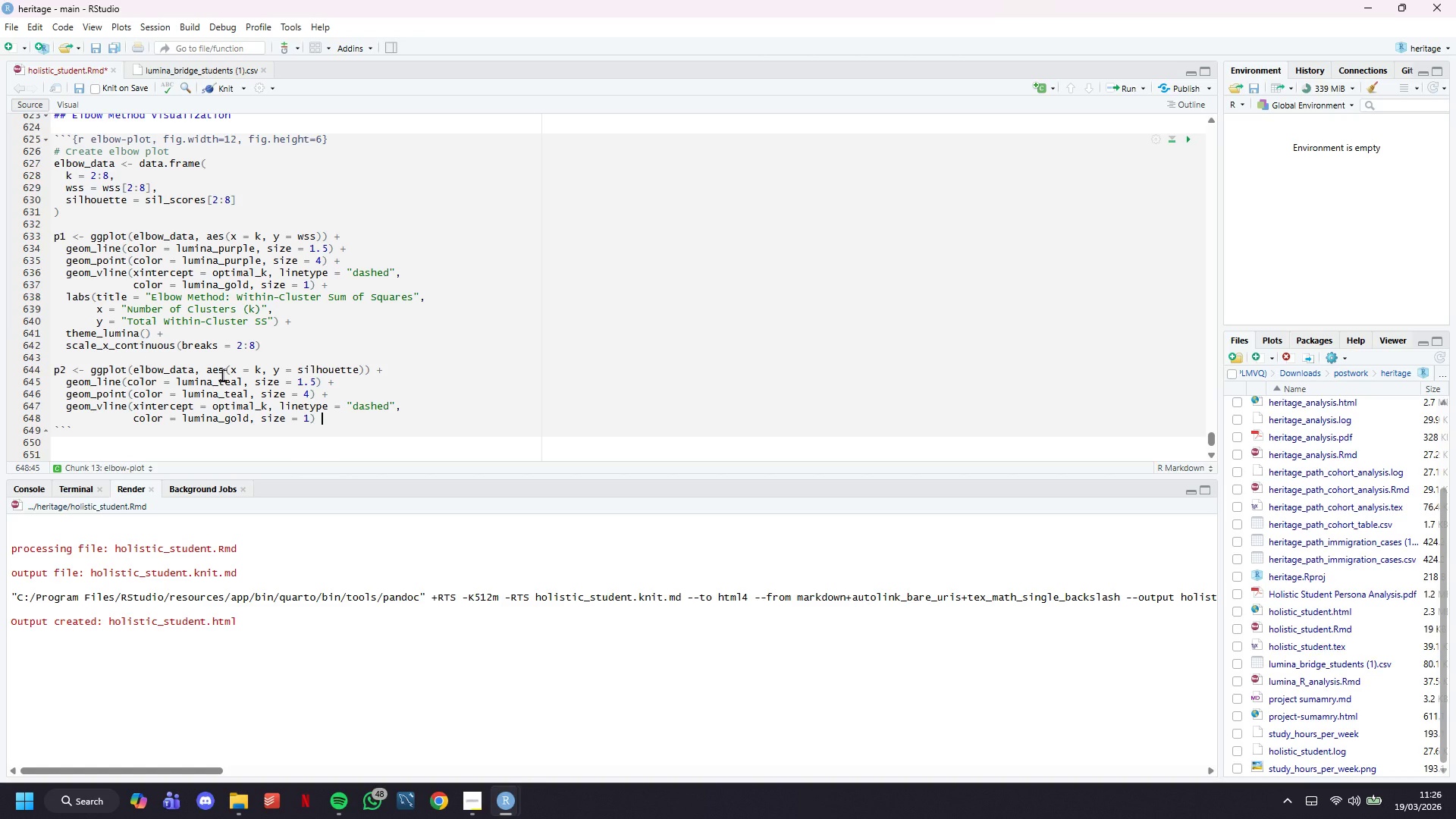 
key(Enter)
 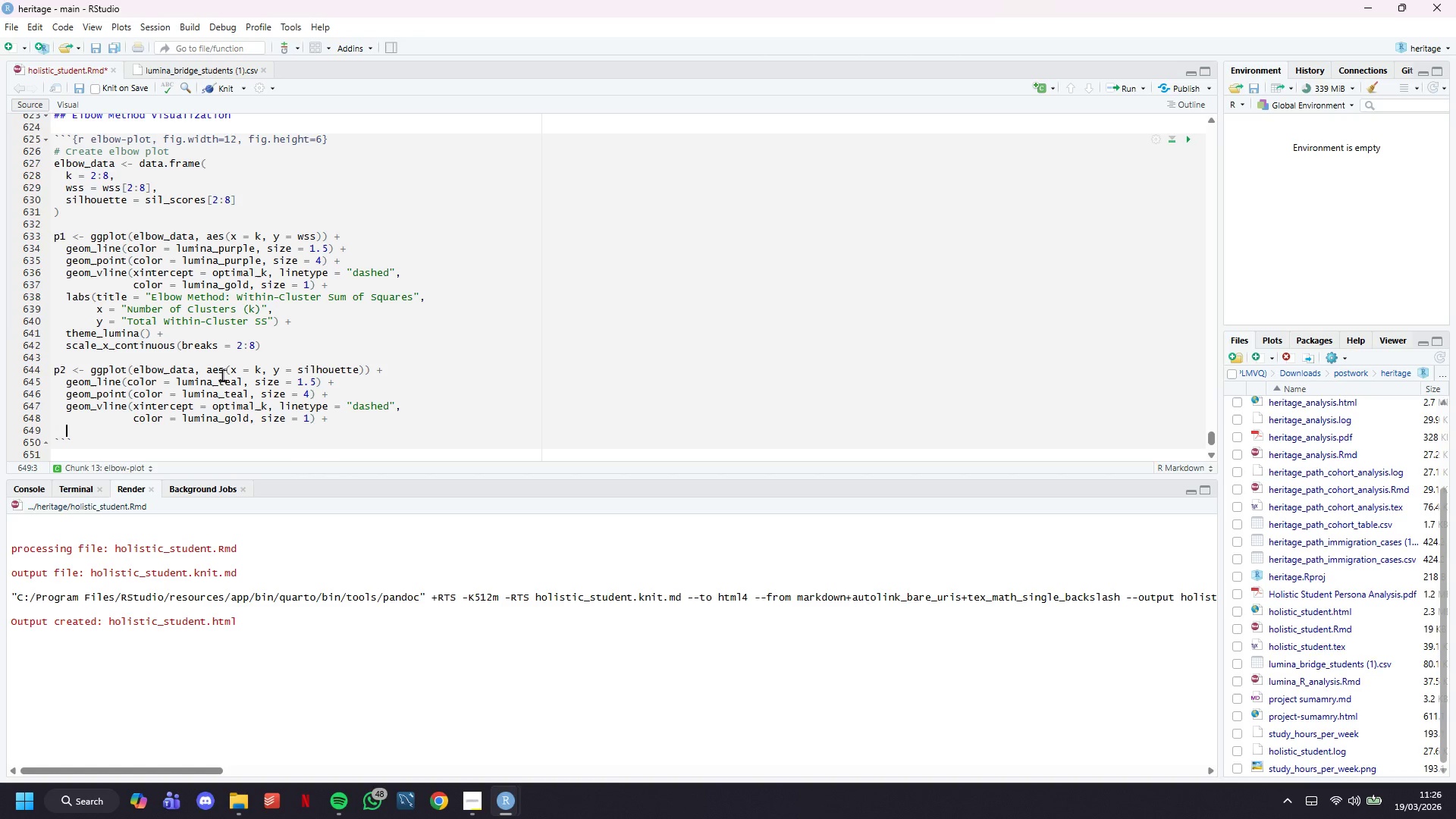 
type(labs(title = ")
 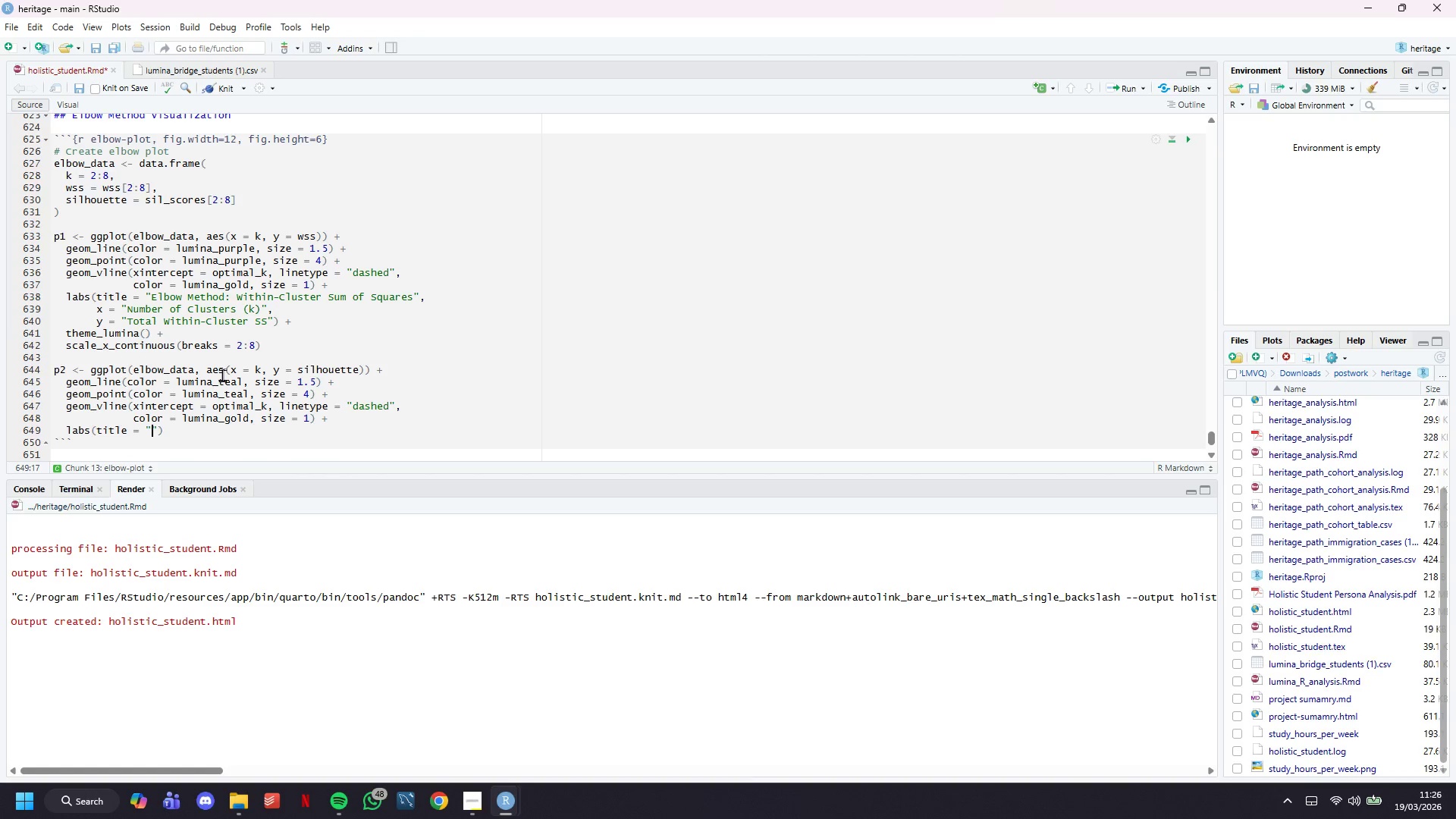 
type(Silhouette Score by k)
 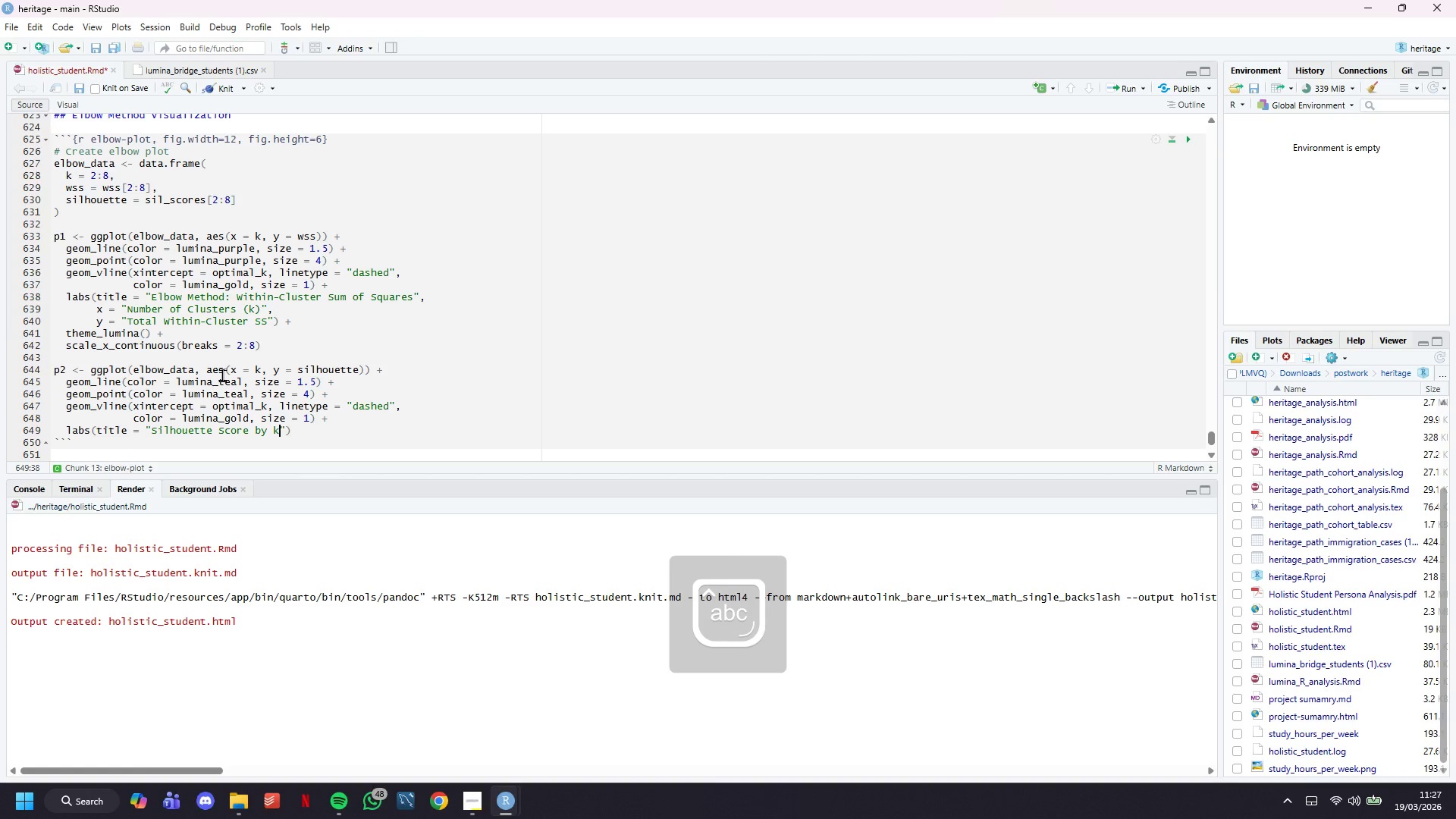 
key(ArrowRight)
 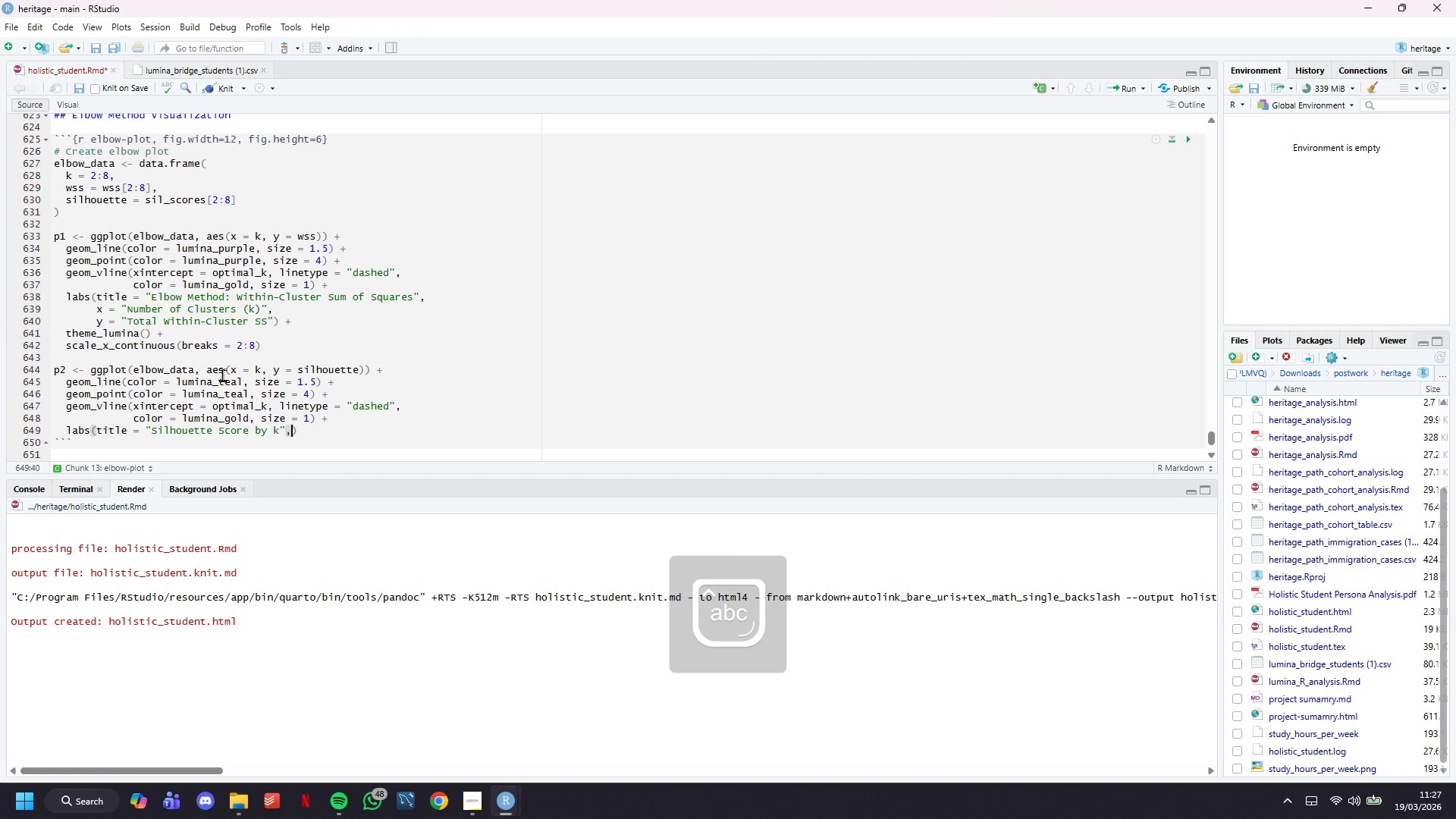 
key(Comma)
 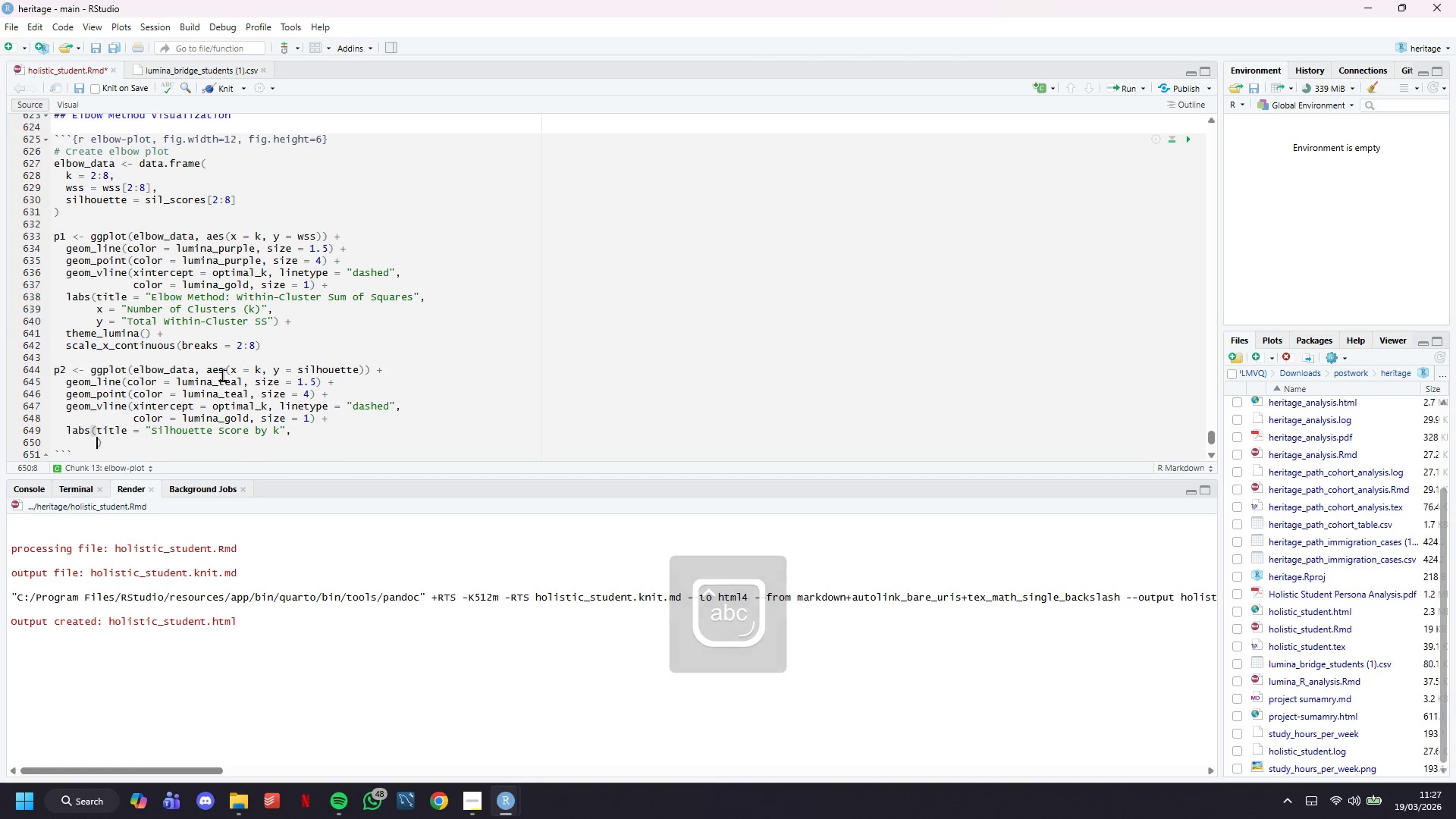 
key(Enter)
 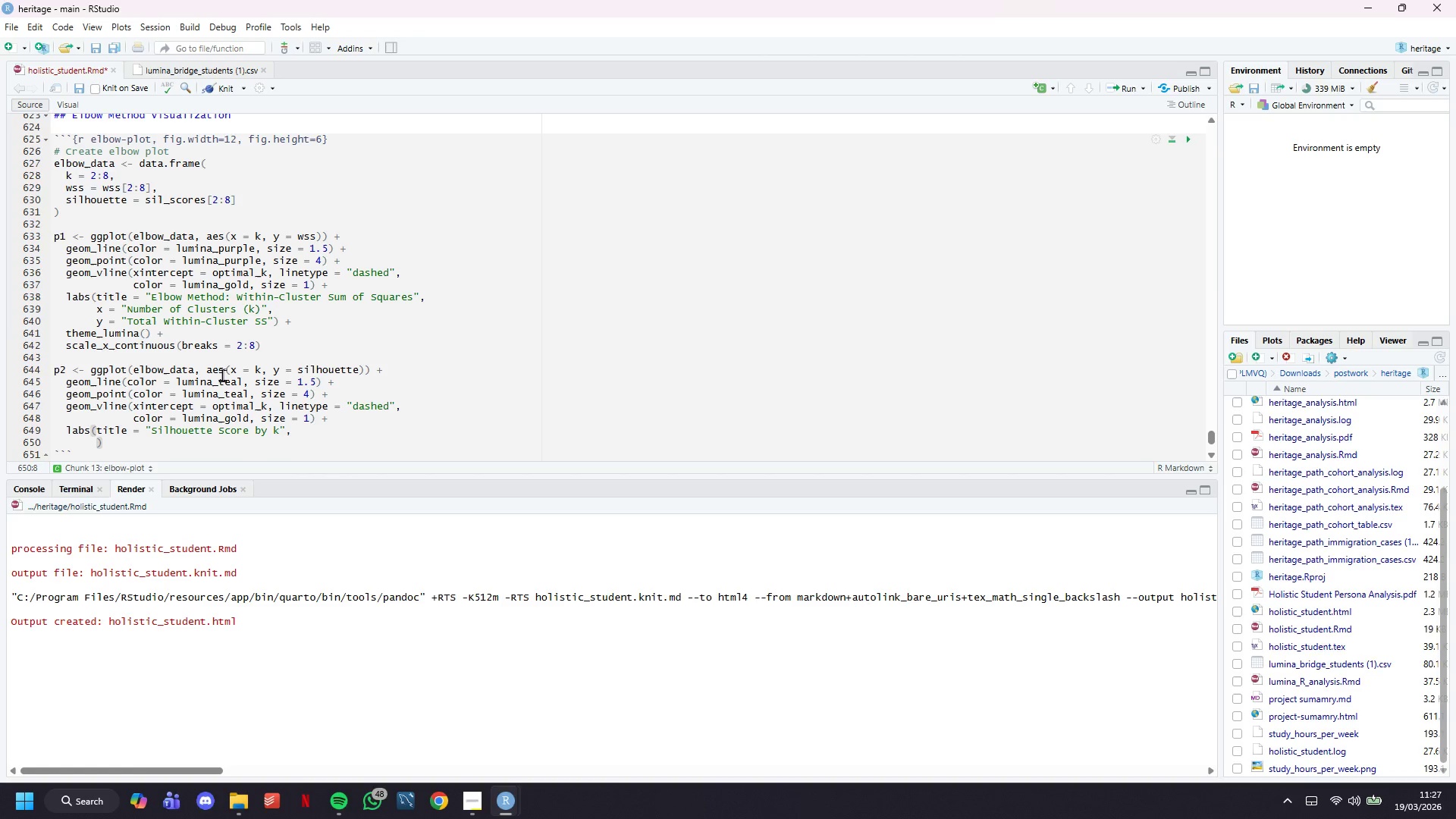 
type(x= "Bu)
key(Backspace)
key(Backspace)
type(Number of Clusters (k)
 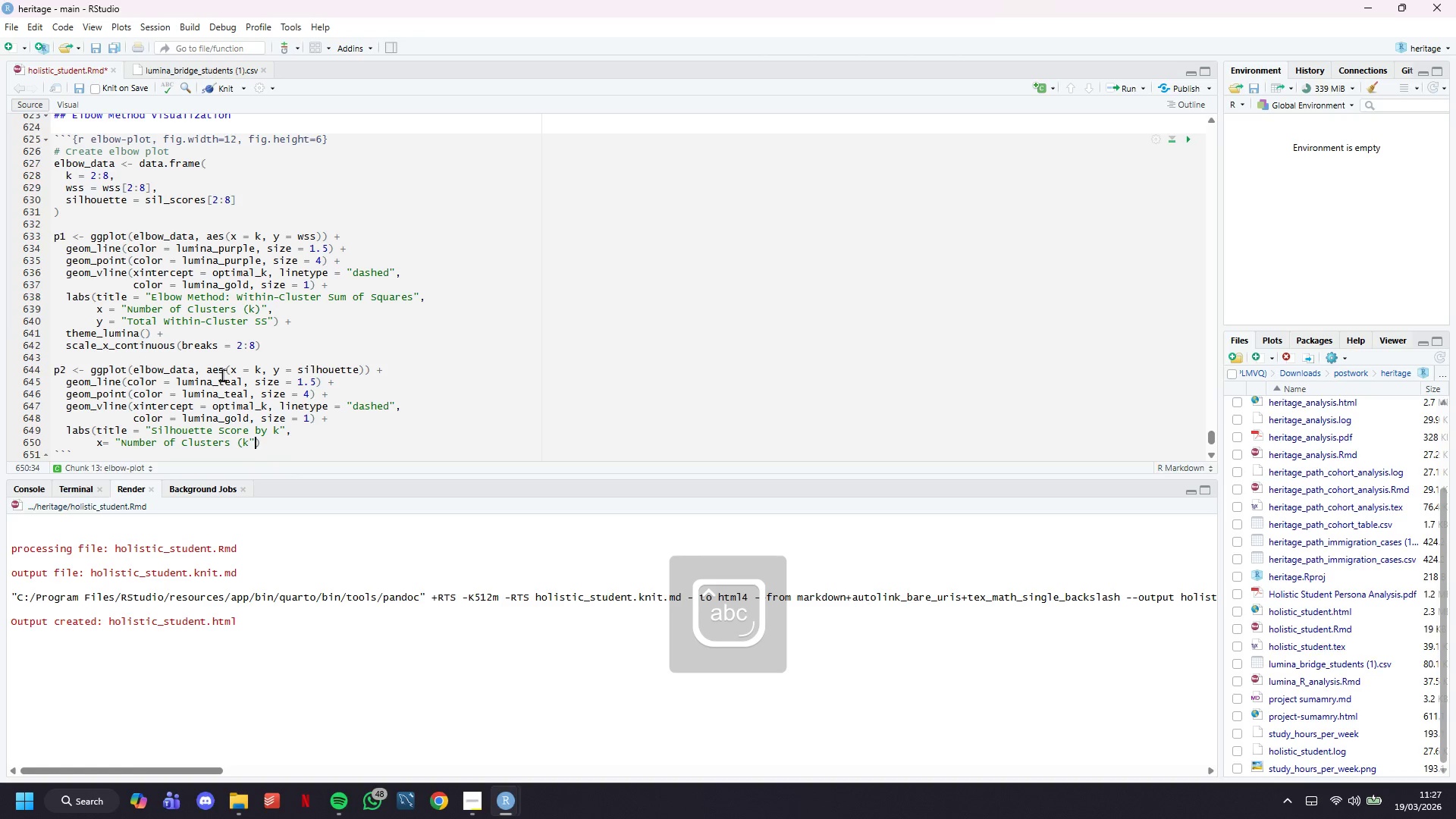 
 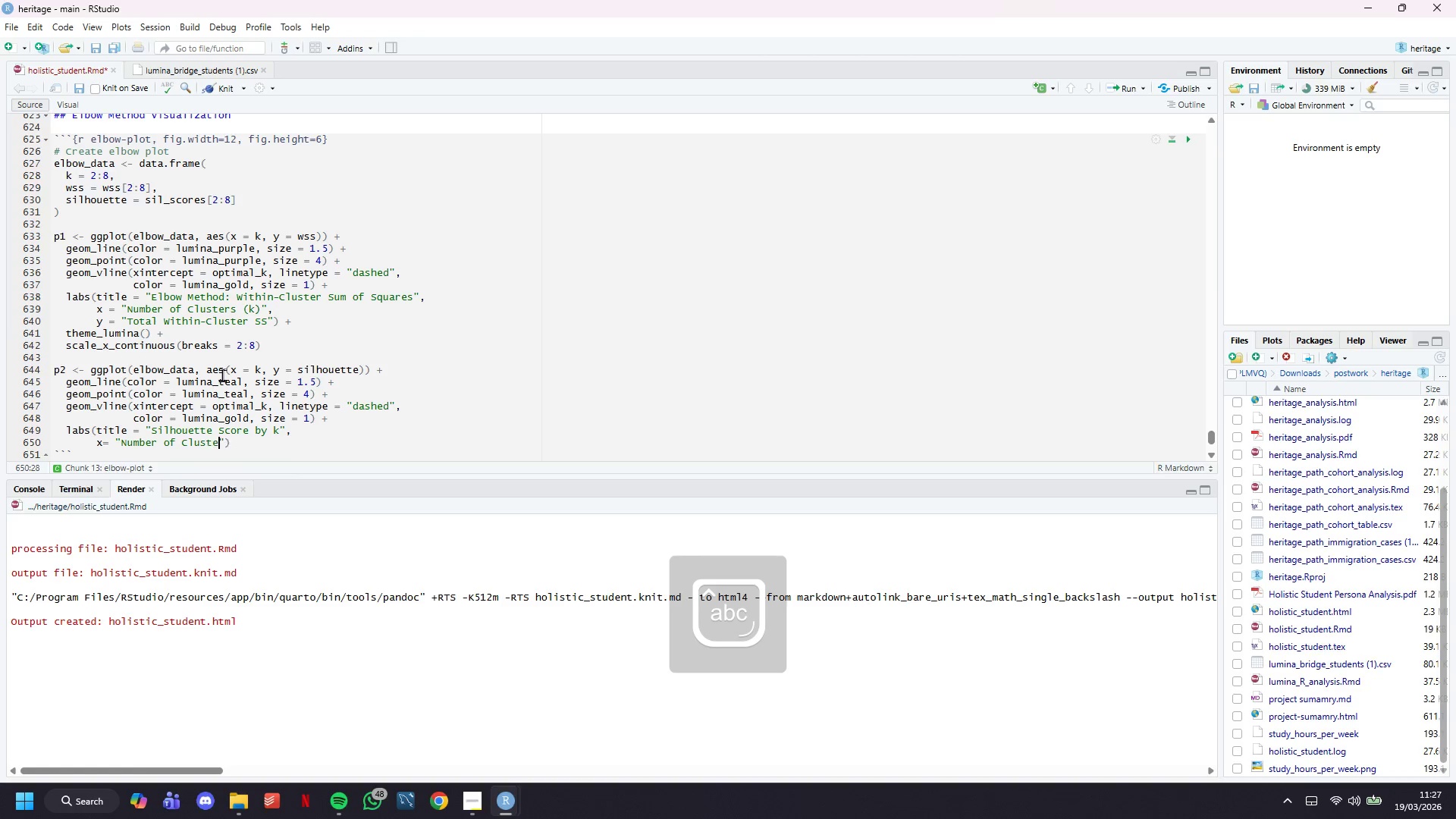 
key(ArrowRight)
 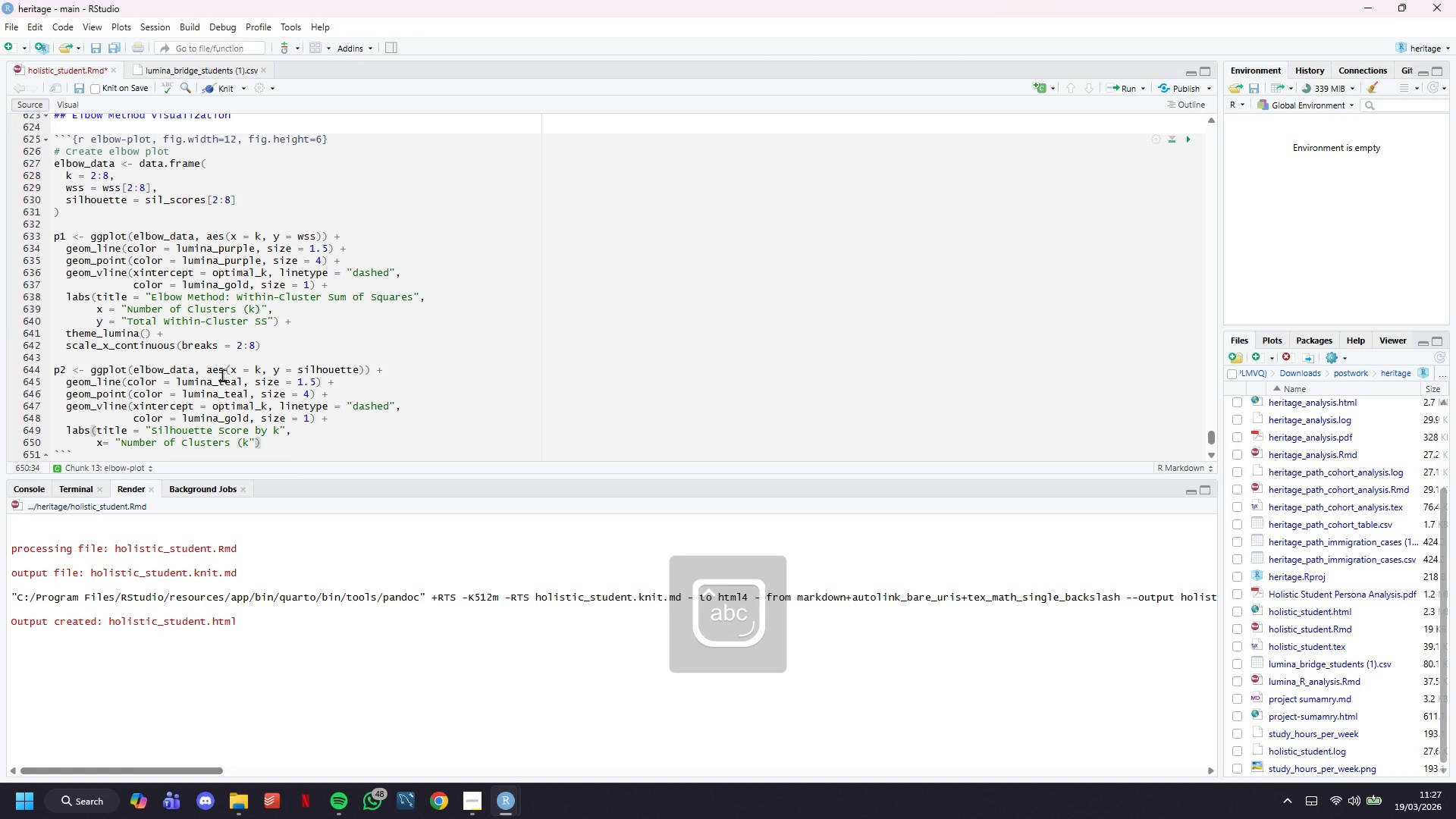 
key(ArrowLeft)
 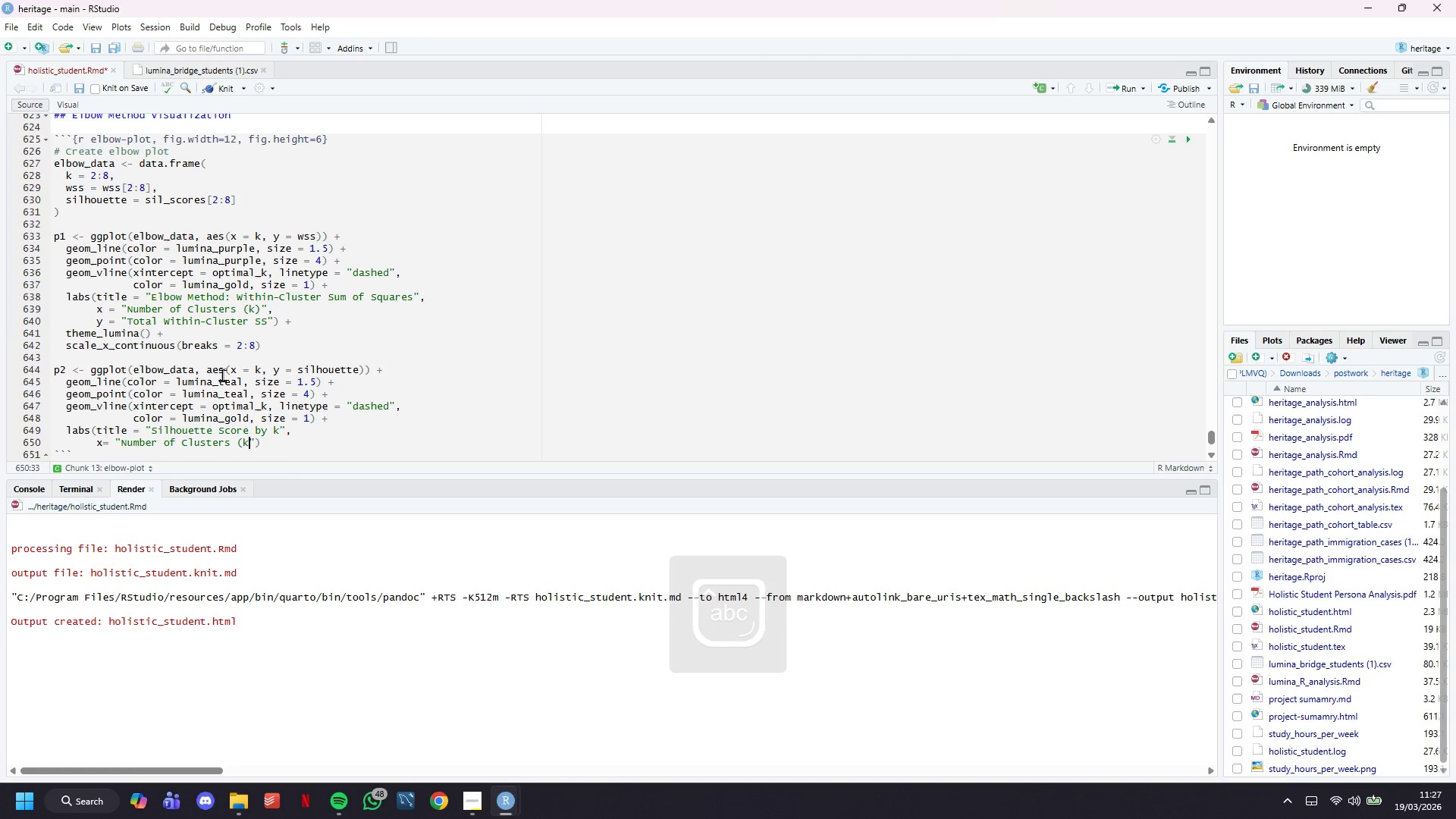 
key(Shift+9)
 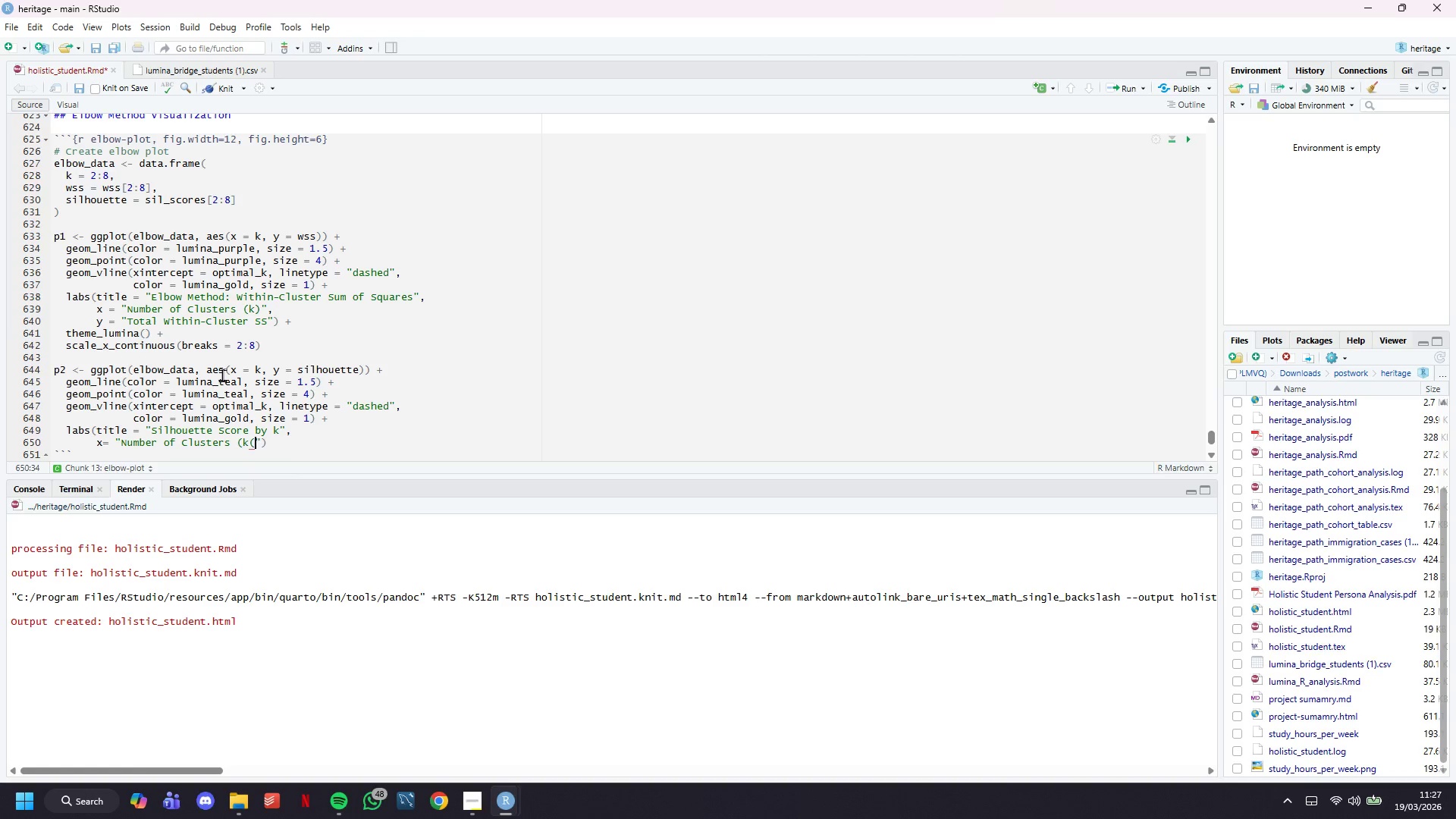 
key(Backspace)
 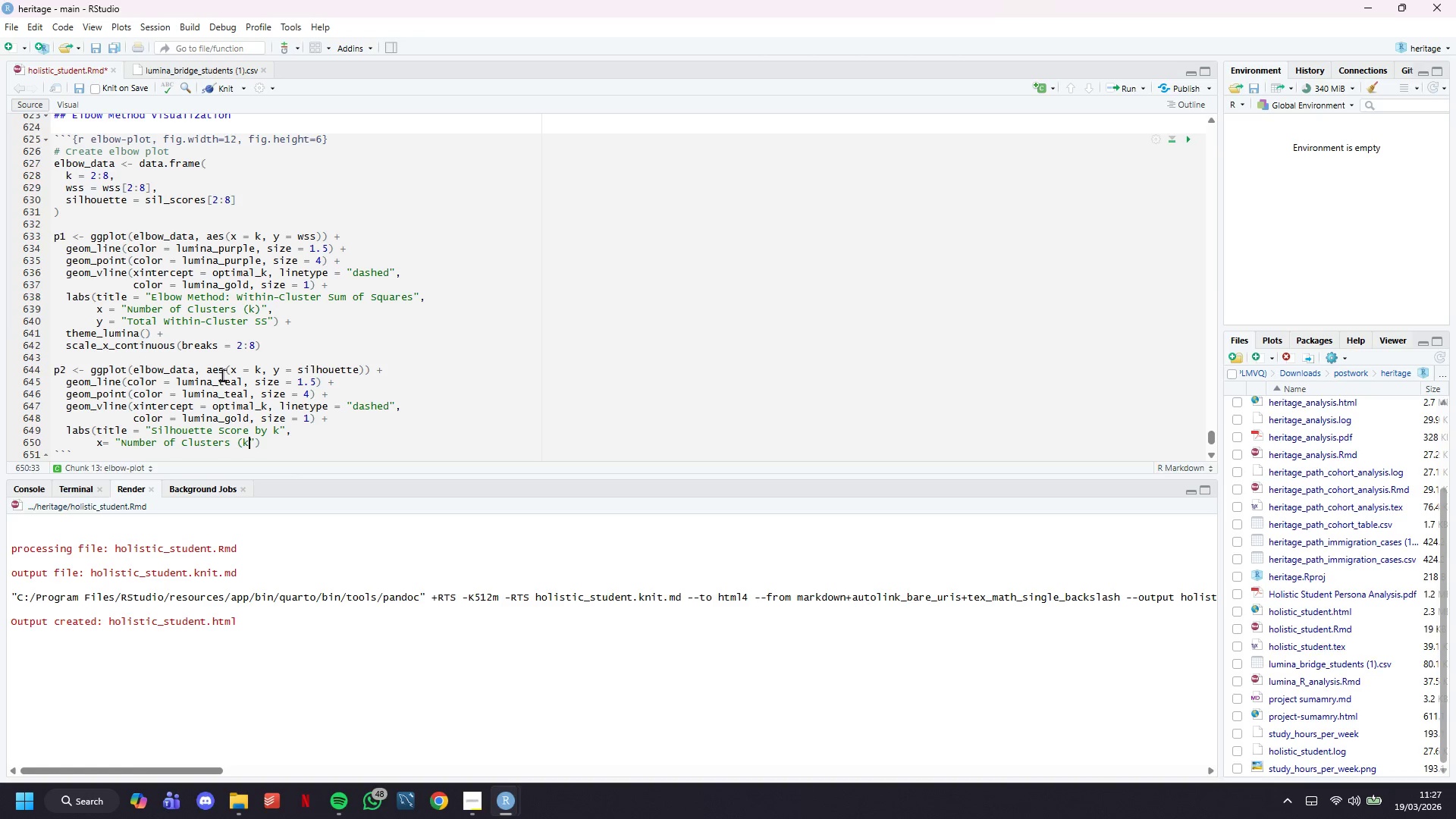 
key(Shift+9)
 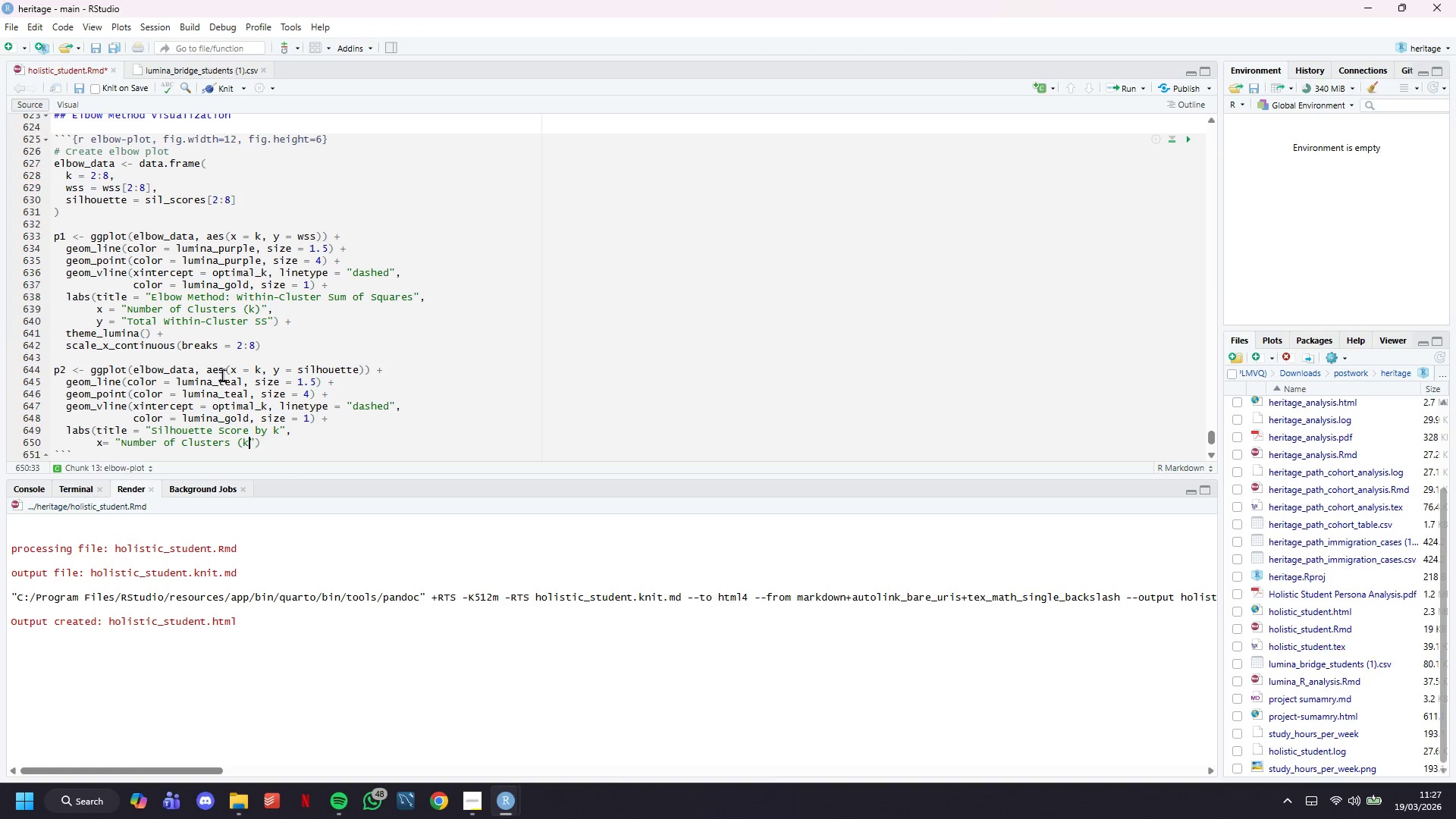 
key(Backspace)
 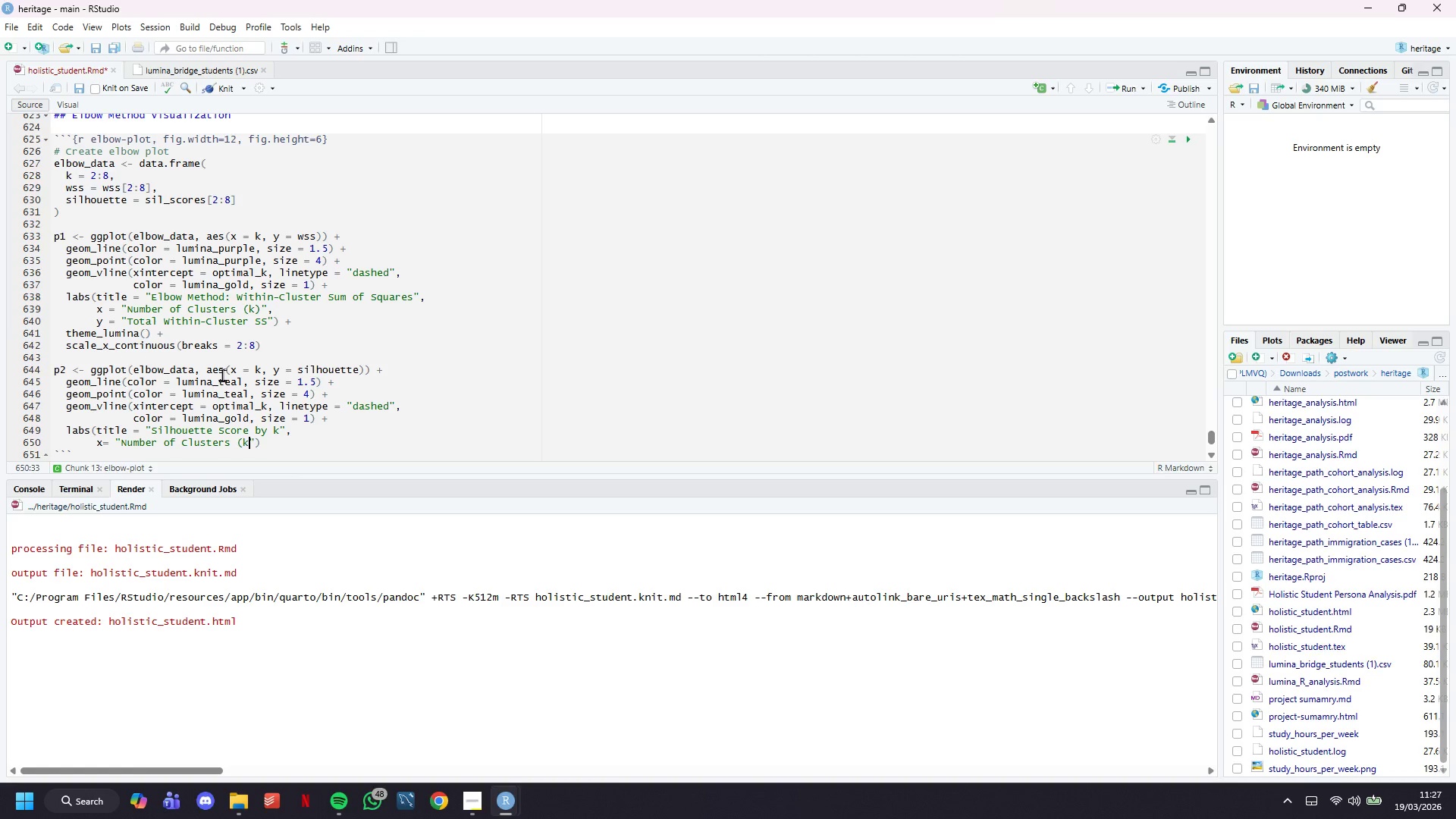 
key(Shift+ShiftLeft)
 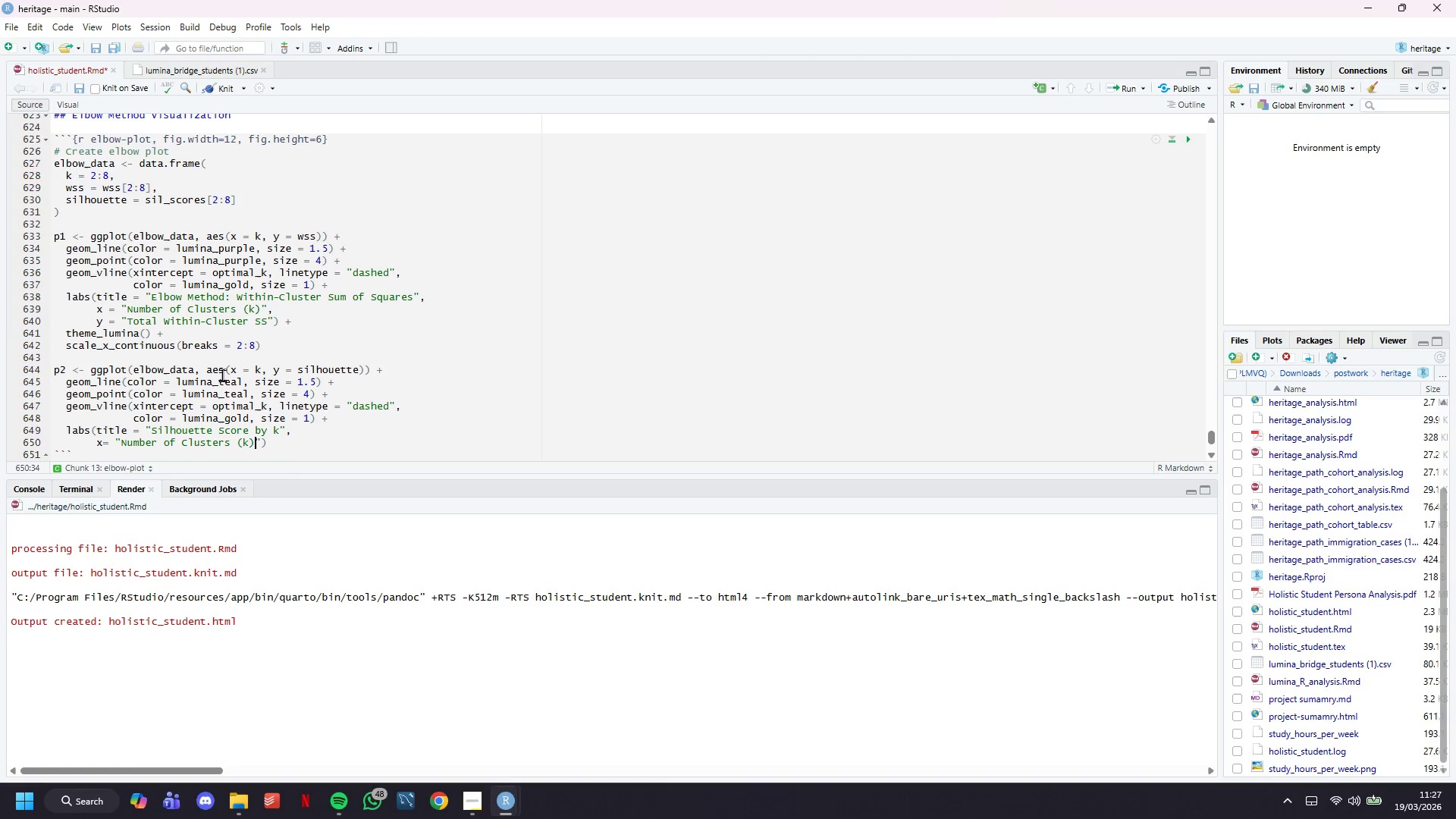 
key(Shift+0)
 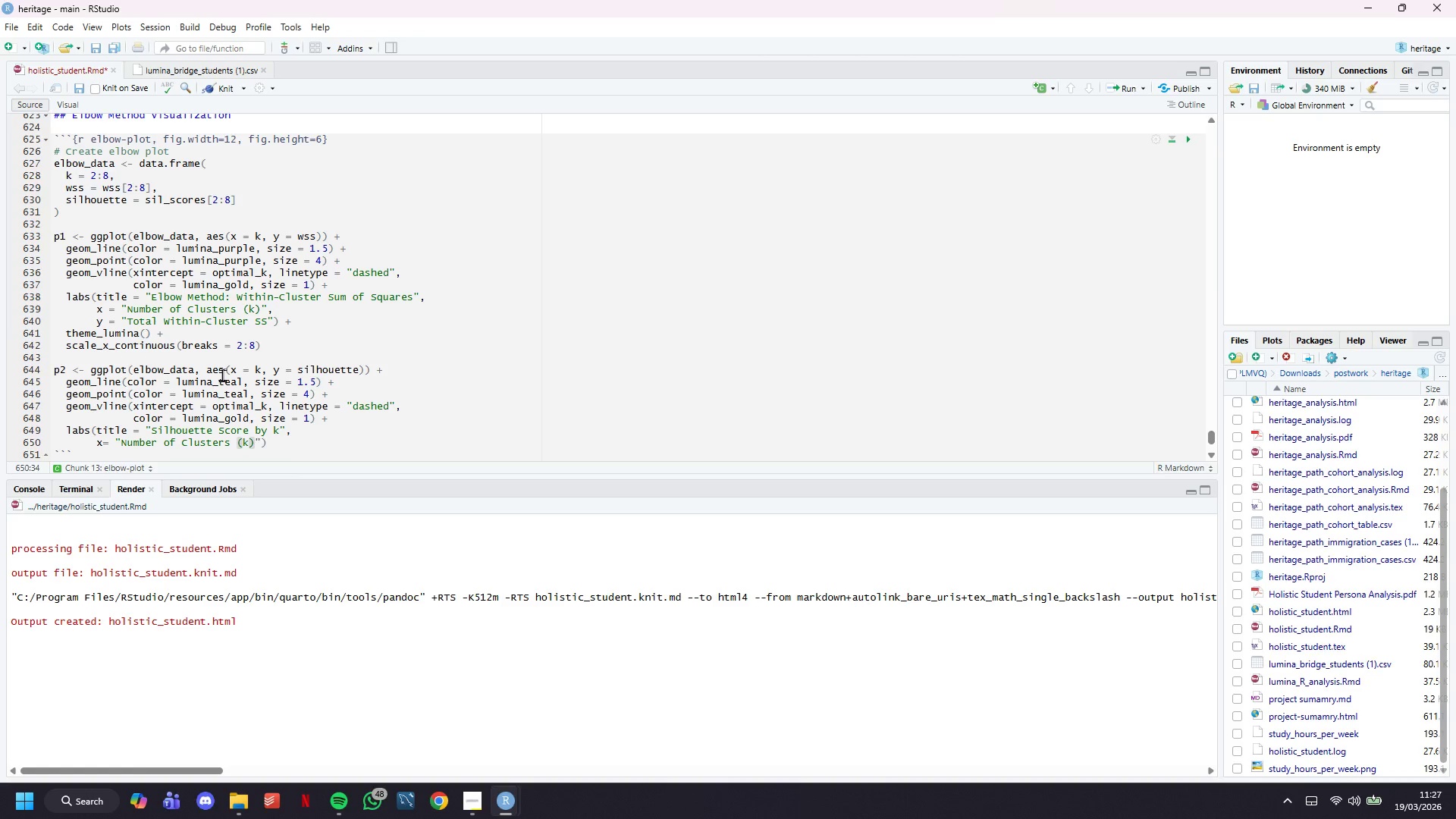 
key(ArrowRight)
 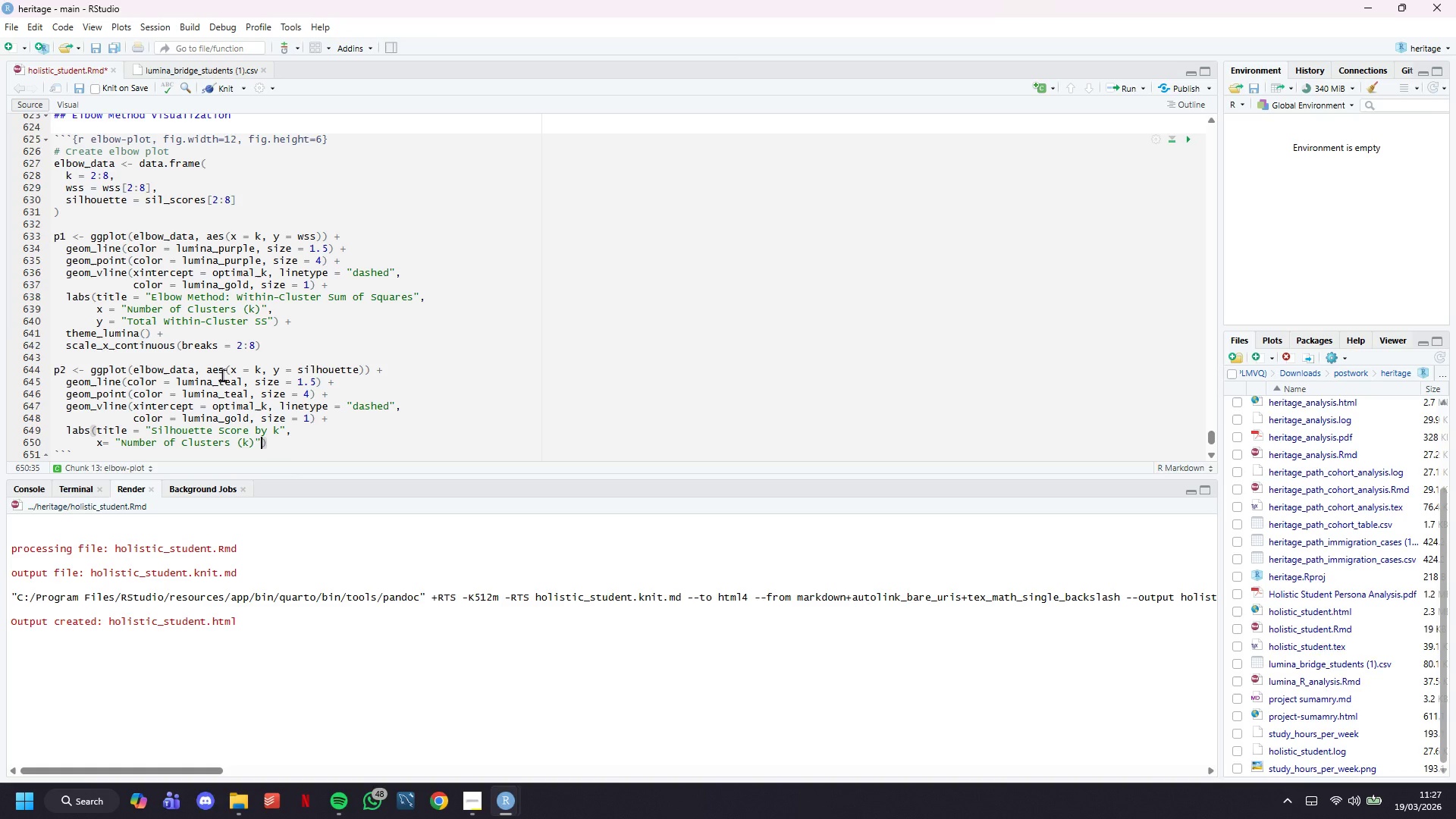 
key(Comma)
 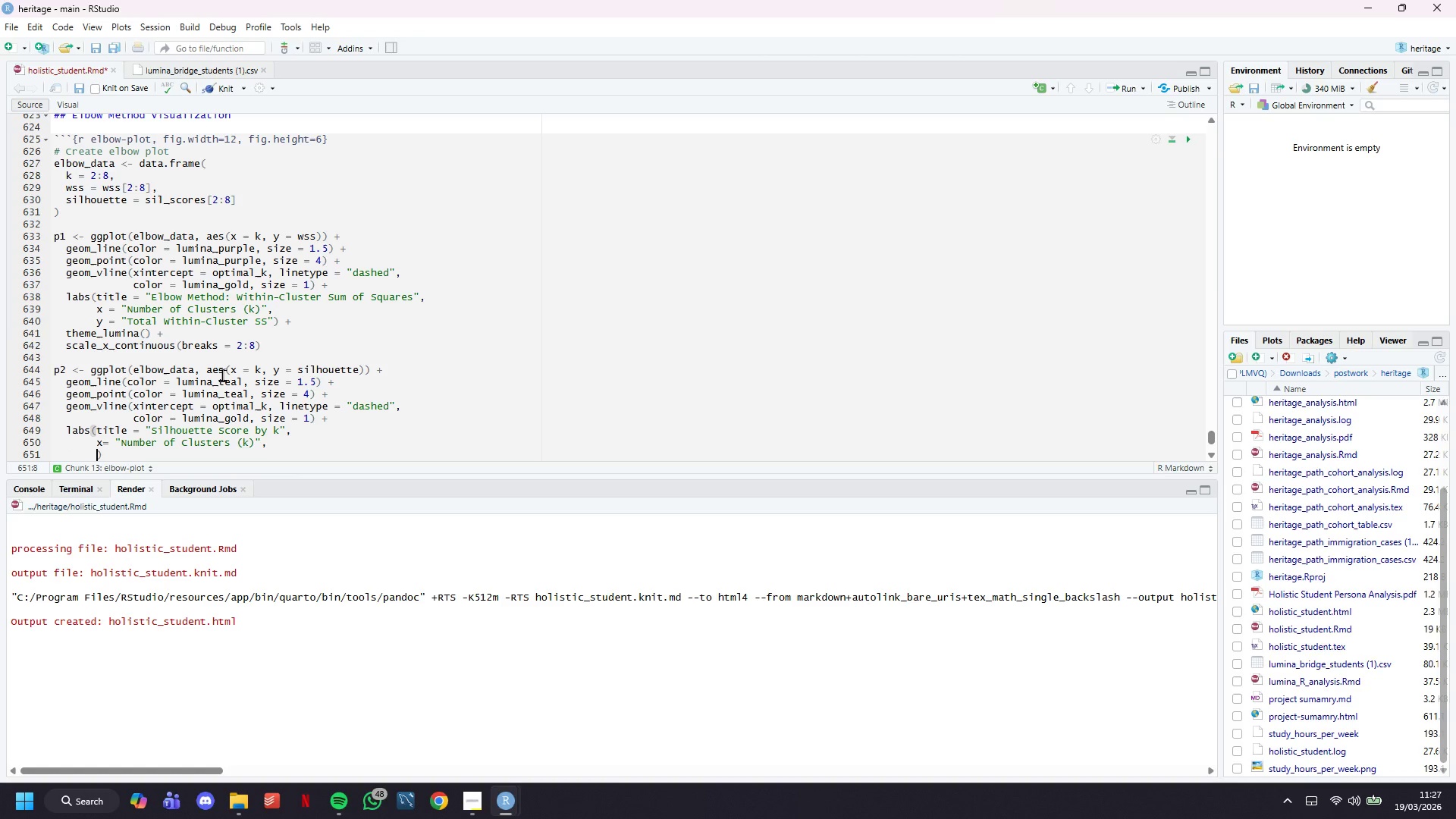 
key(Enter)
 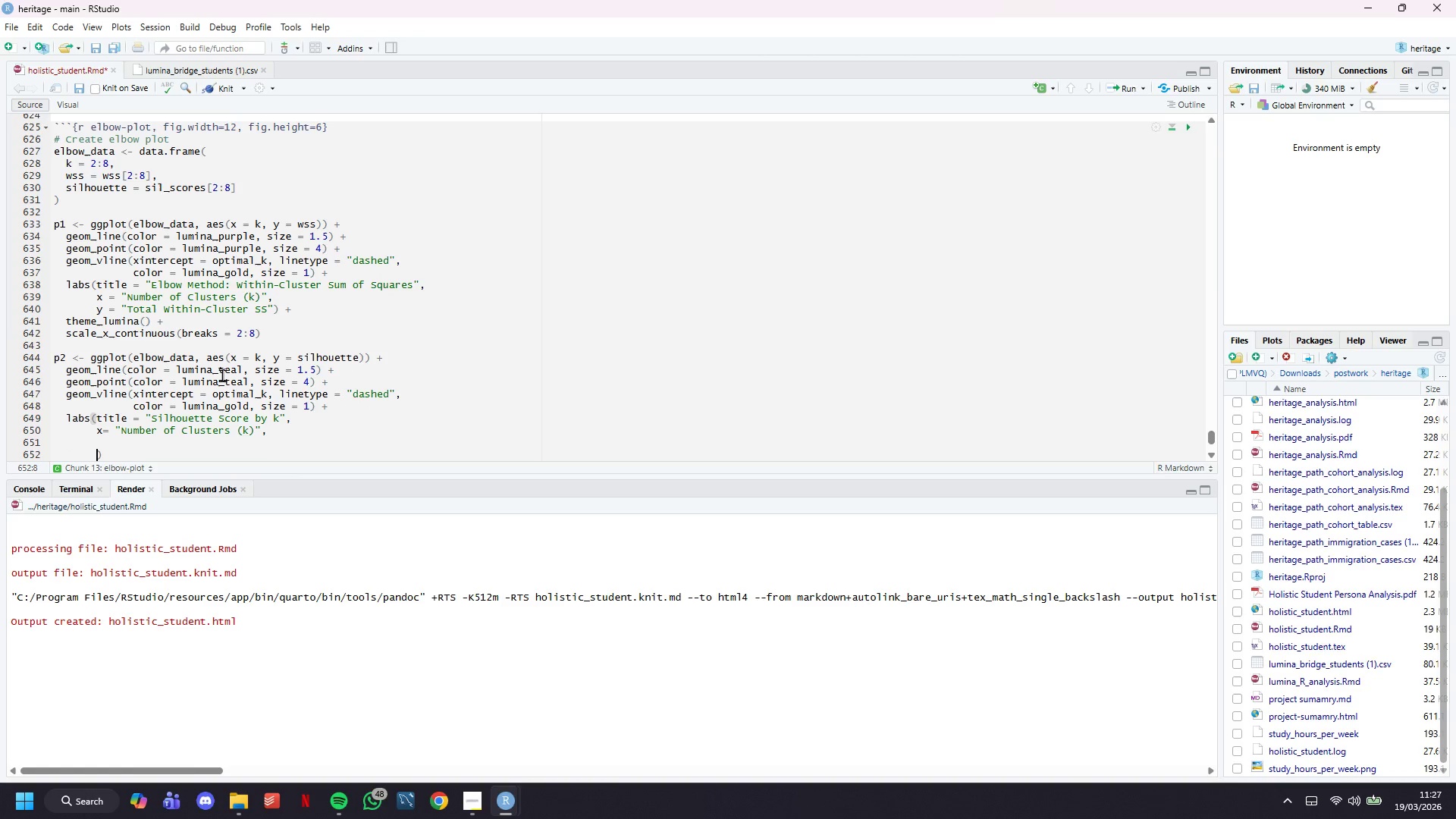 
key(Enter)
 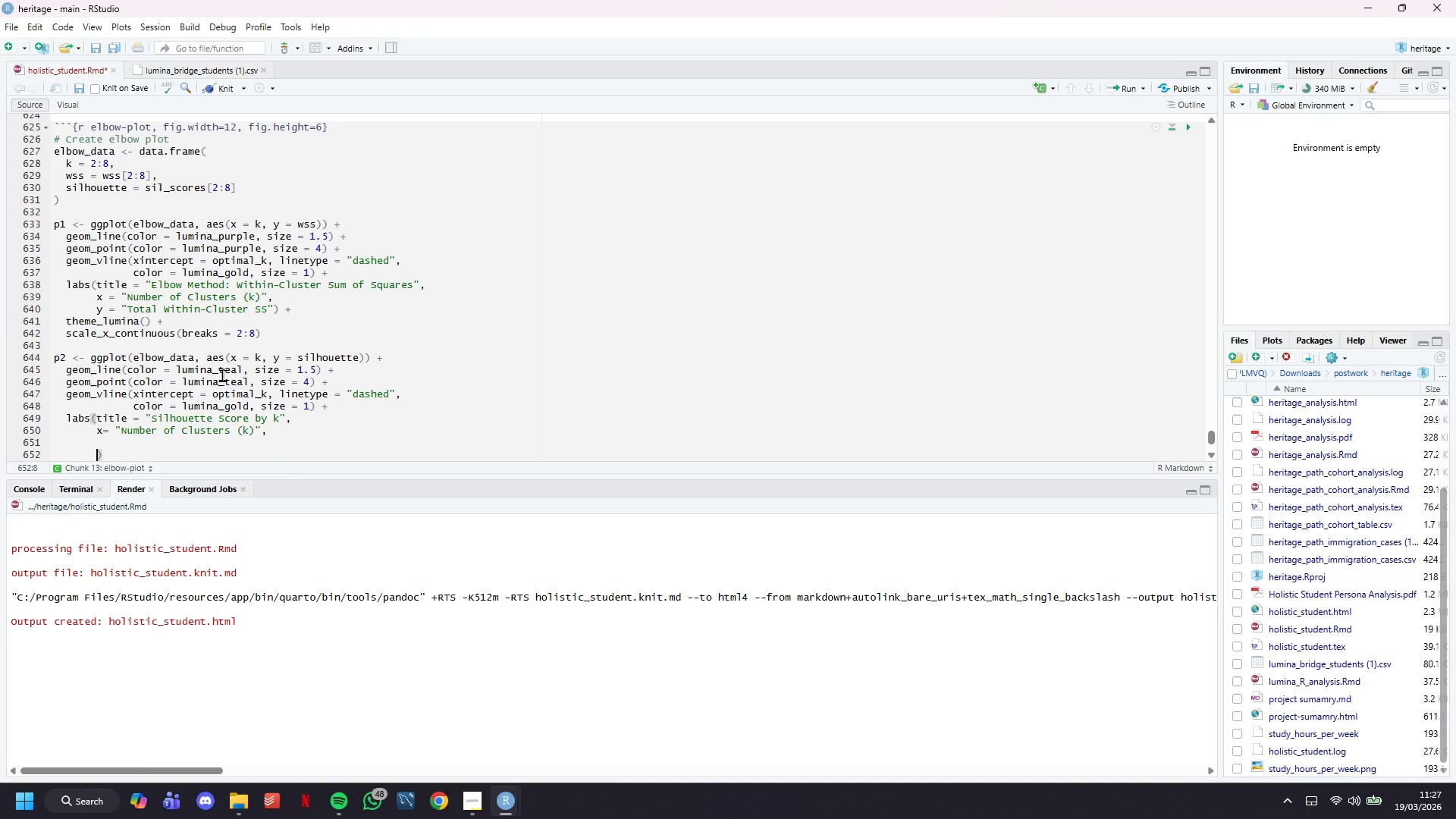 
key(ArrowUp)
 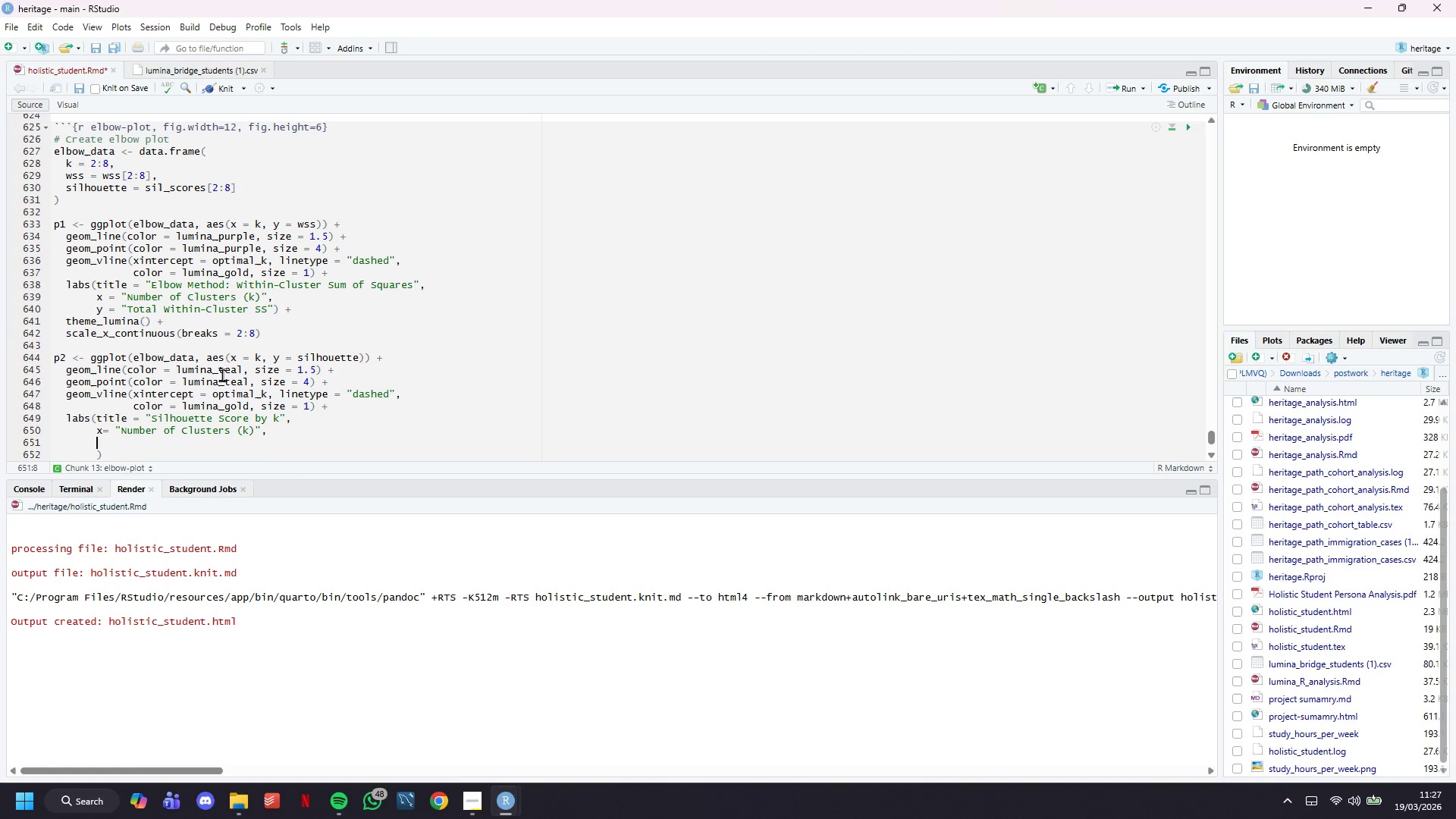 
key(Y)
 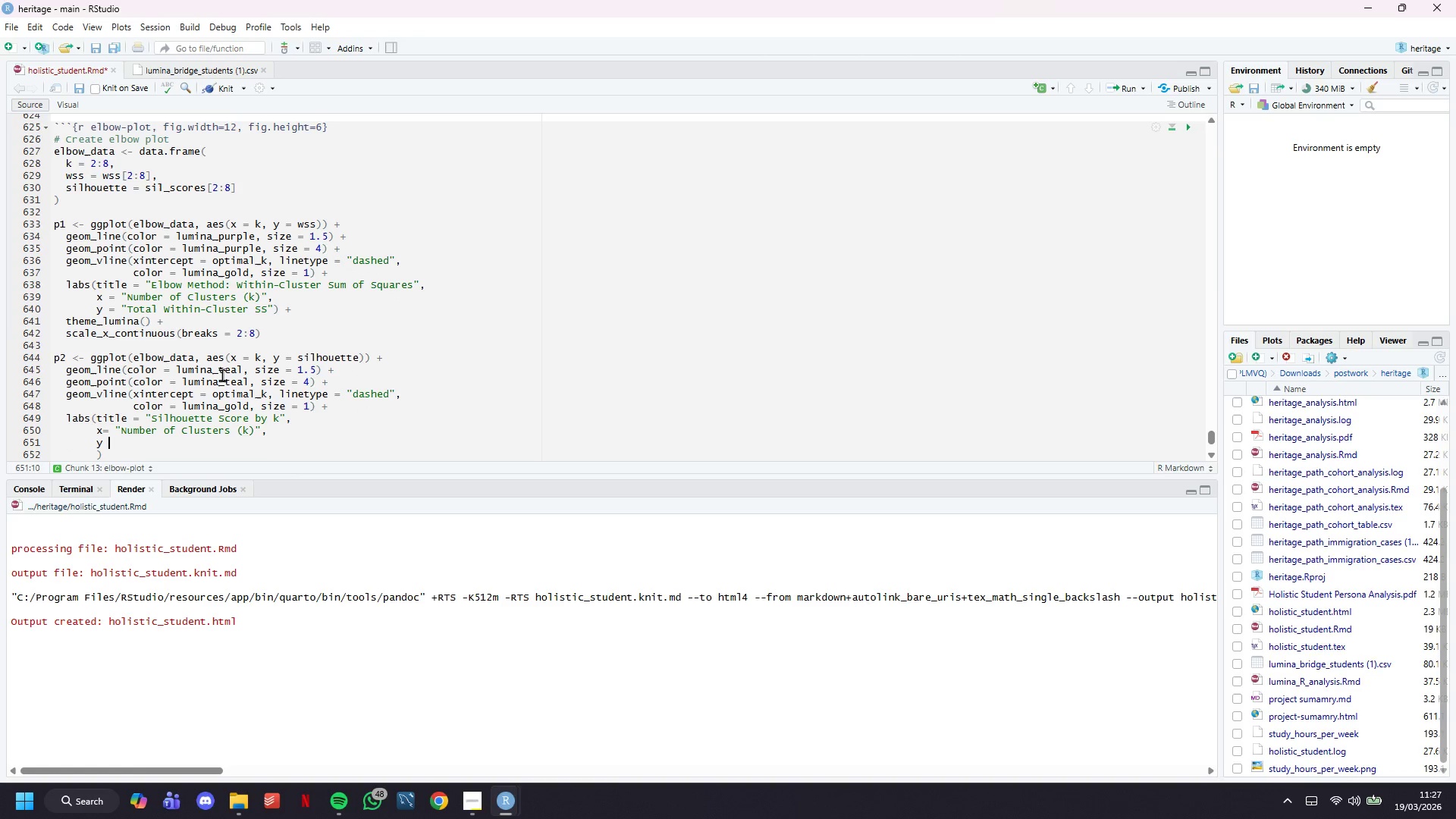 
key(Space)
 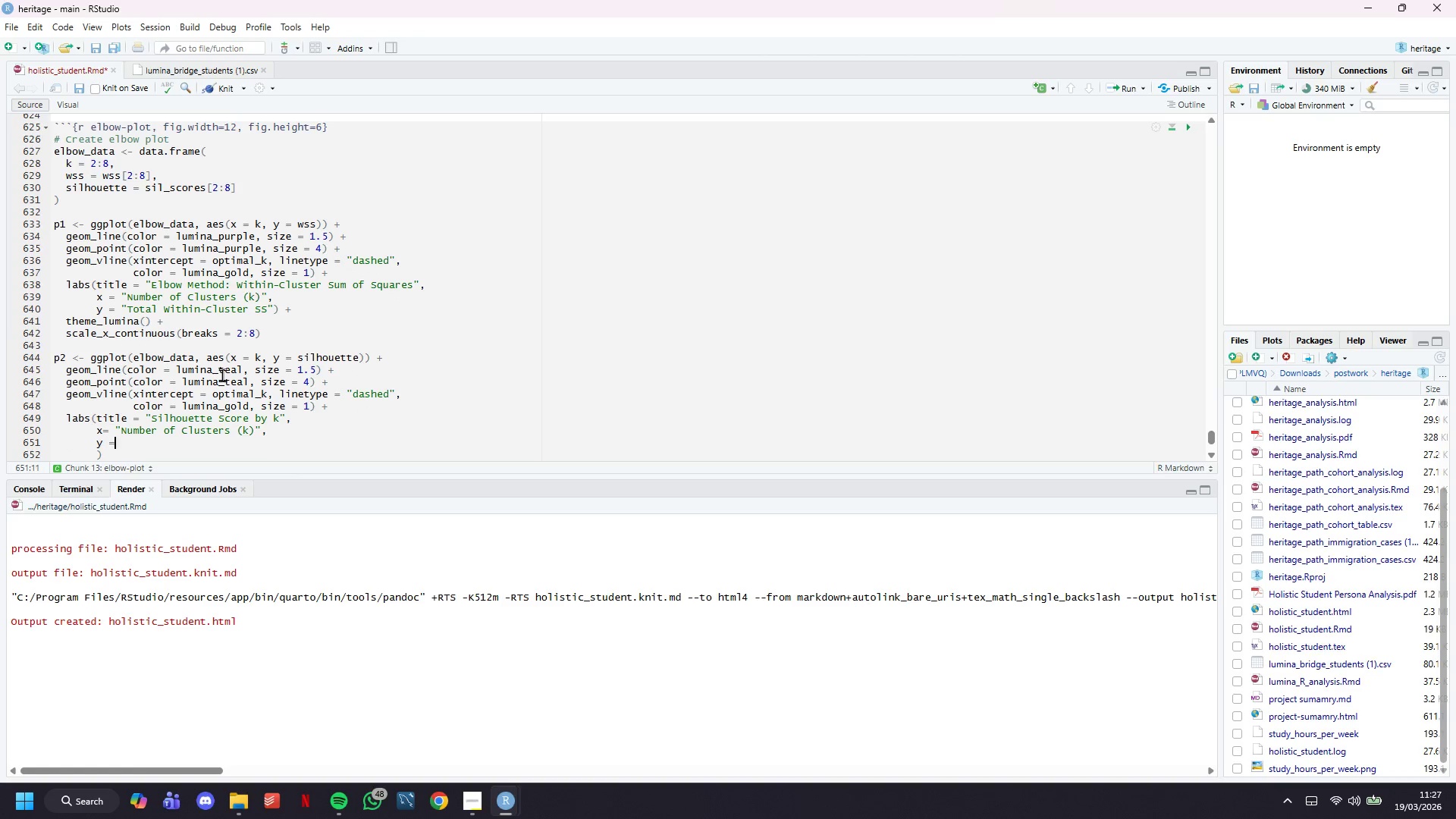 
key(Equal)
 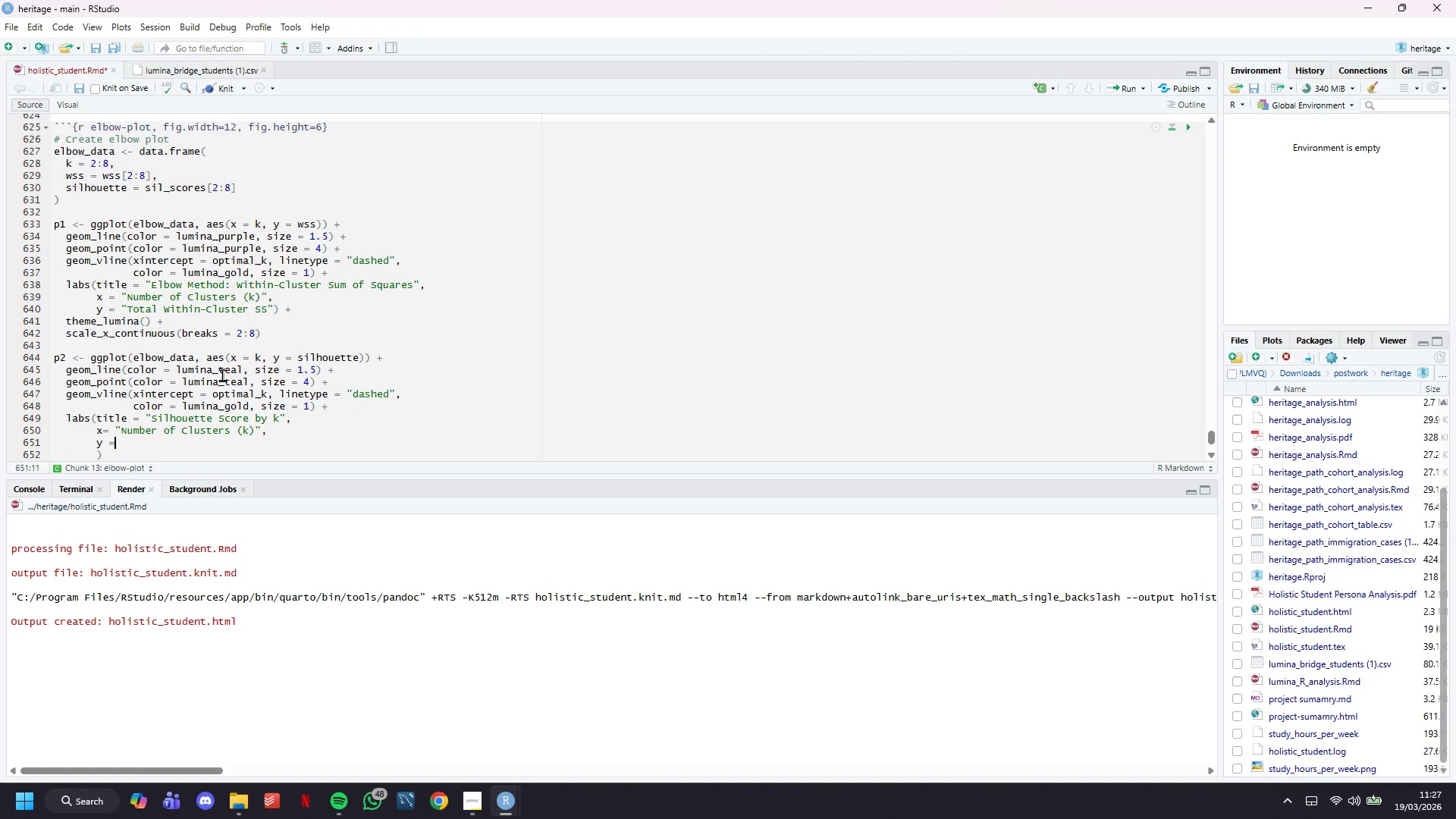 
key(Space)
 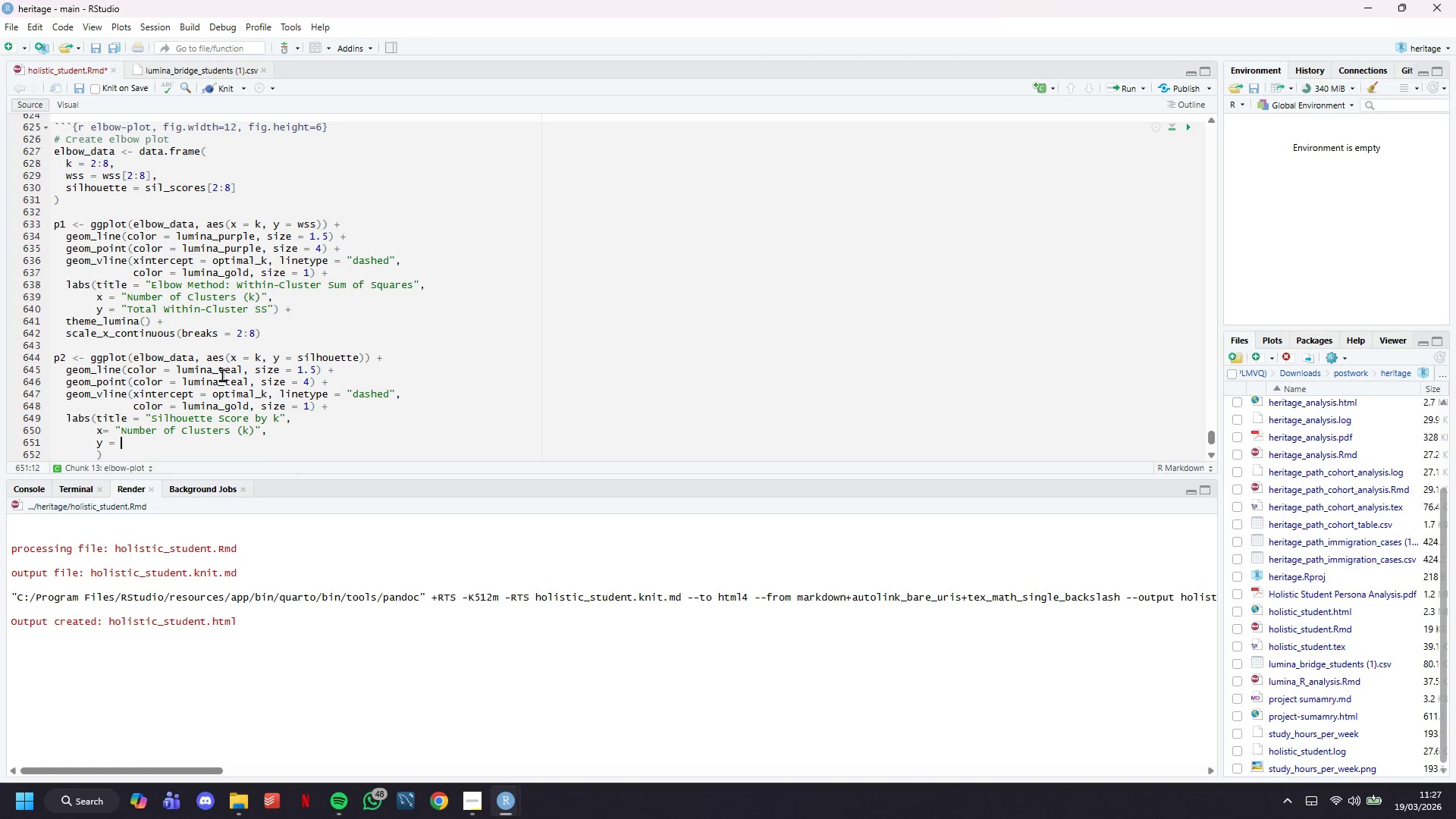 
key(Shift+Quote)
 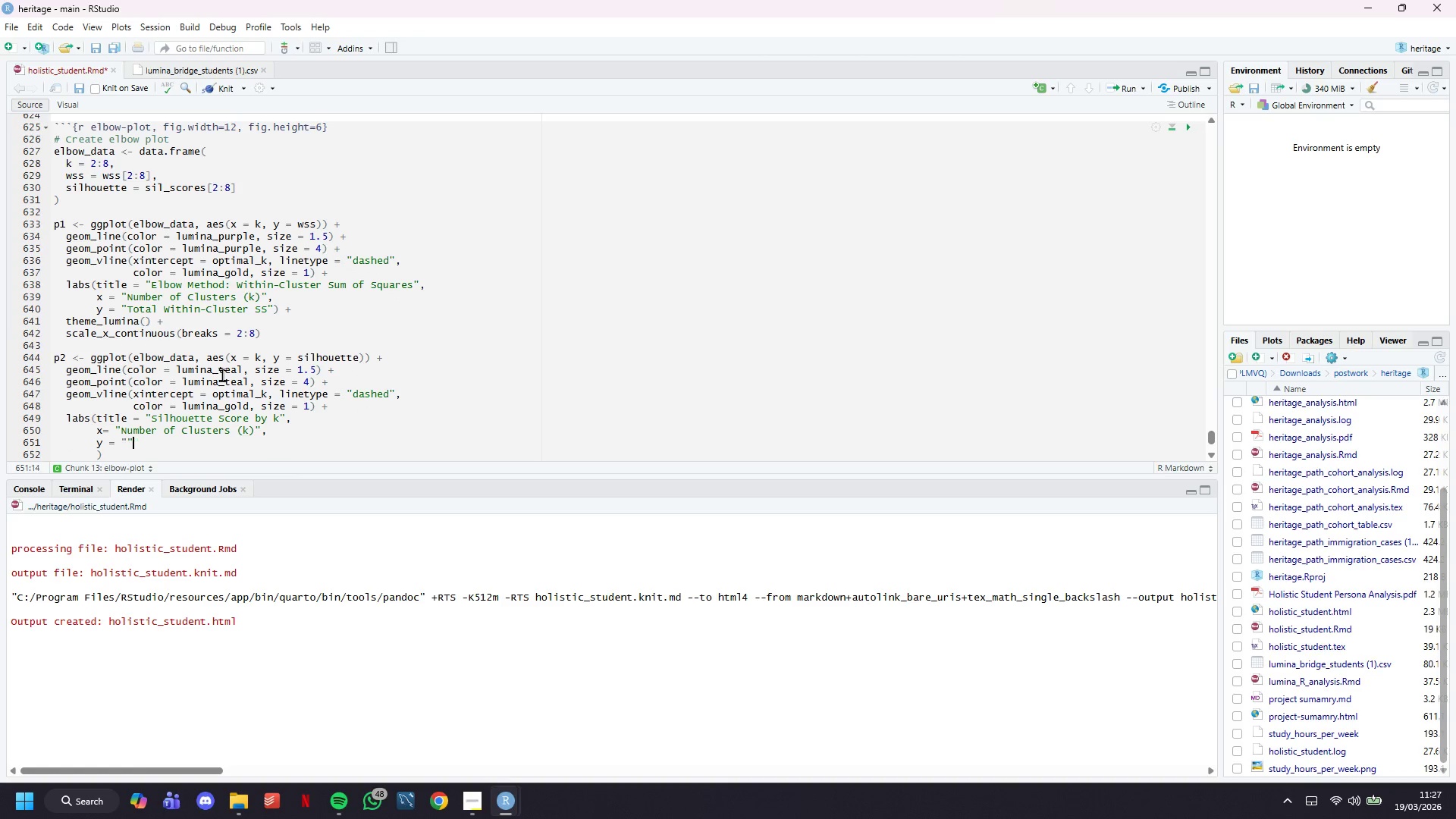 
key(Shift+Quote)
 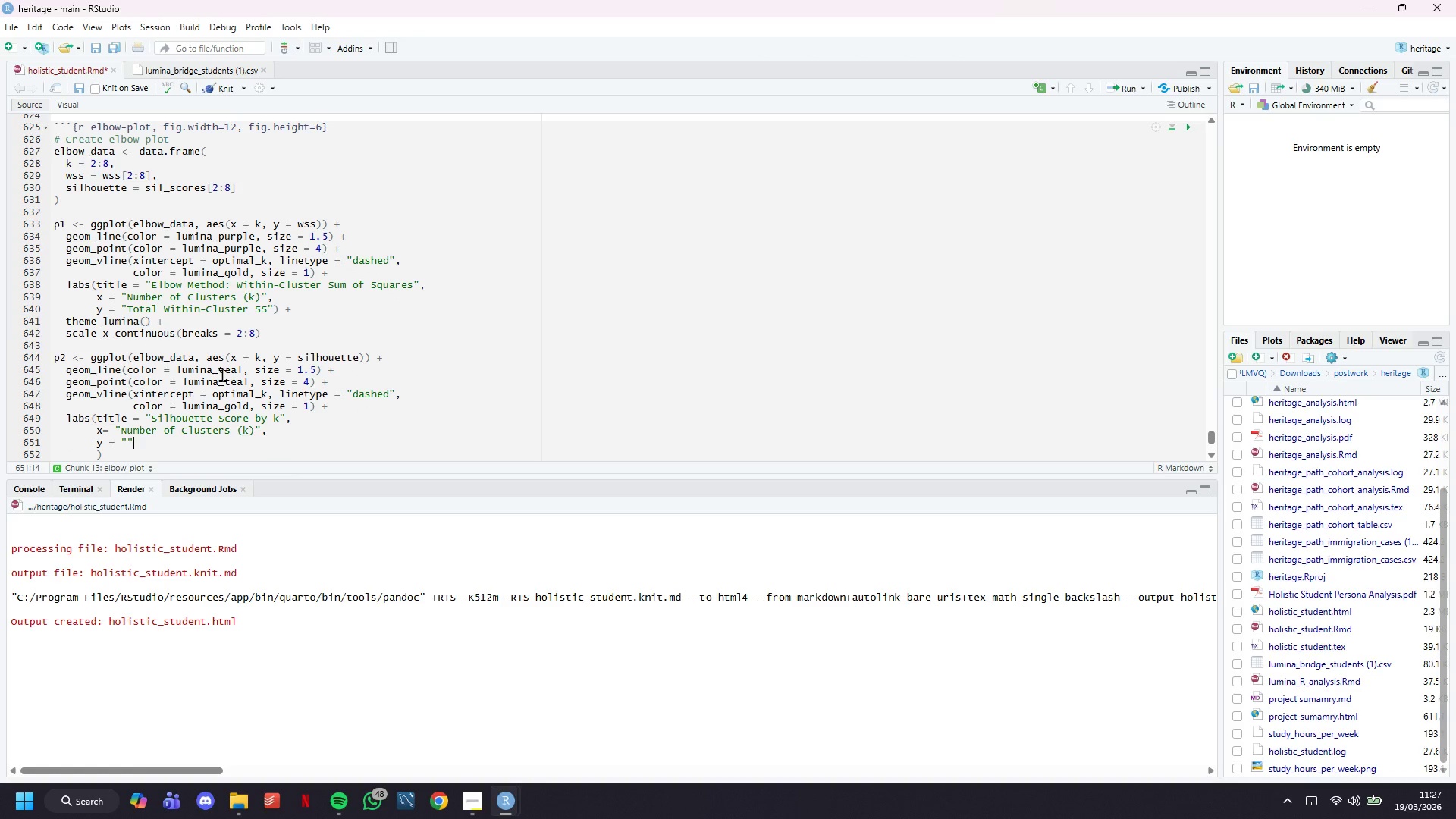 
key(ArrowLeft)
 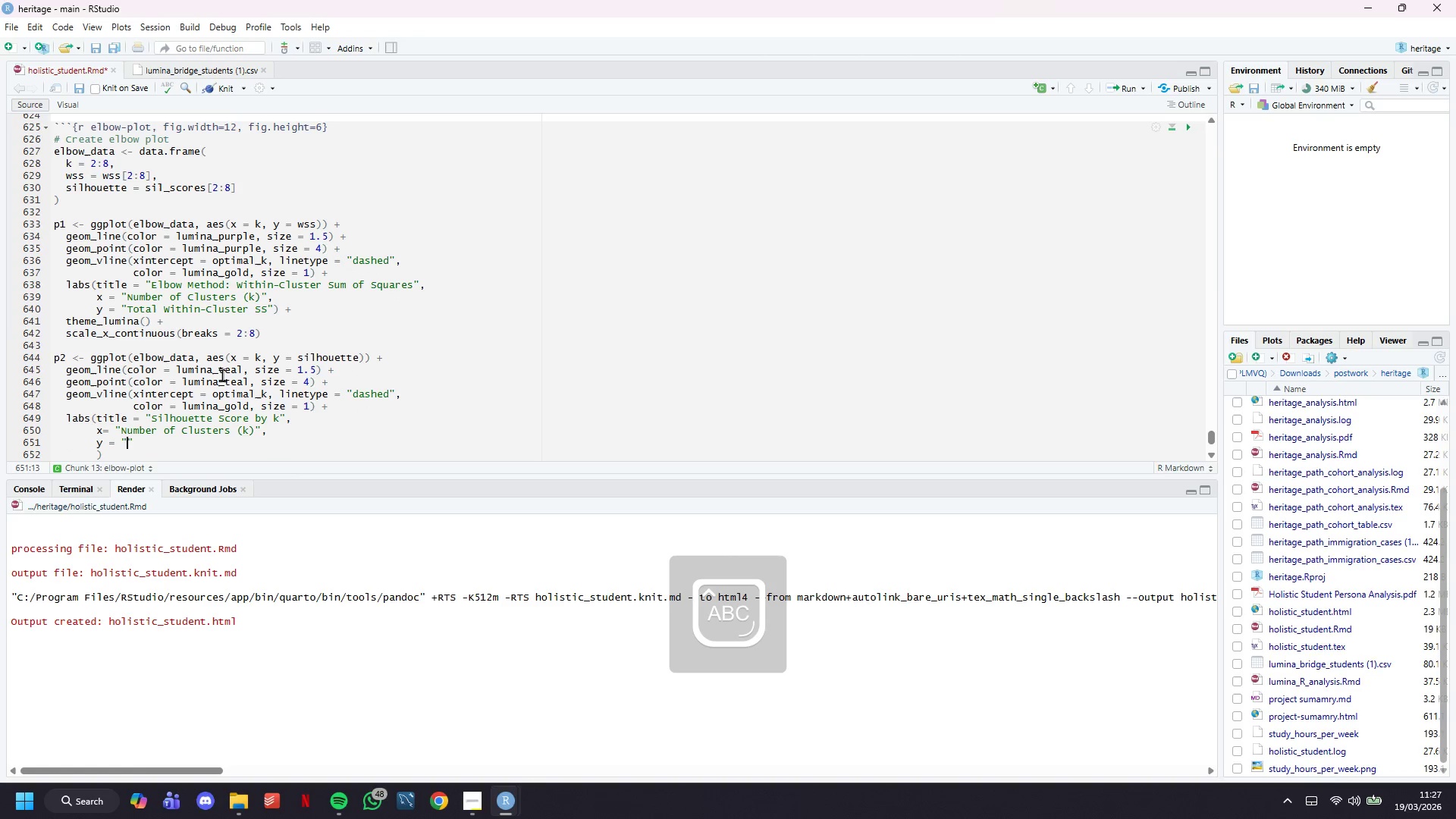 
type(Mean Silhouette Score)
 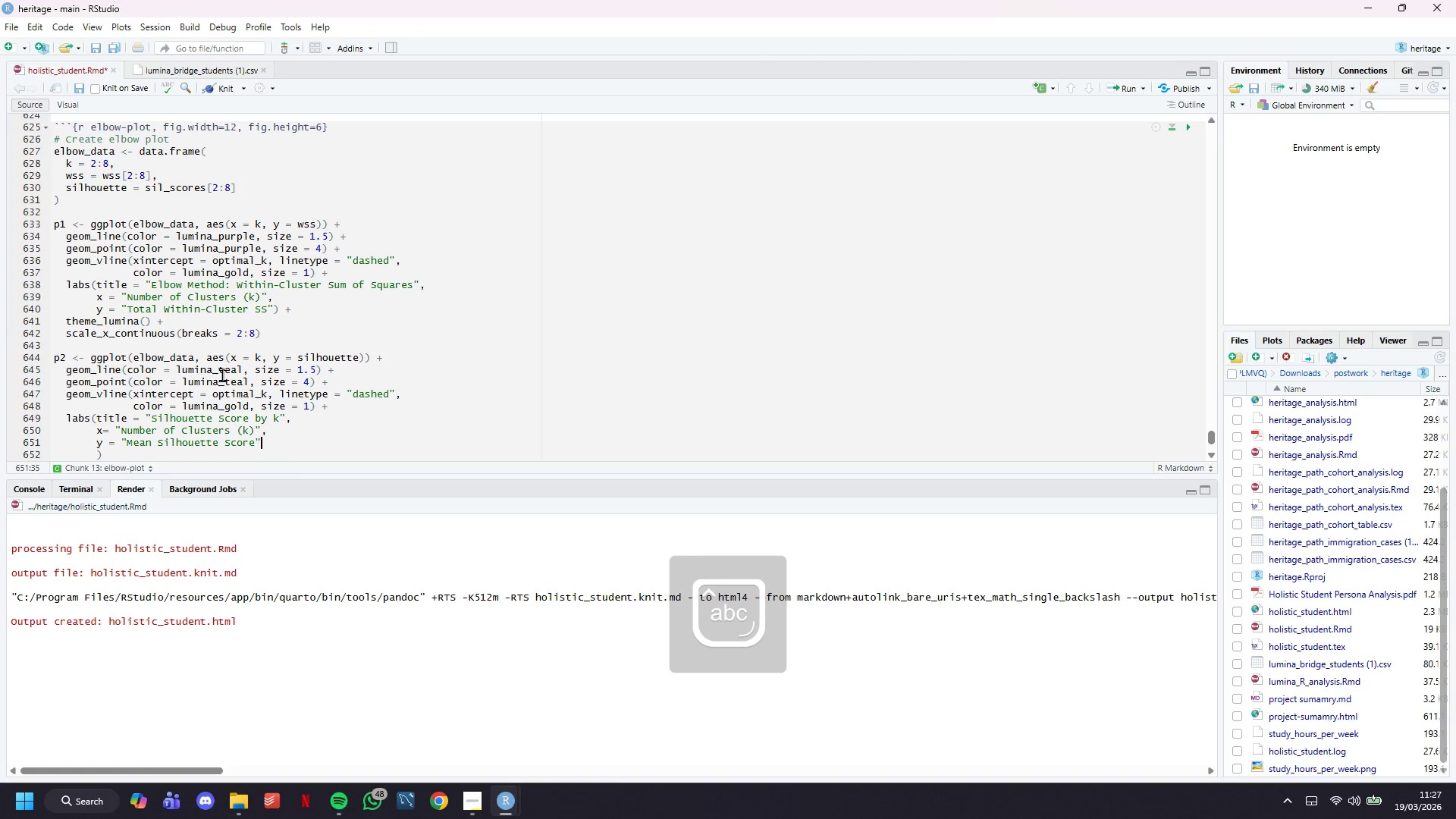 
key(ArrowRight)
 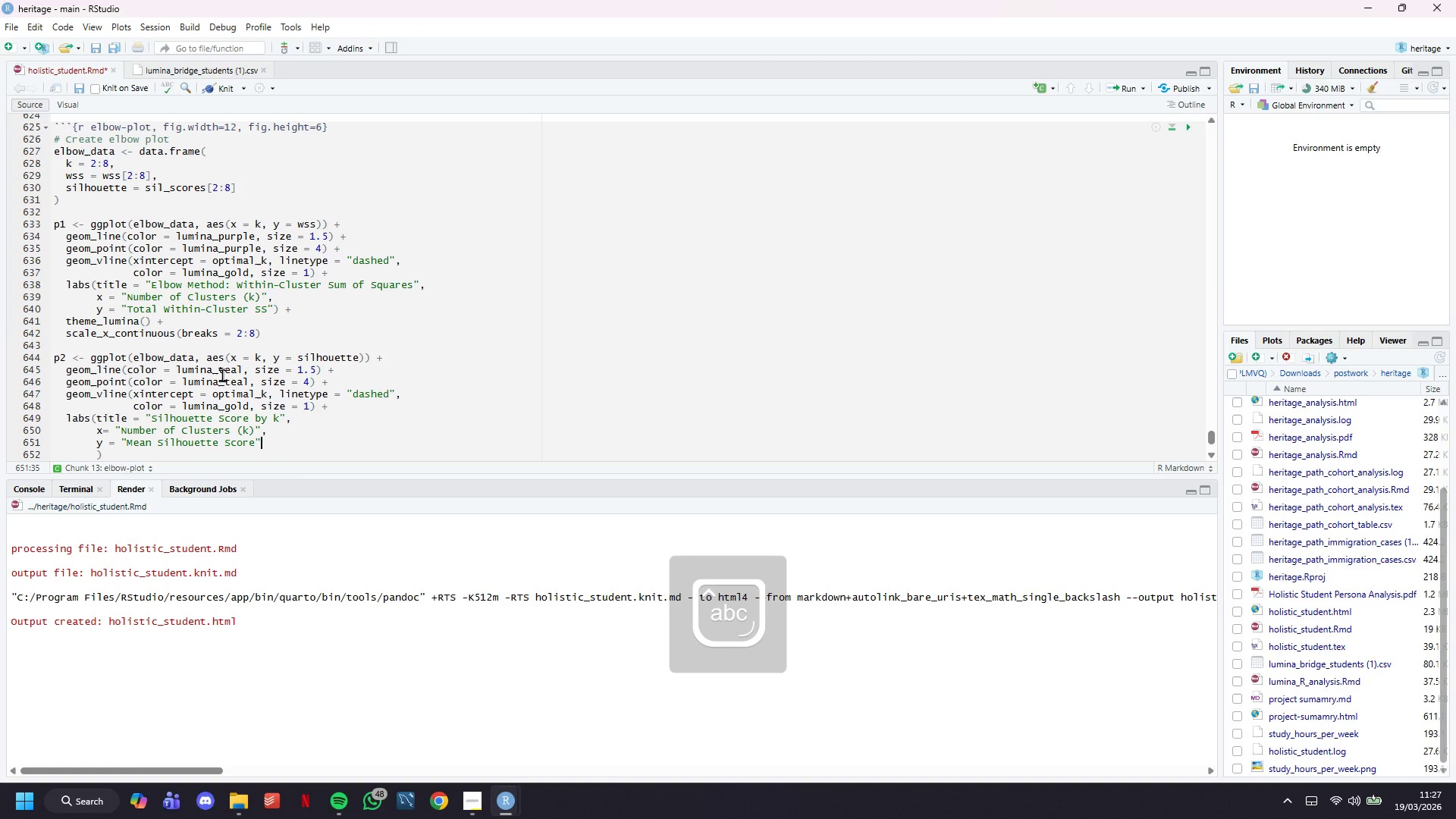 
key(ArrowDown)
 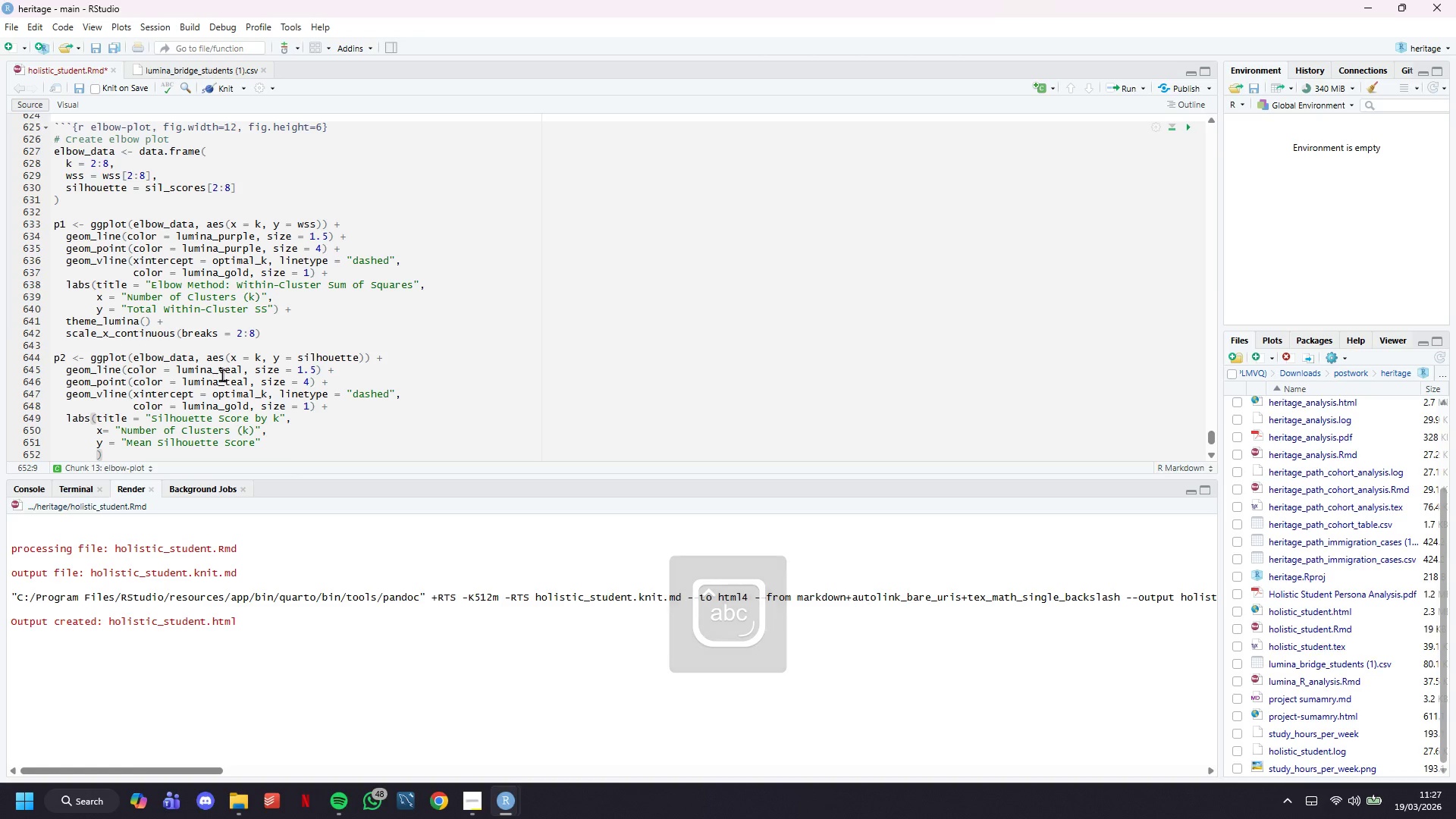 
key(ArrowLeft)
 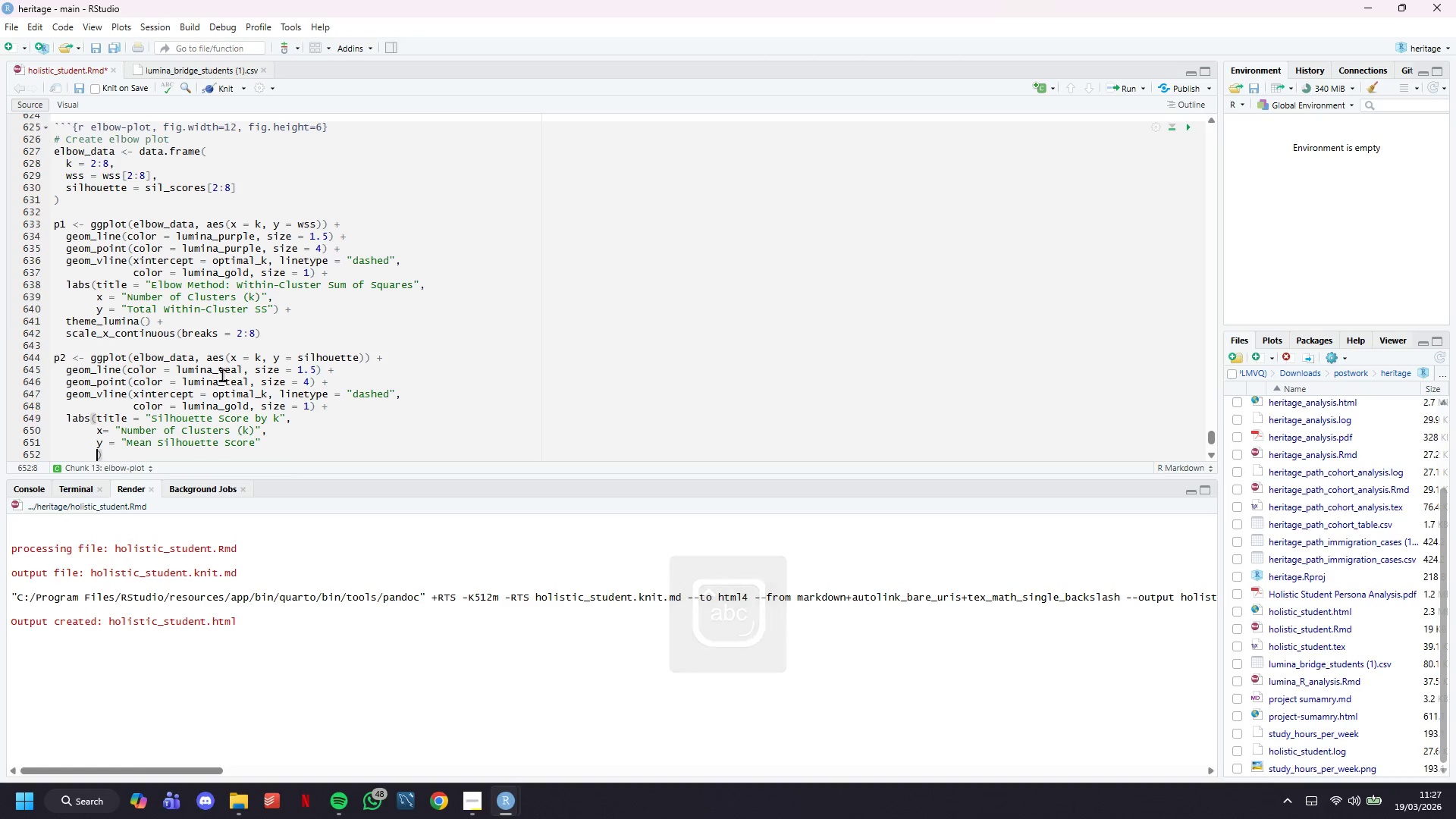 
key(Backspace)
 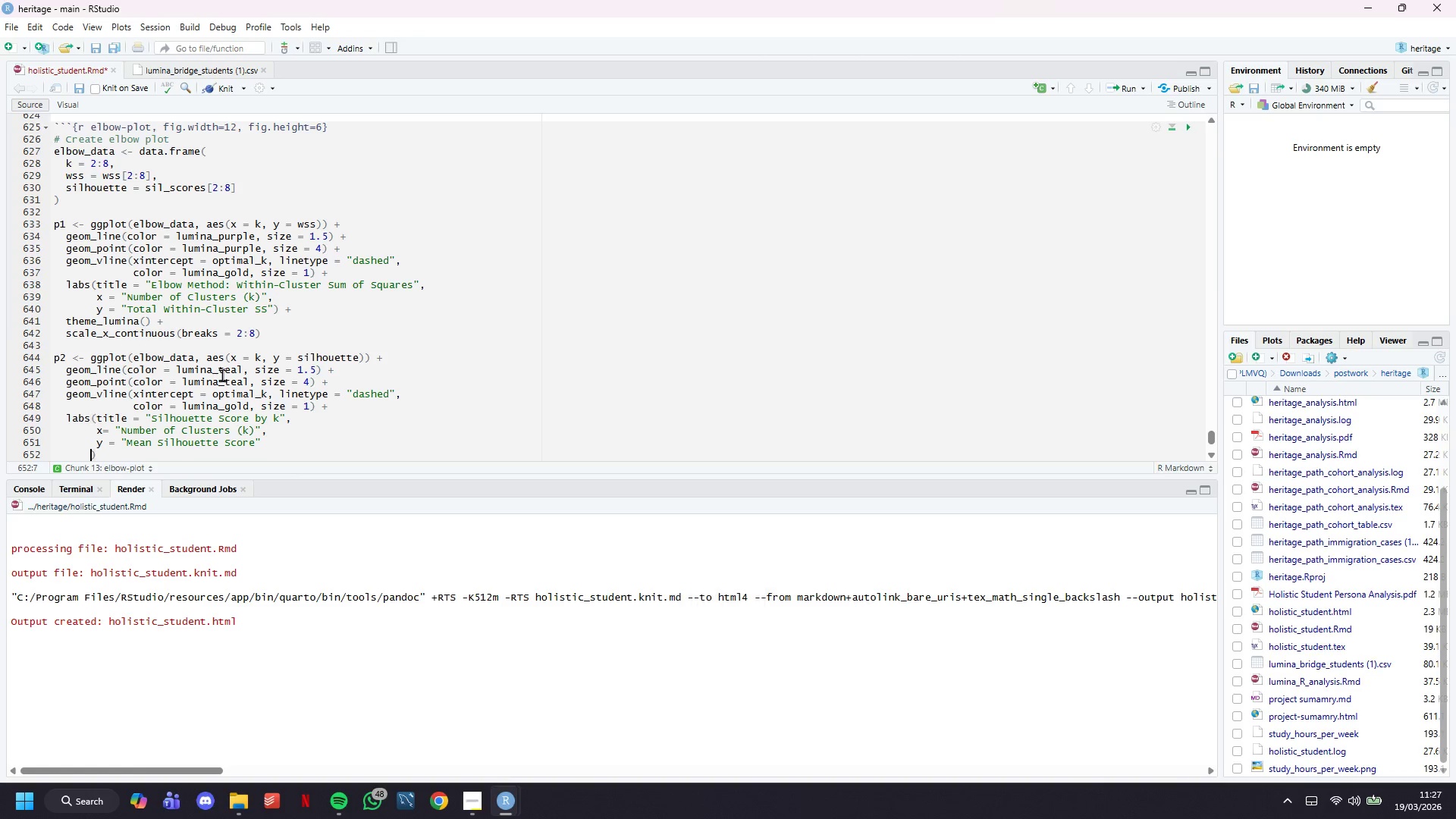 
key(Backspace)
 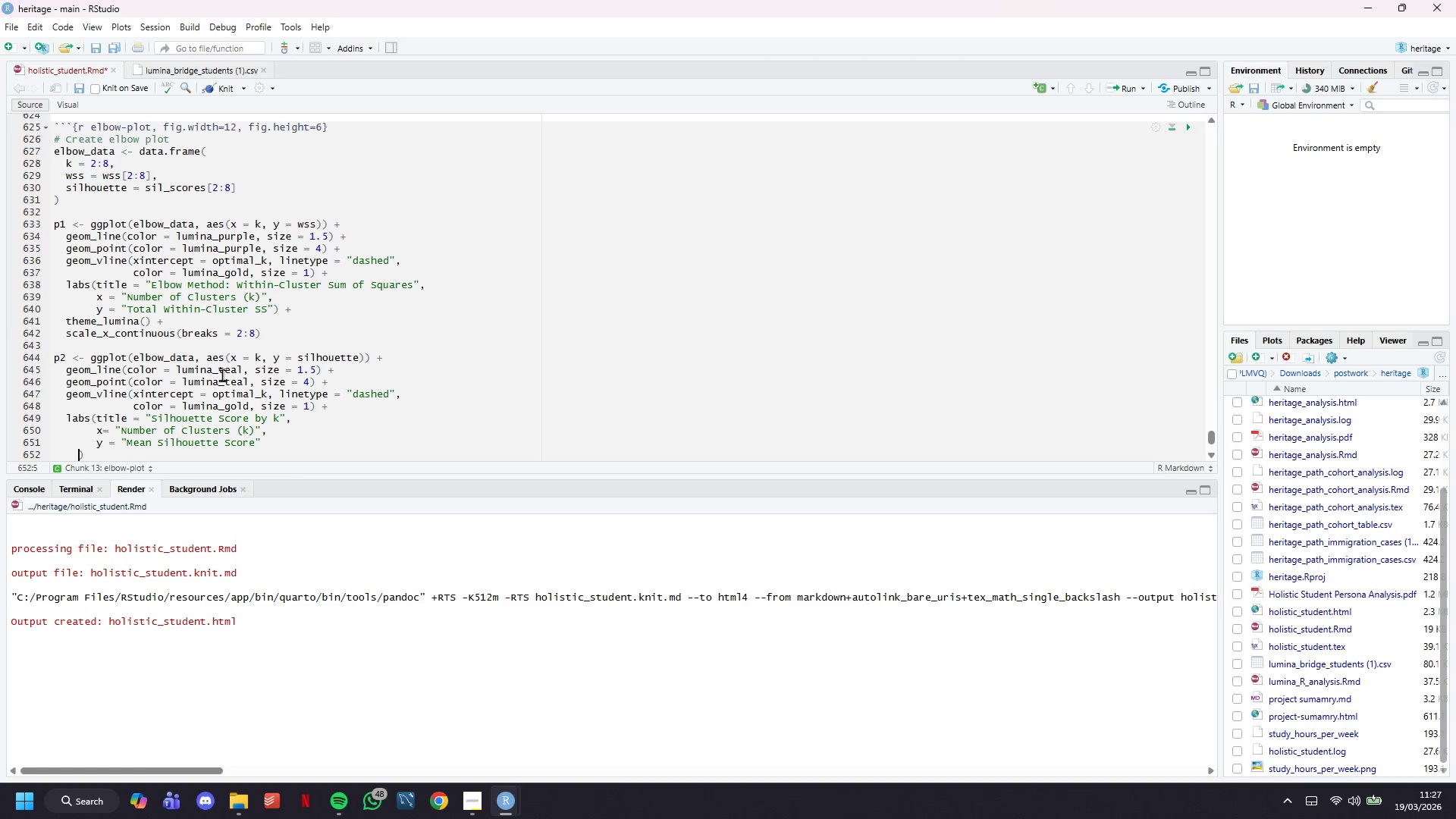 
key(Backspace)
 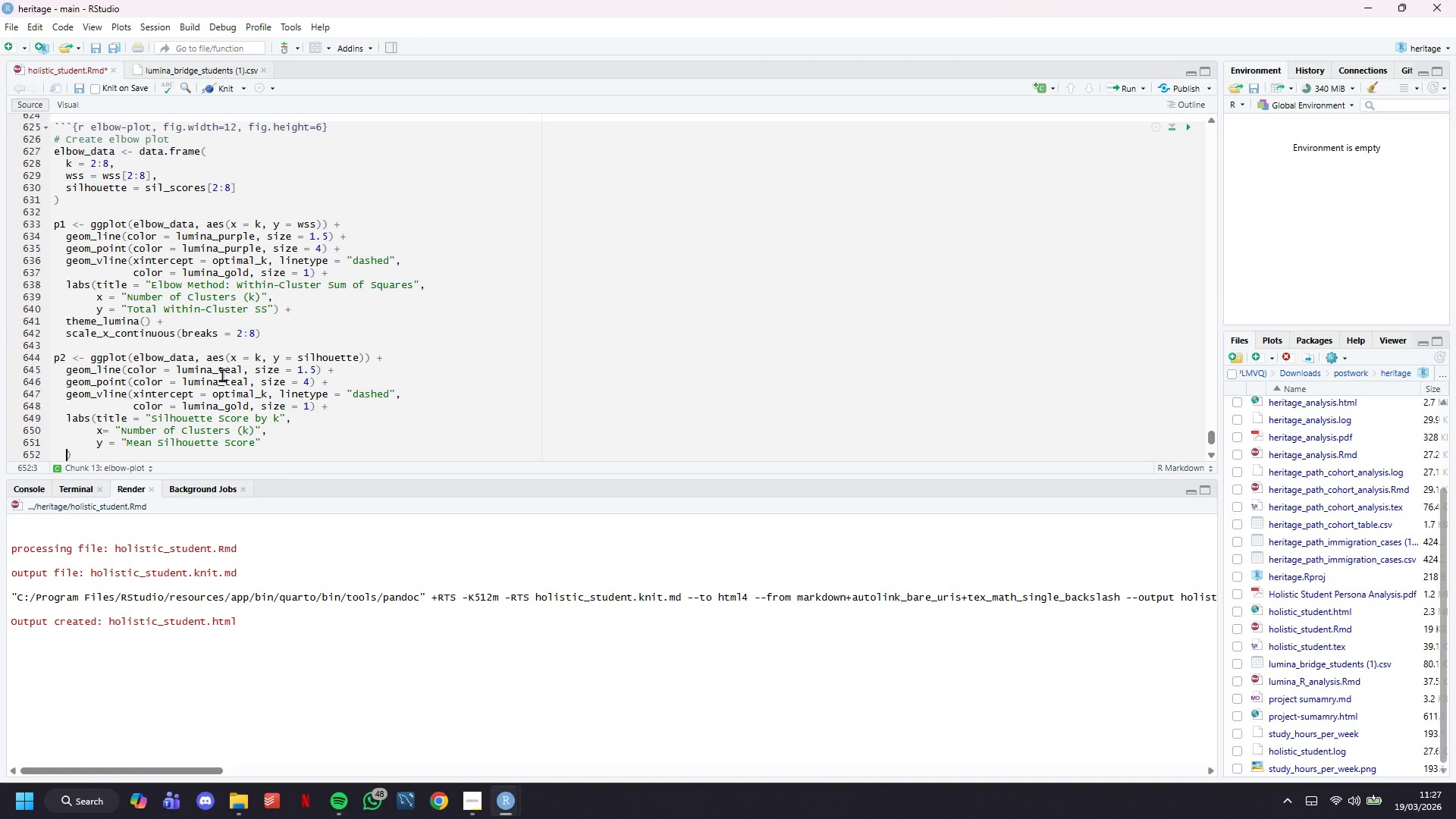 
key(Backspace)
 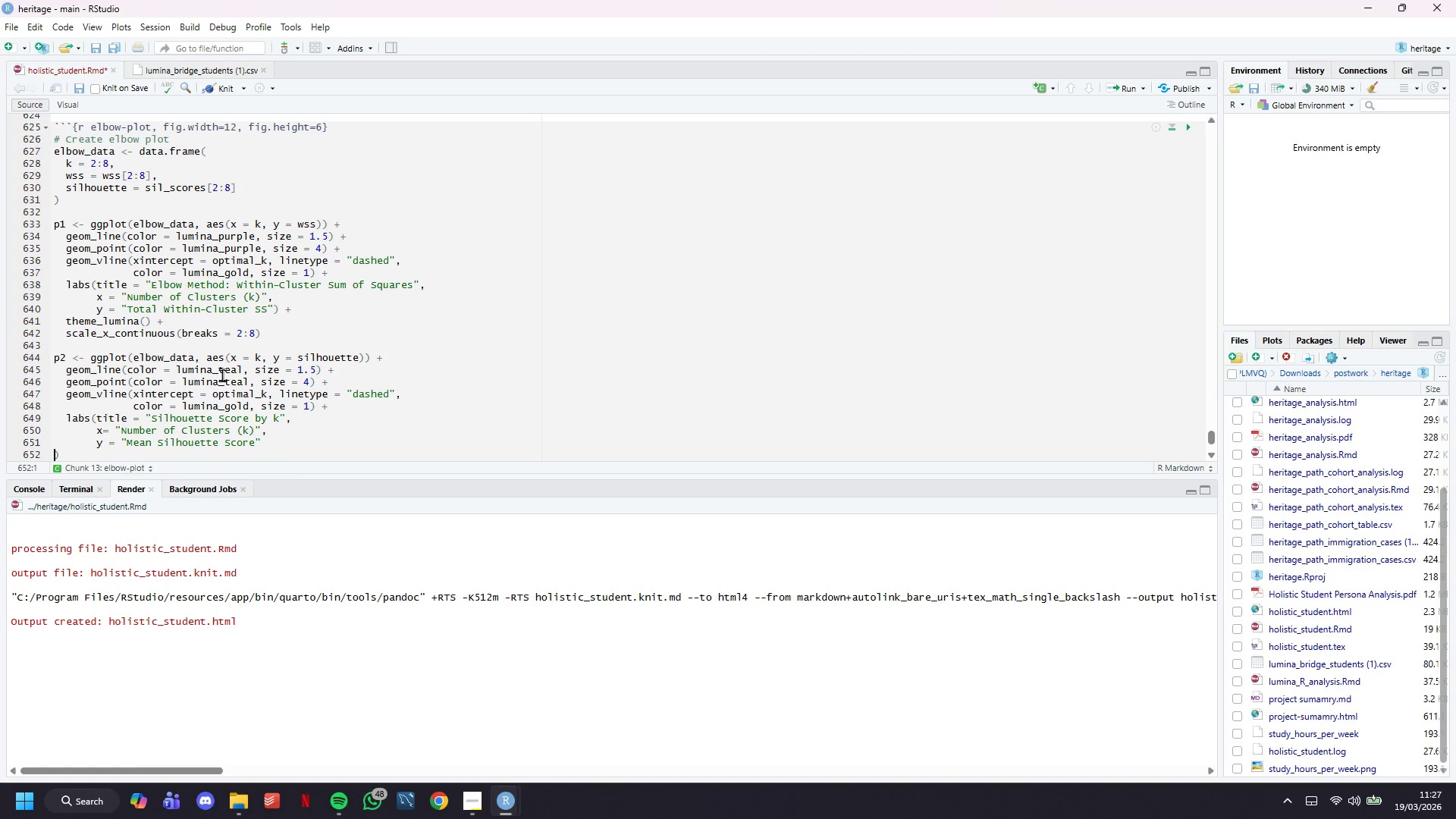 
key(Backspace)
 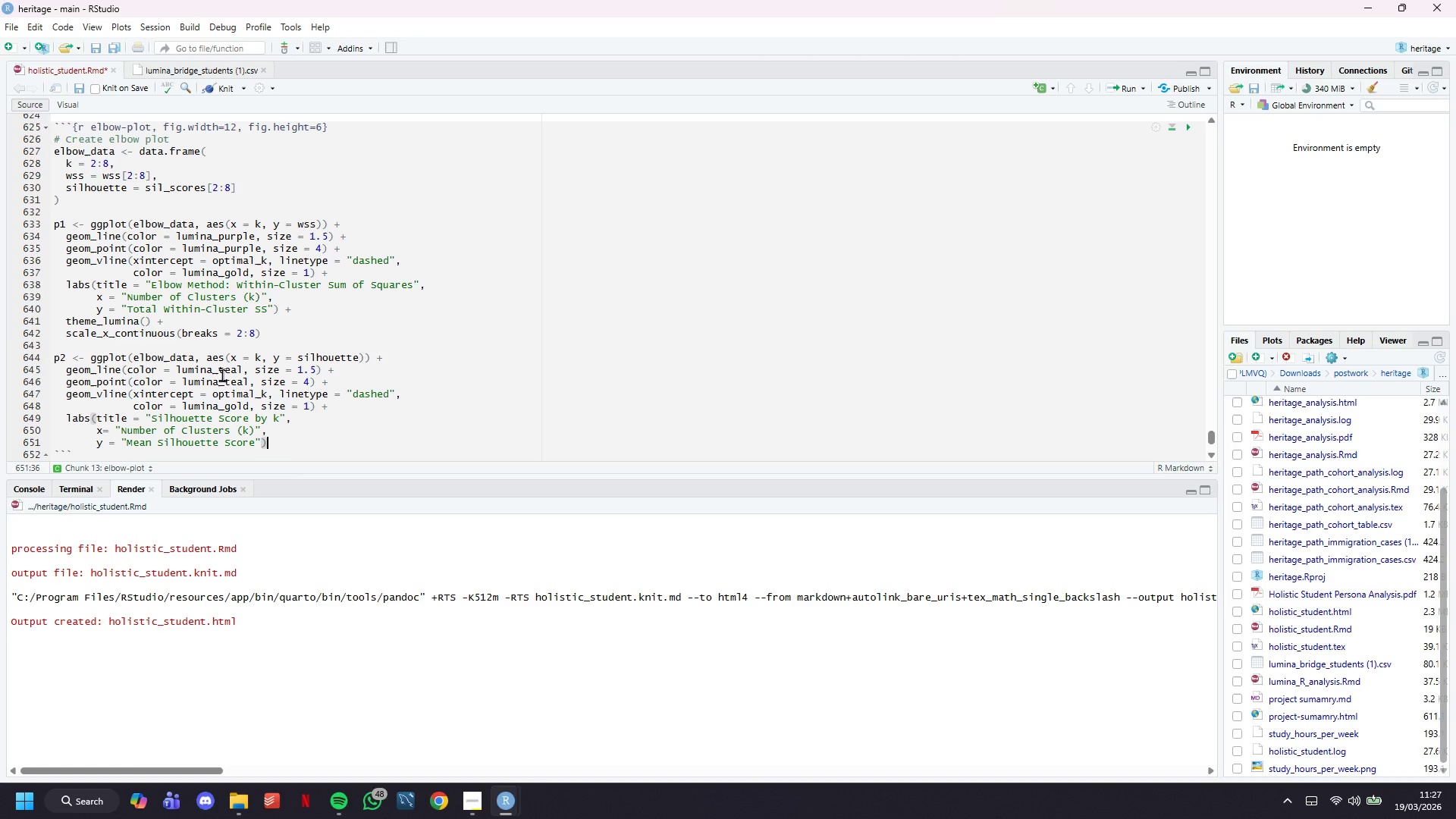 
key(ArrowRight)
 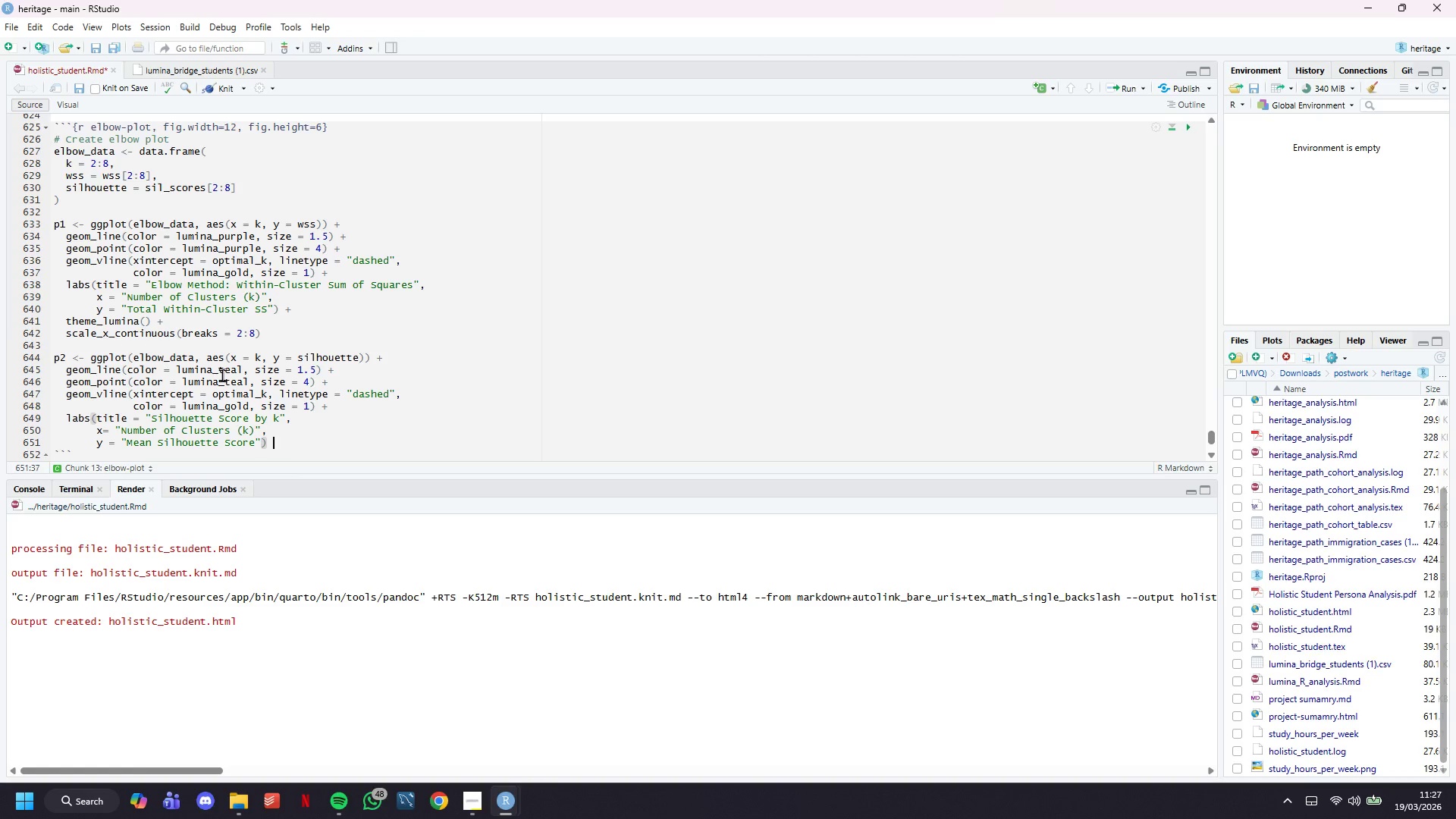 
key(Space)
 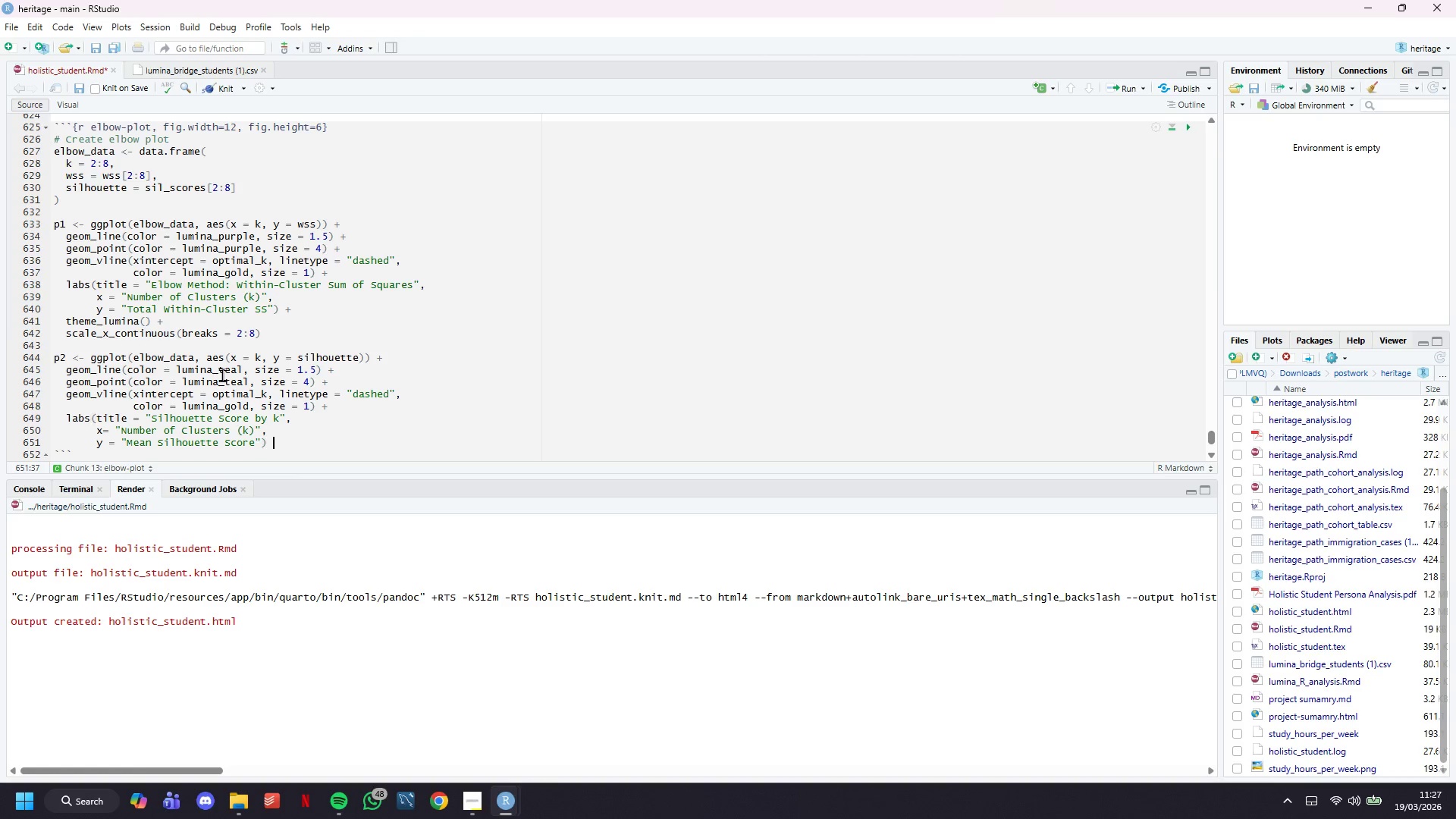 
key(Shift+Equal)
 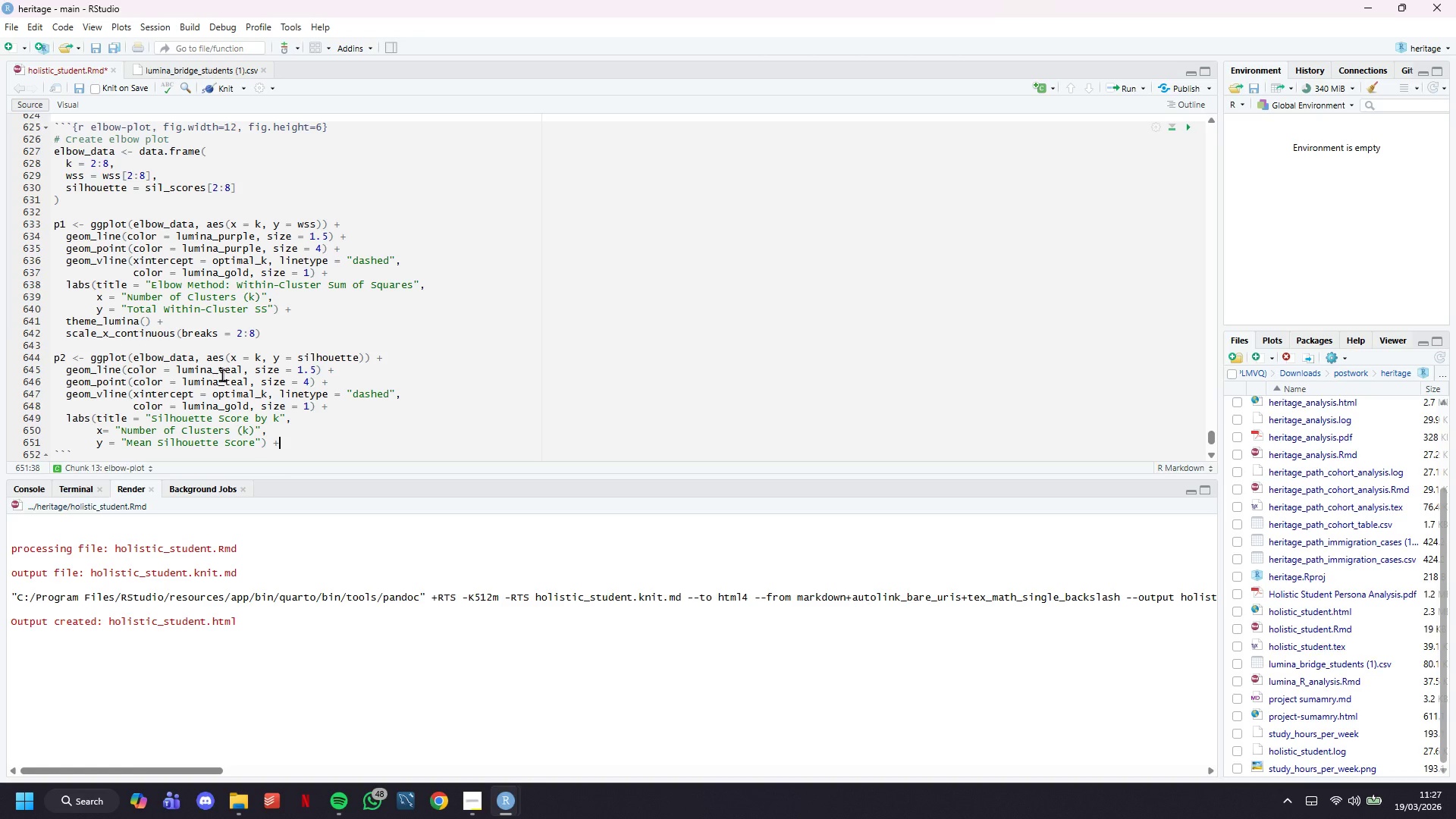 
key(Enter)
 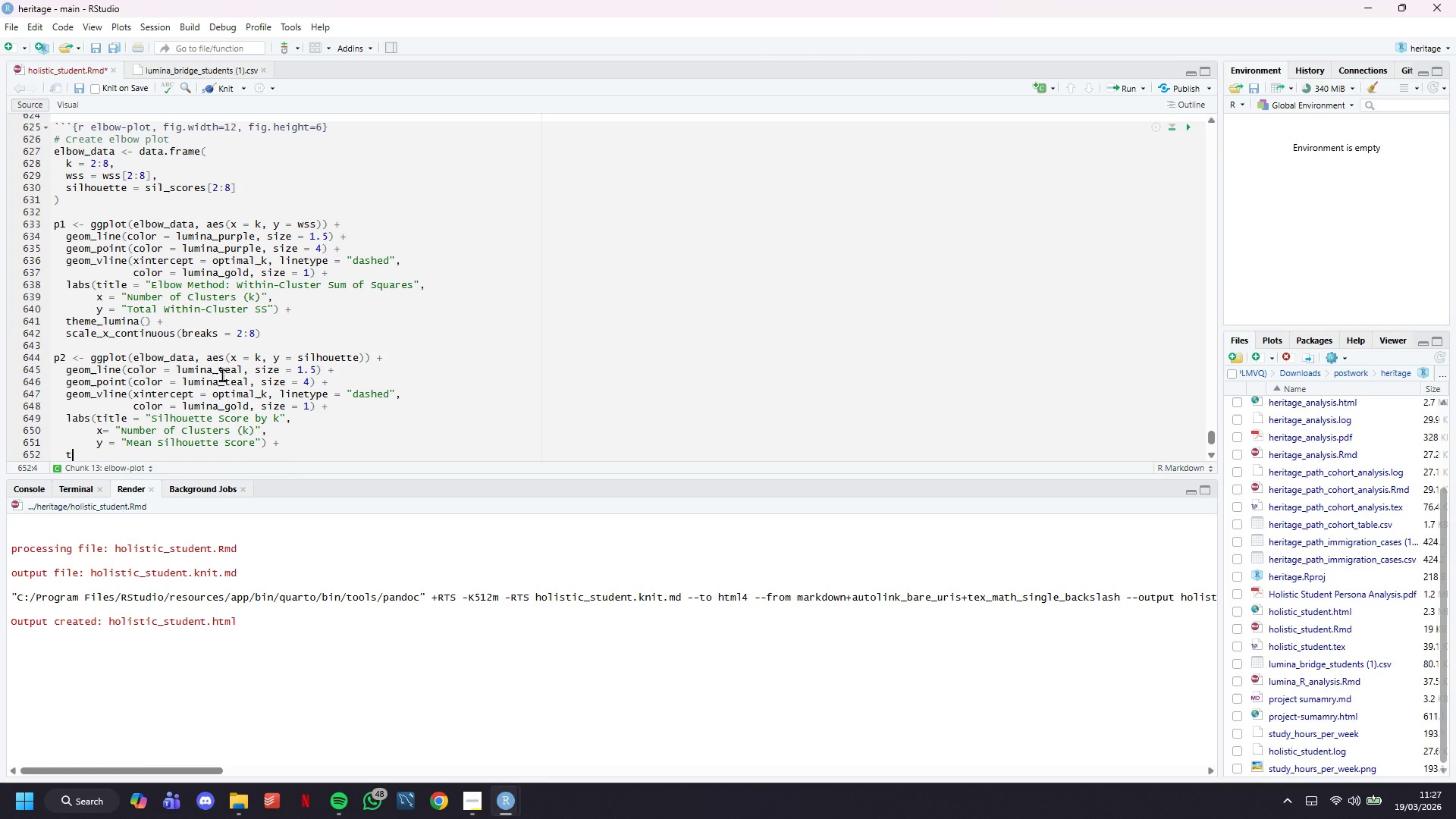 
type(theme_lumina()
 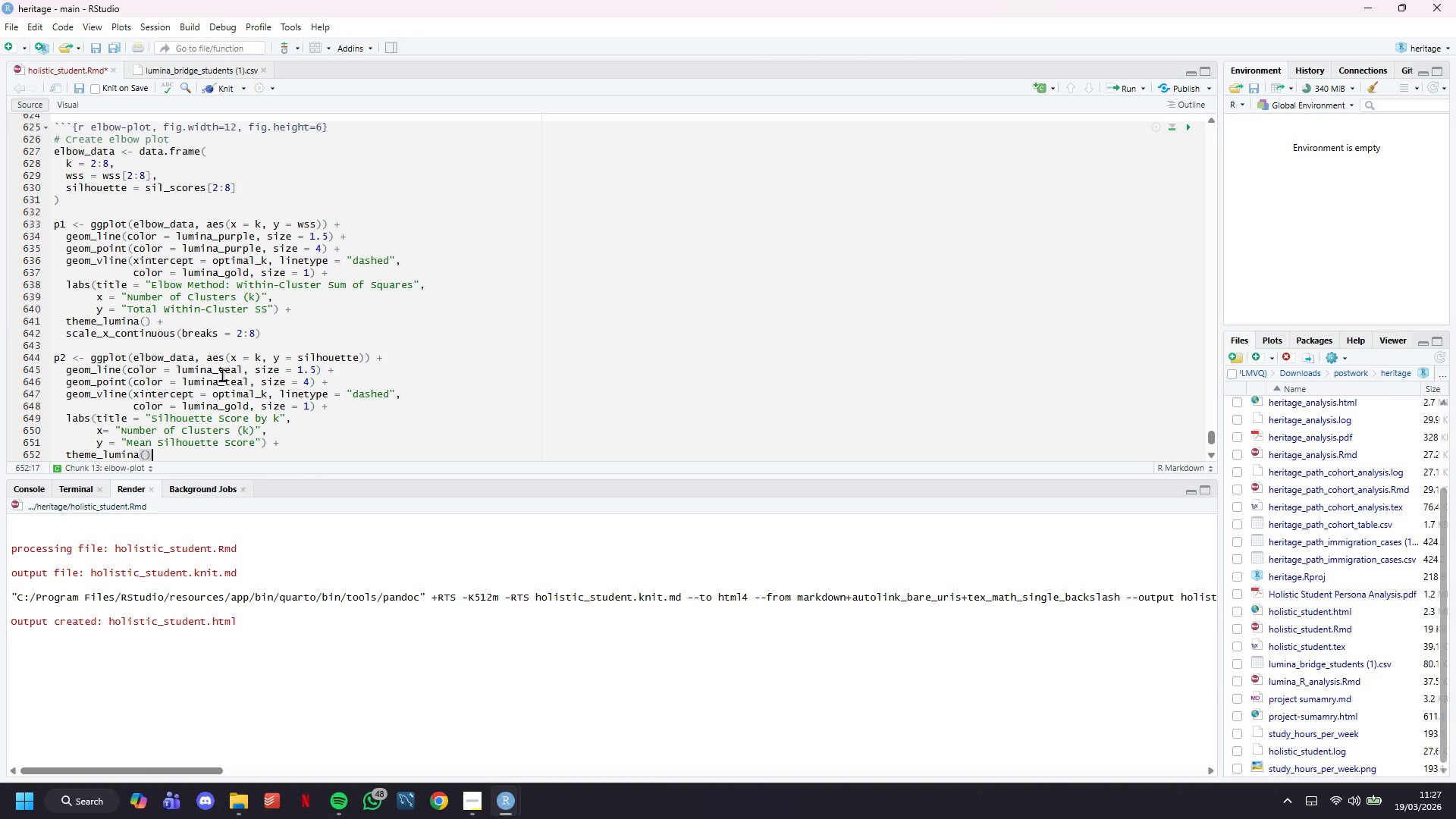 
 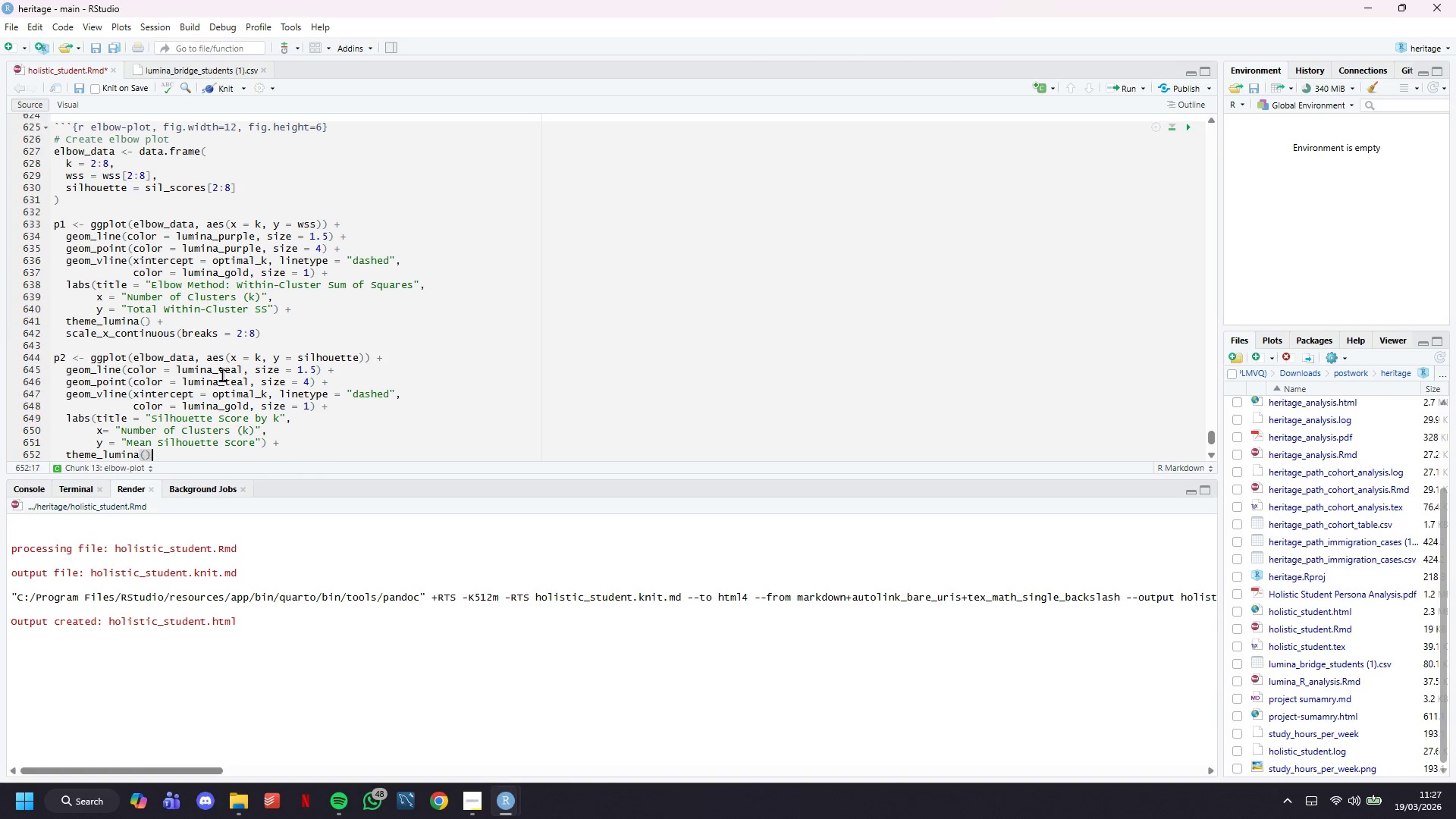 
key(ArrowRight)
 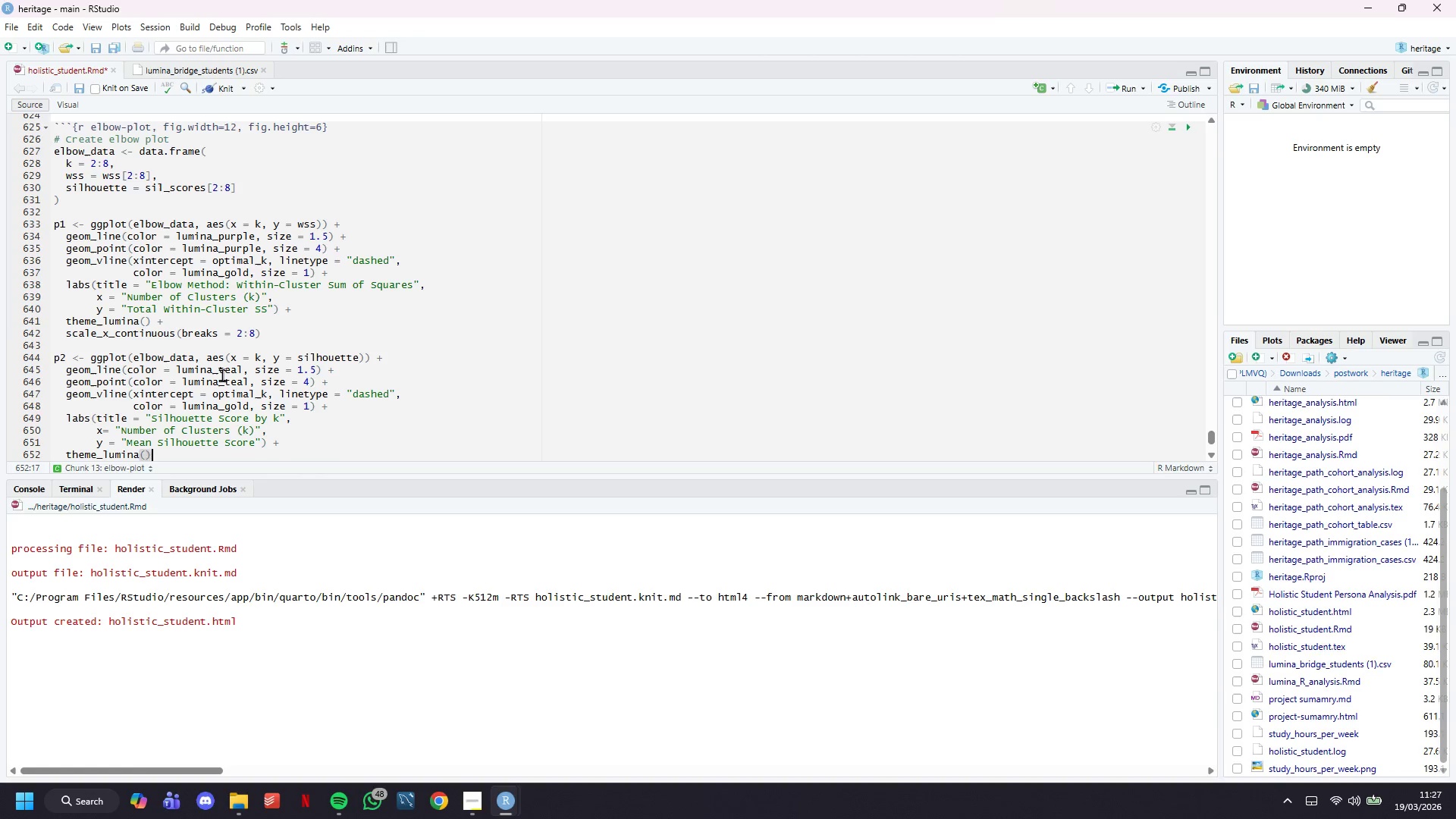 
key(Space)
 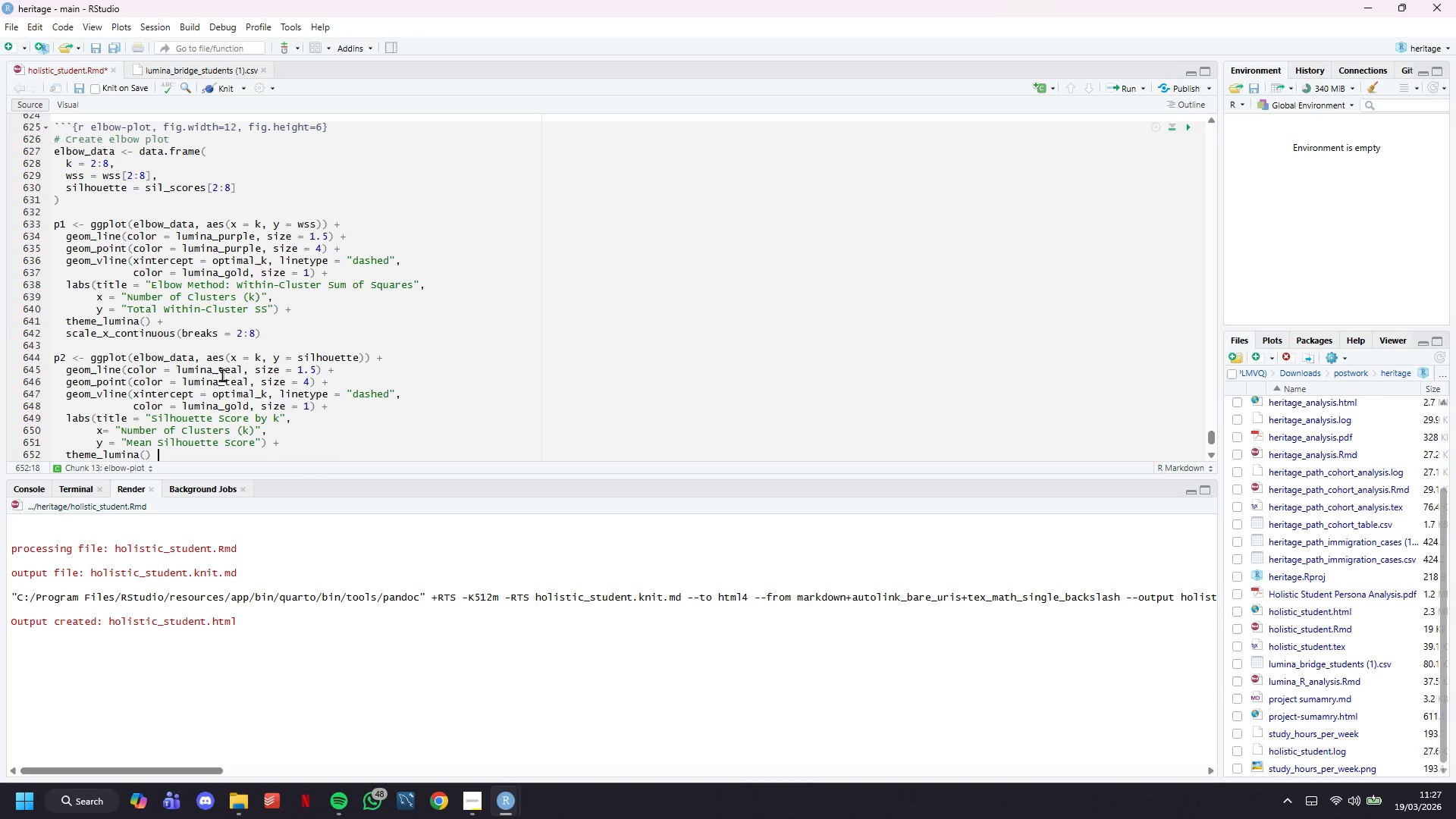 
key(Shift+Equal)
 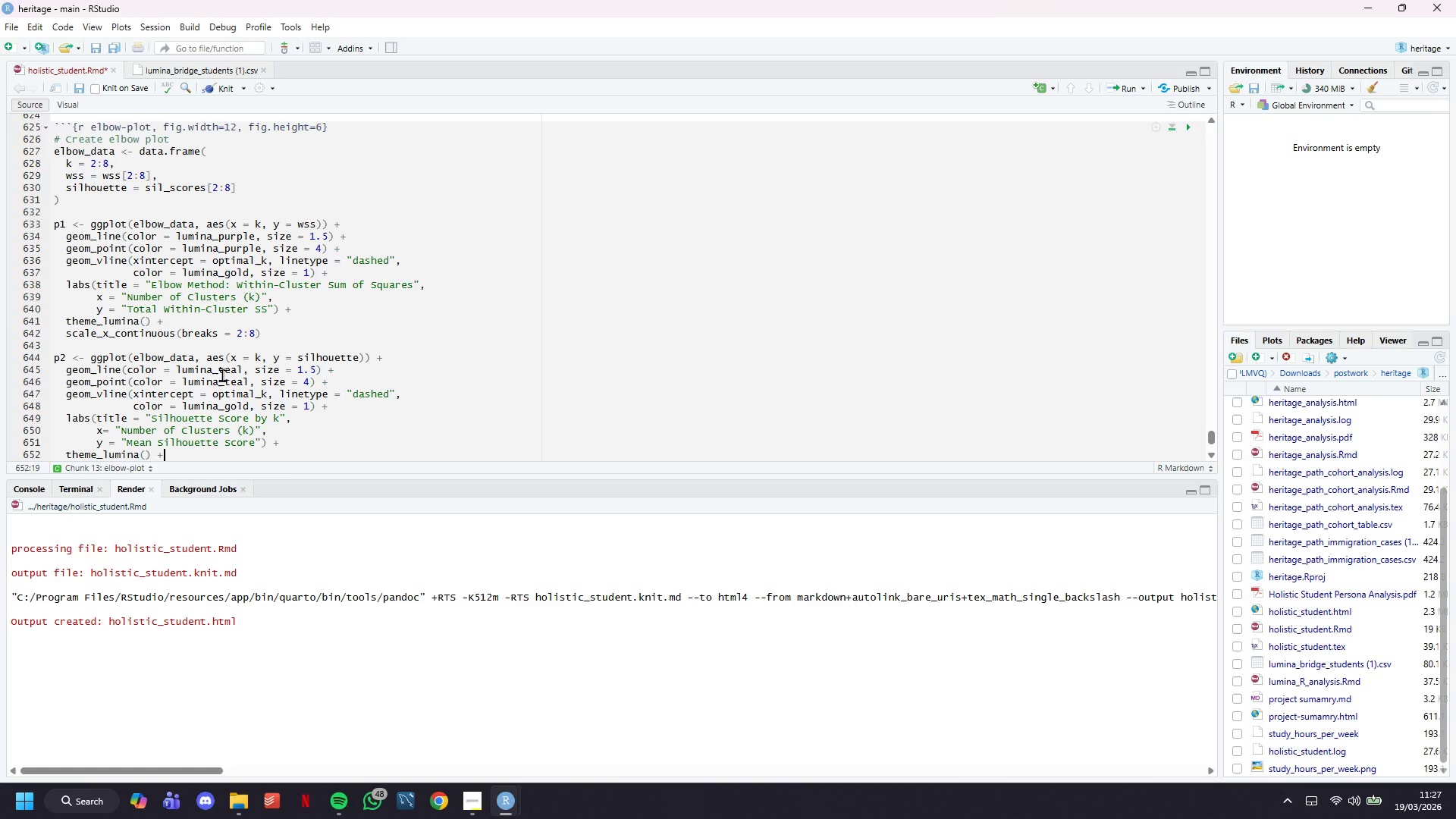 
key(Enter)
 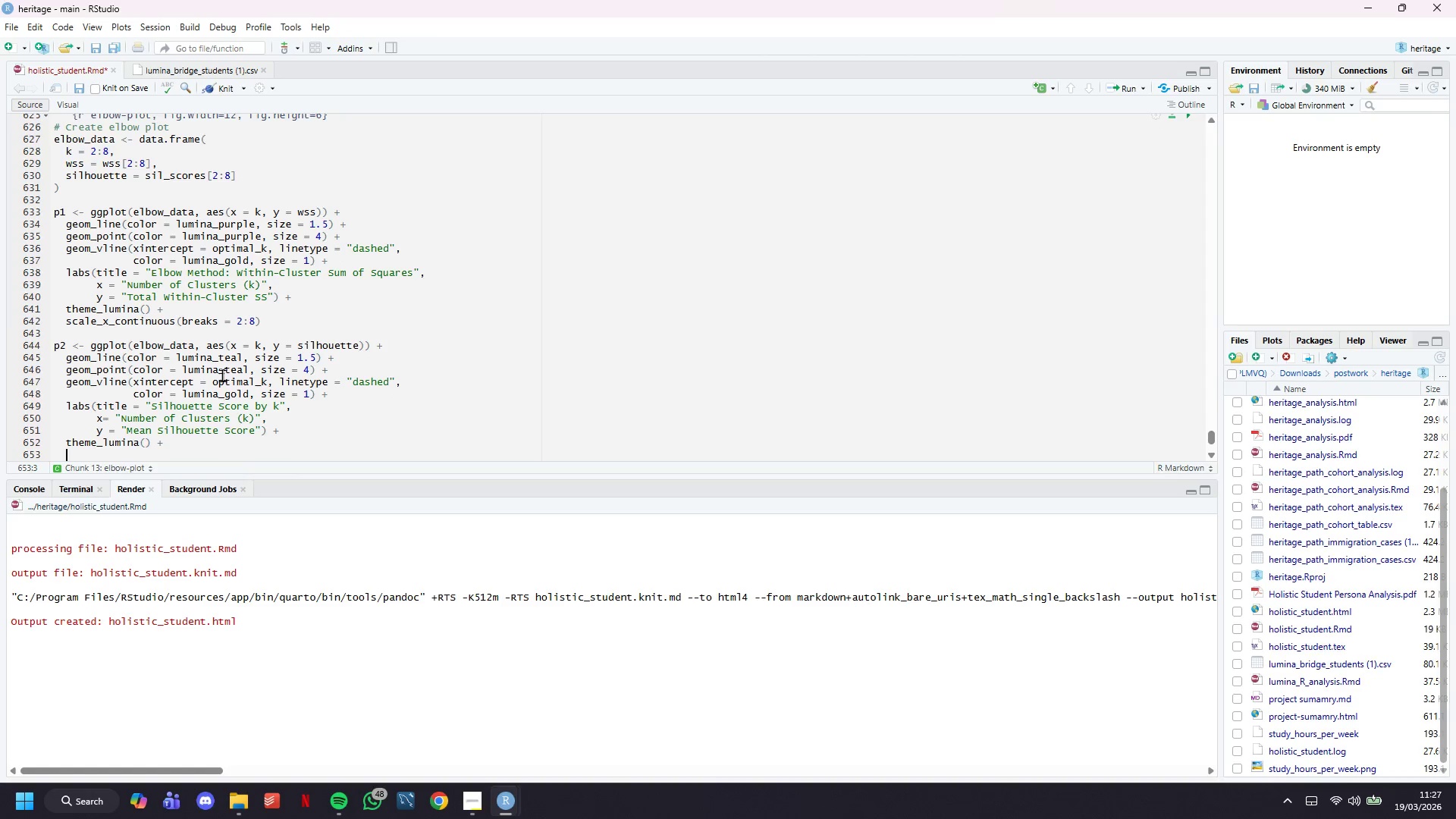 
scroll: coordinate [222, 375], scroll_direction: down, amount: 3.0
 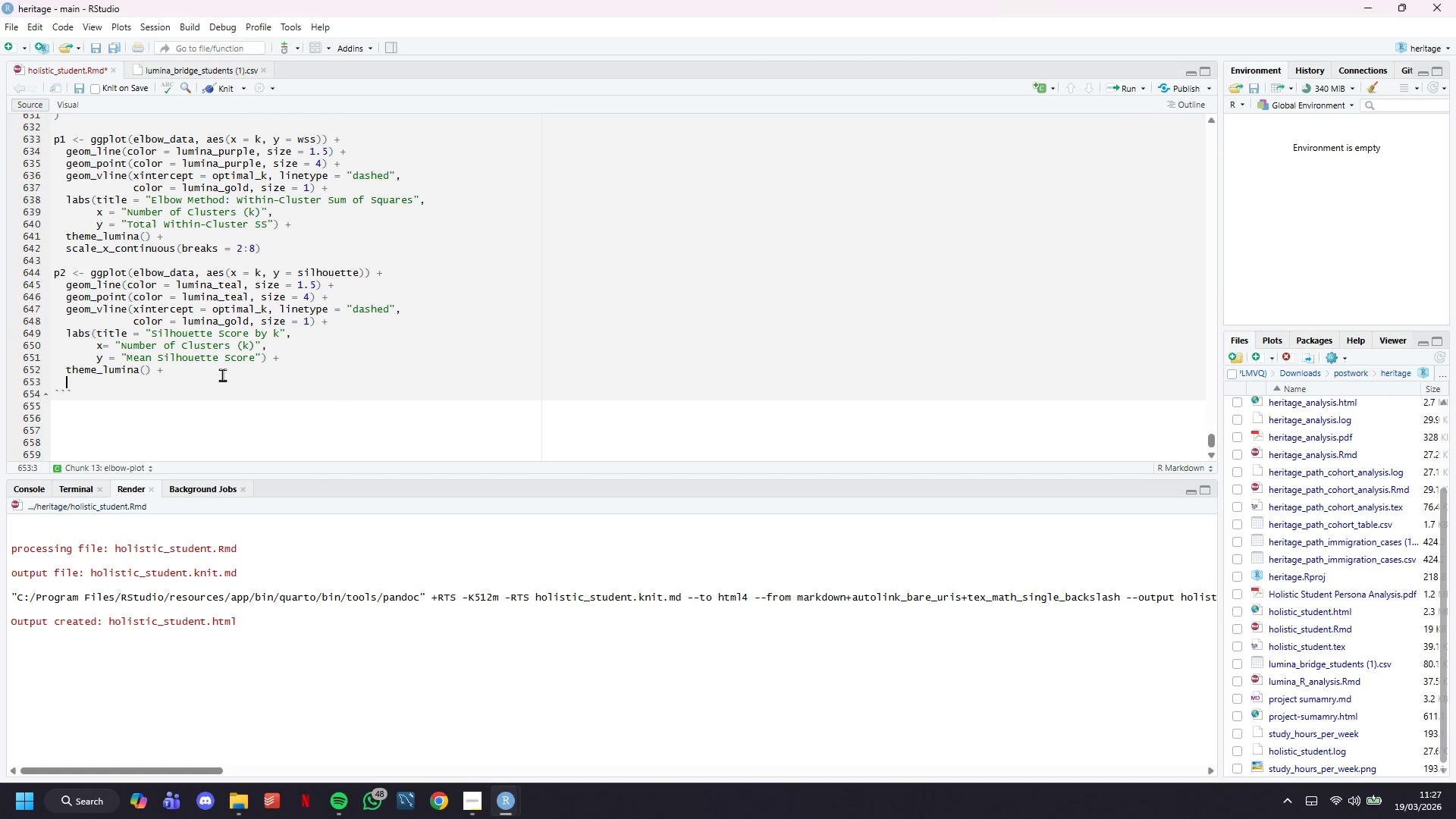 
type(scale_x)
 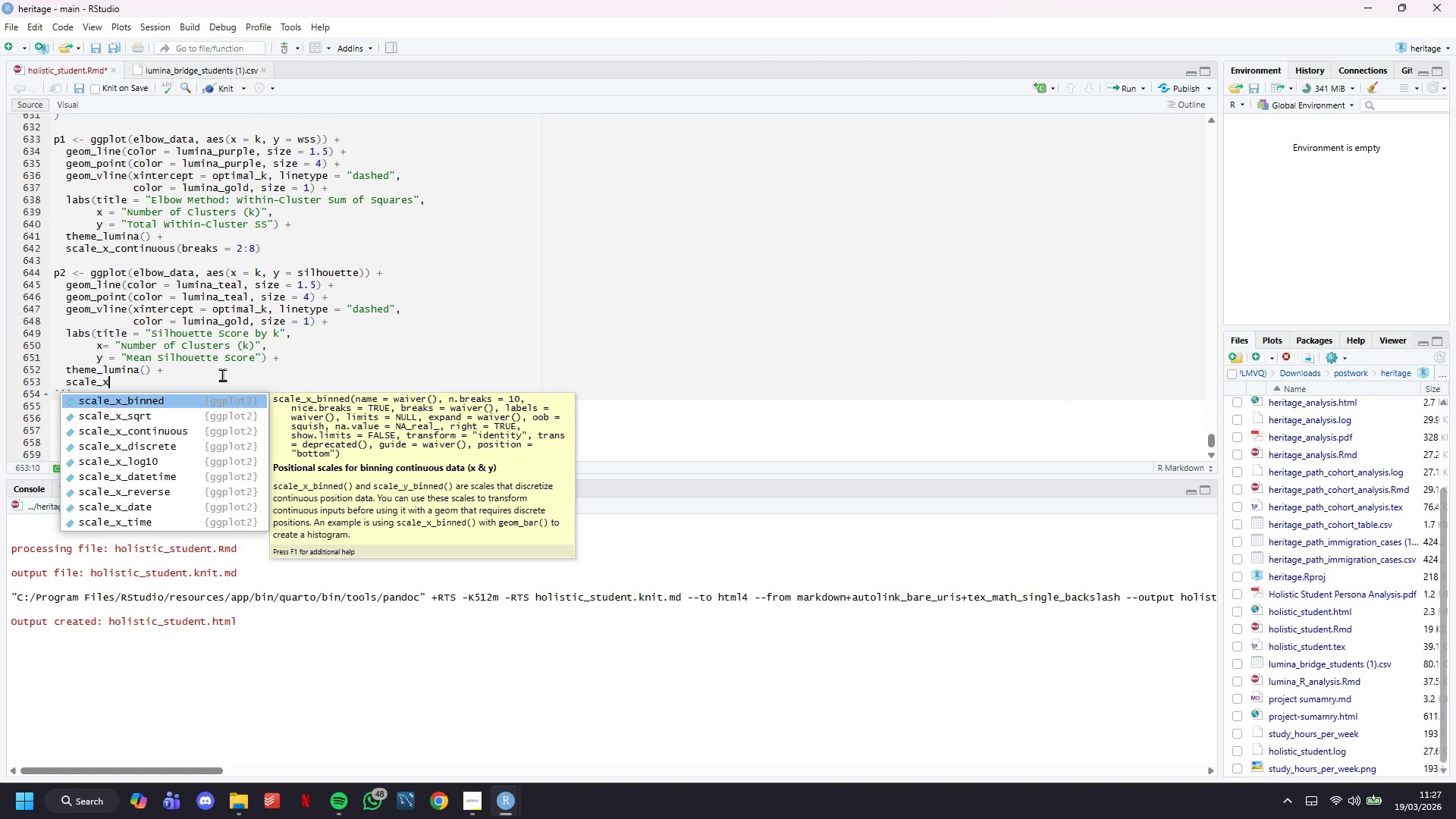 
key(ArrowDown)
 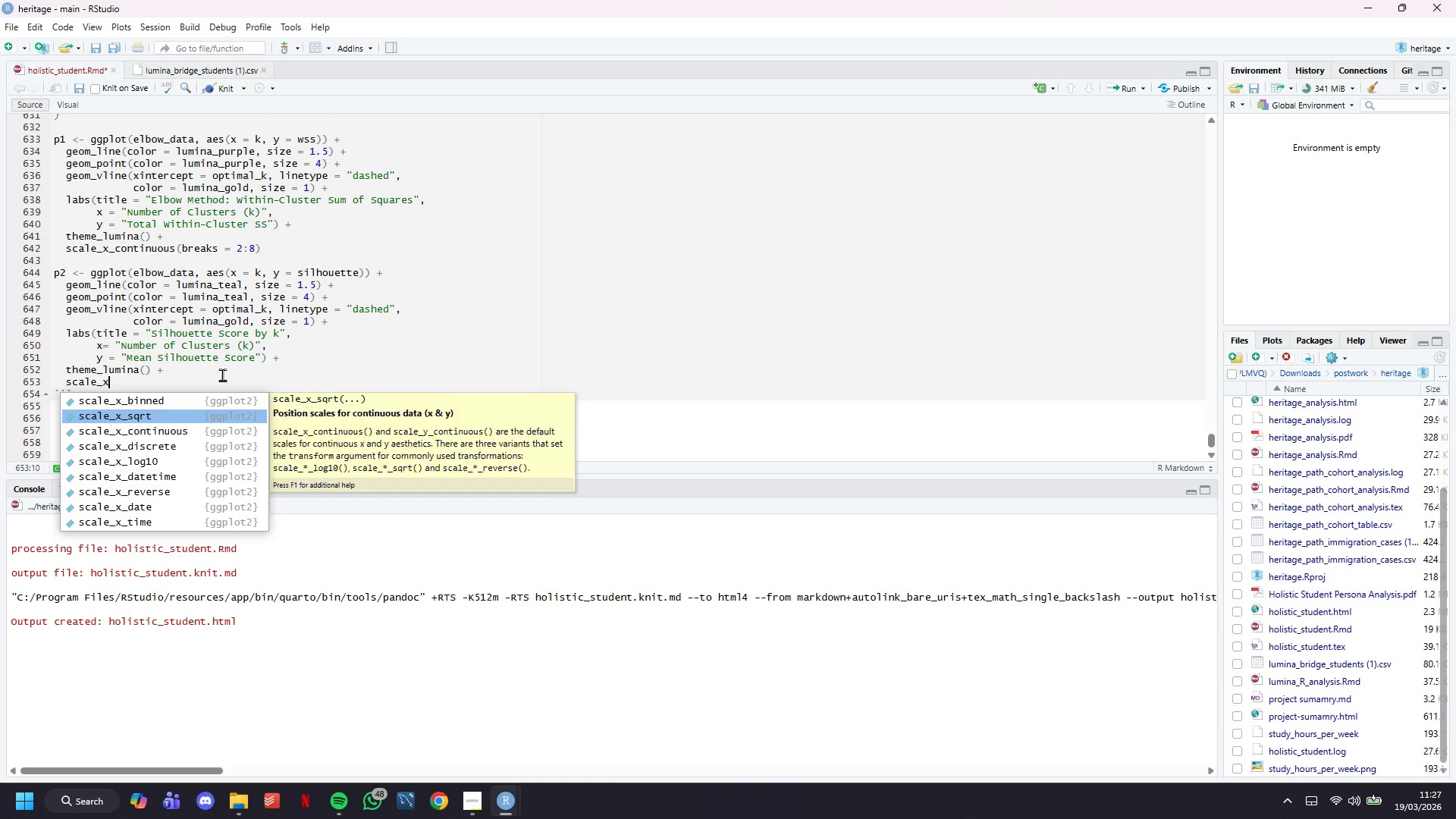 
key(ArrowDown)
 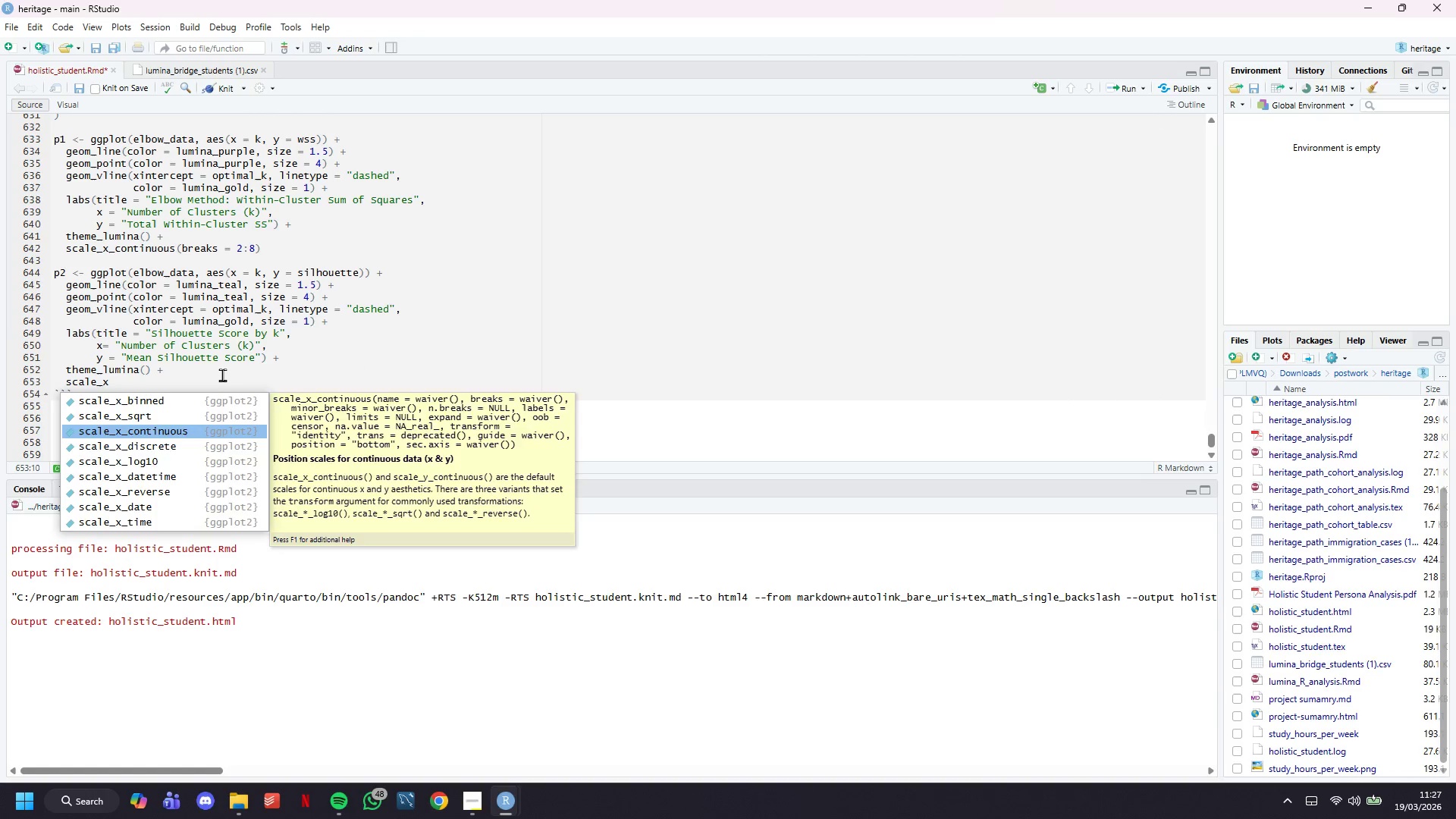 
key(Enter)
 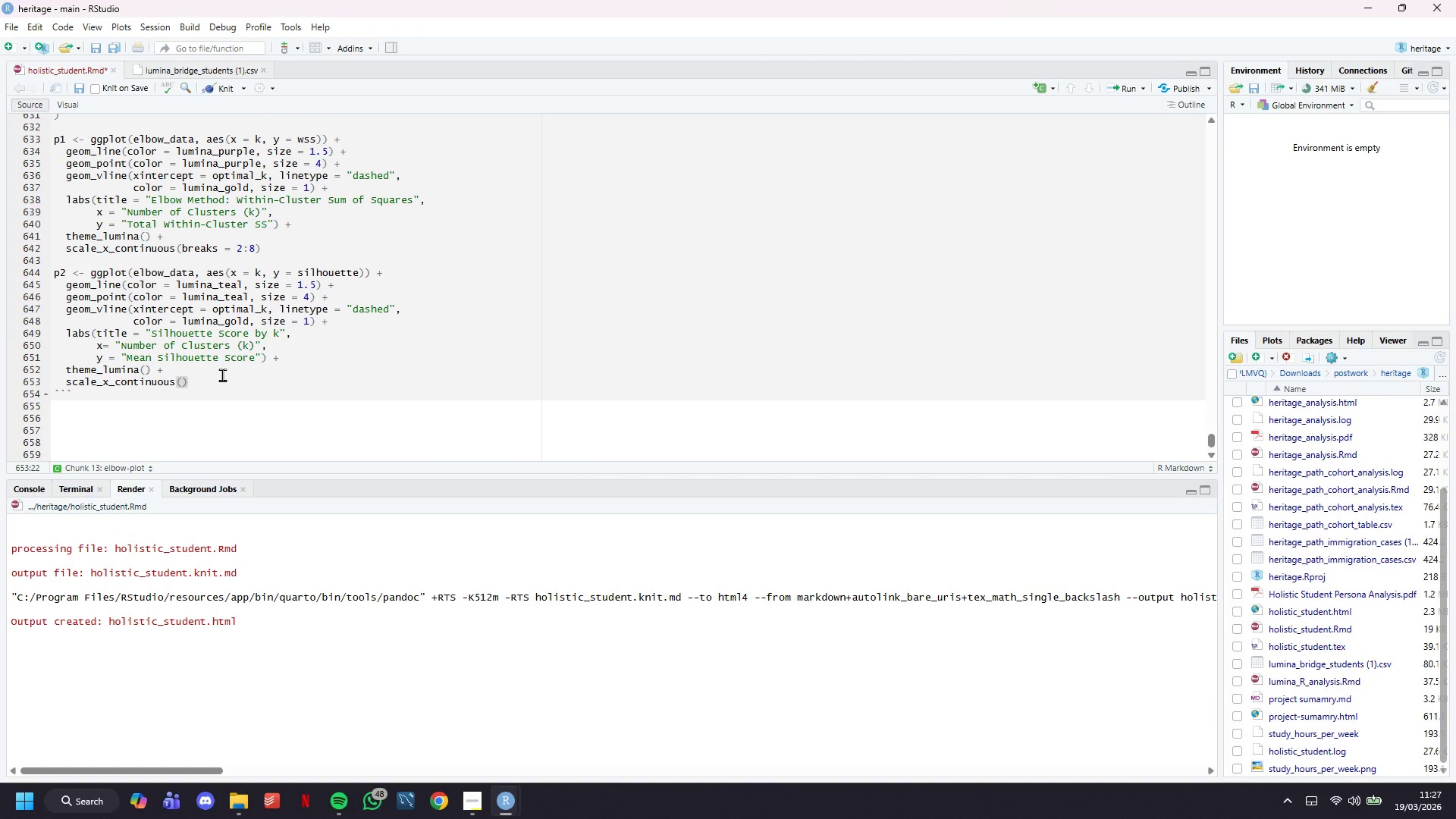 
key(ArrowRight)
 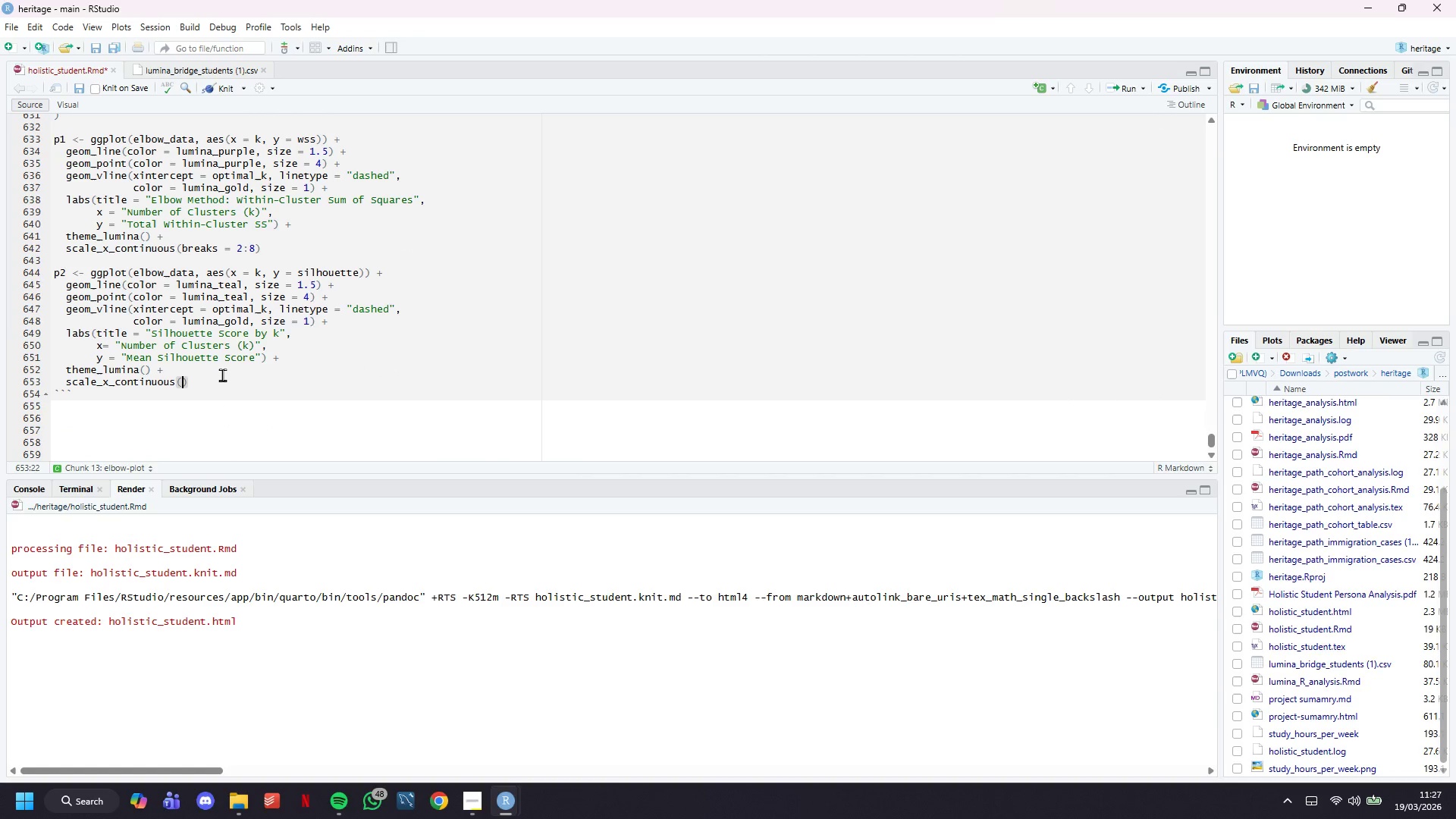 
key(ArrowLeft)
 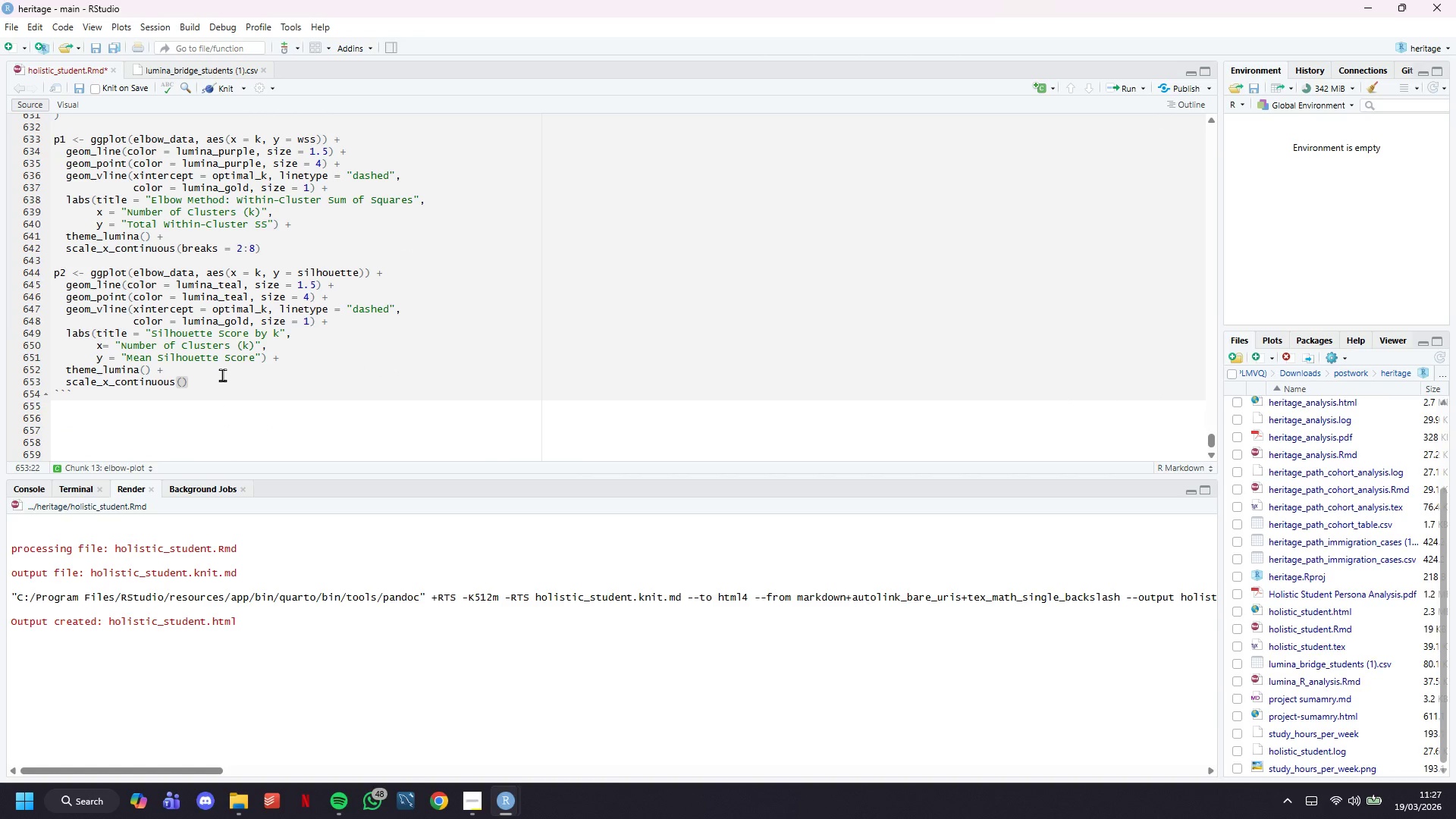 
type(breaks = 2:8)
 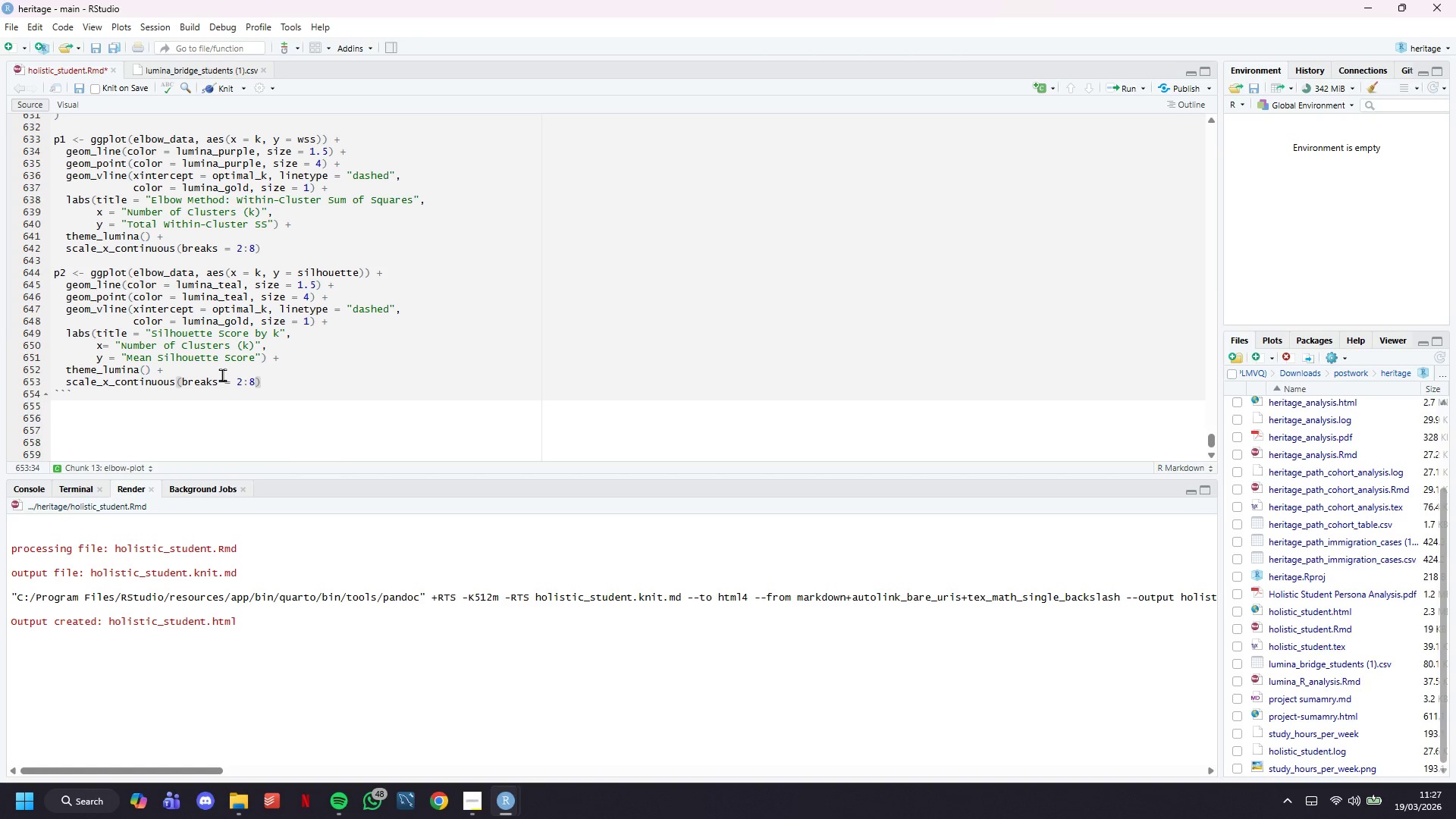 
key(ArrowRight)
 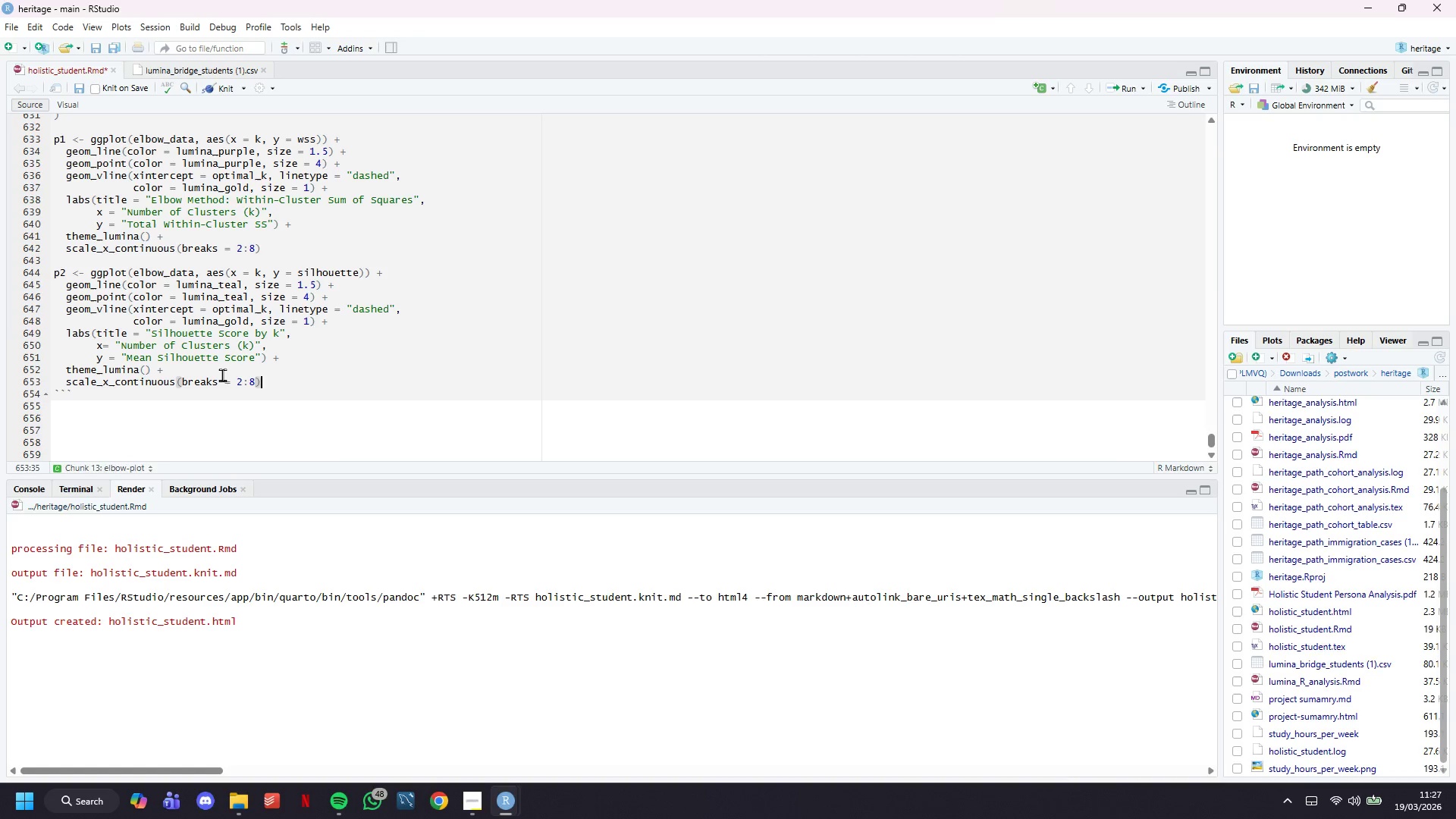 
key(ArrowDown)
 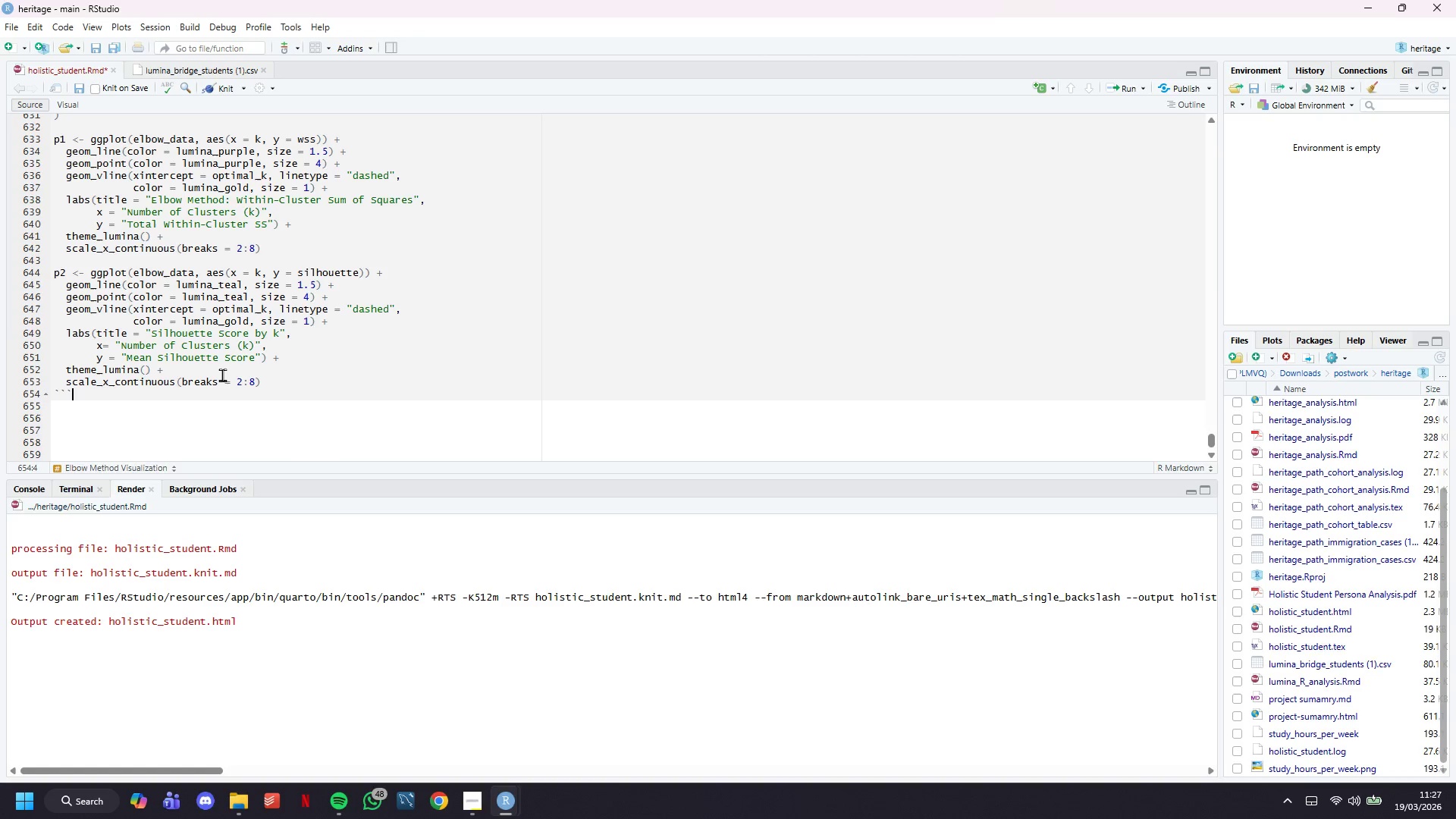 
key(ArrowLeft)
 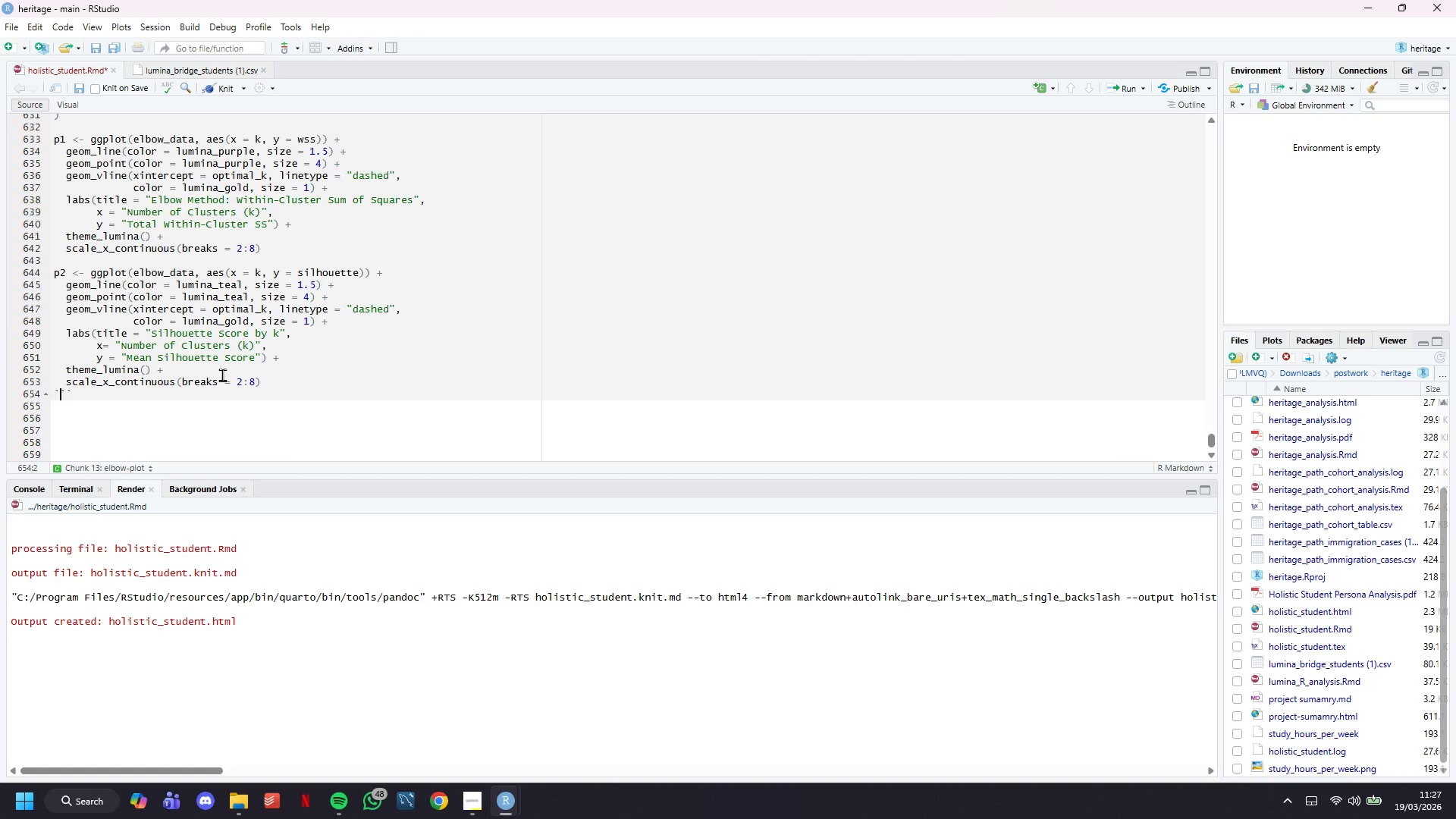 
key(ArrowLeft)
 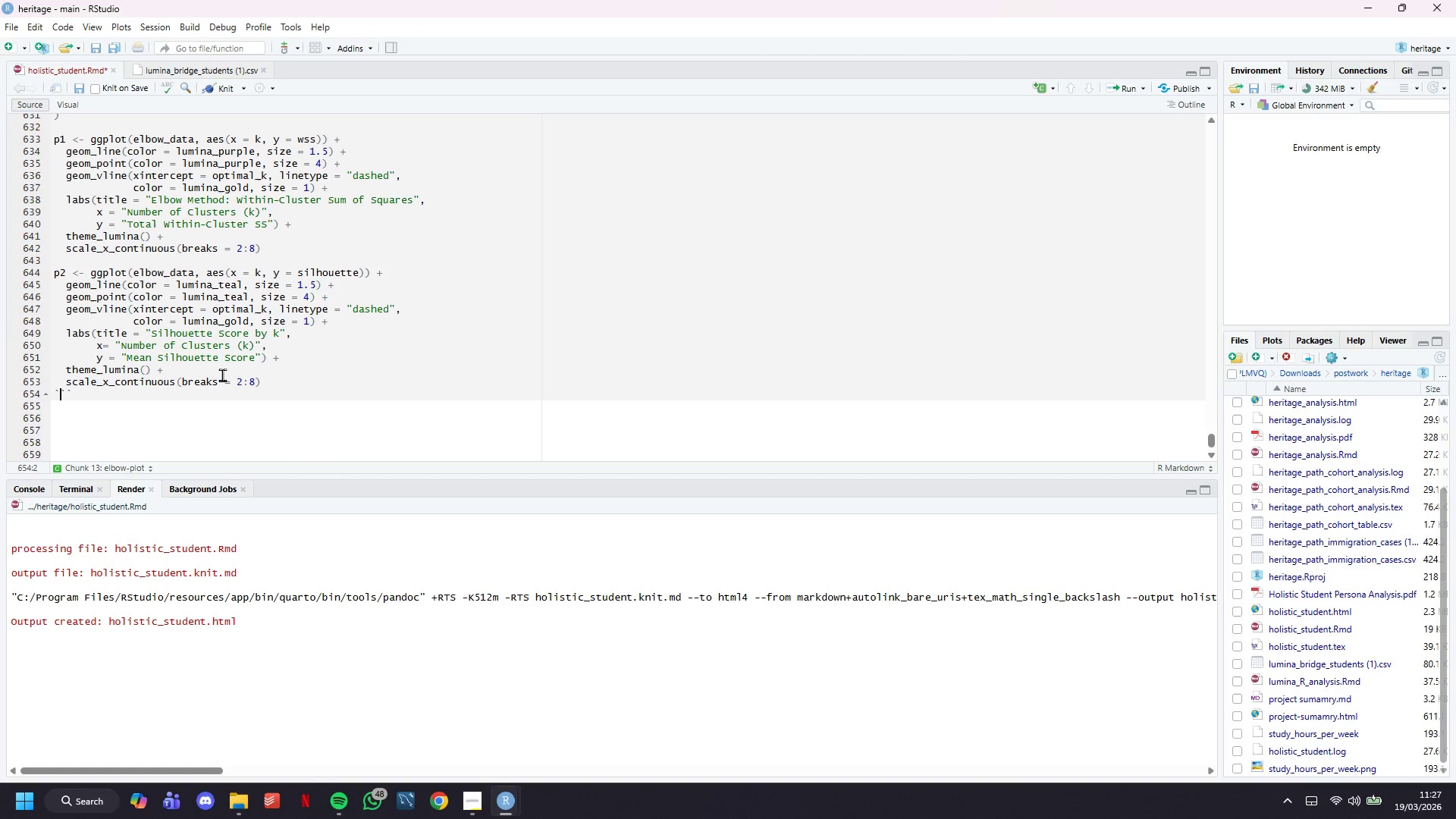 
key(ArrowLeft)
 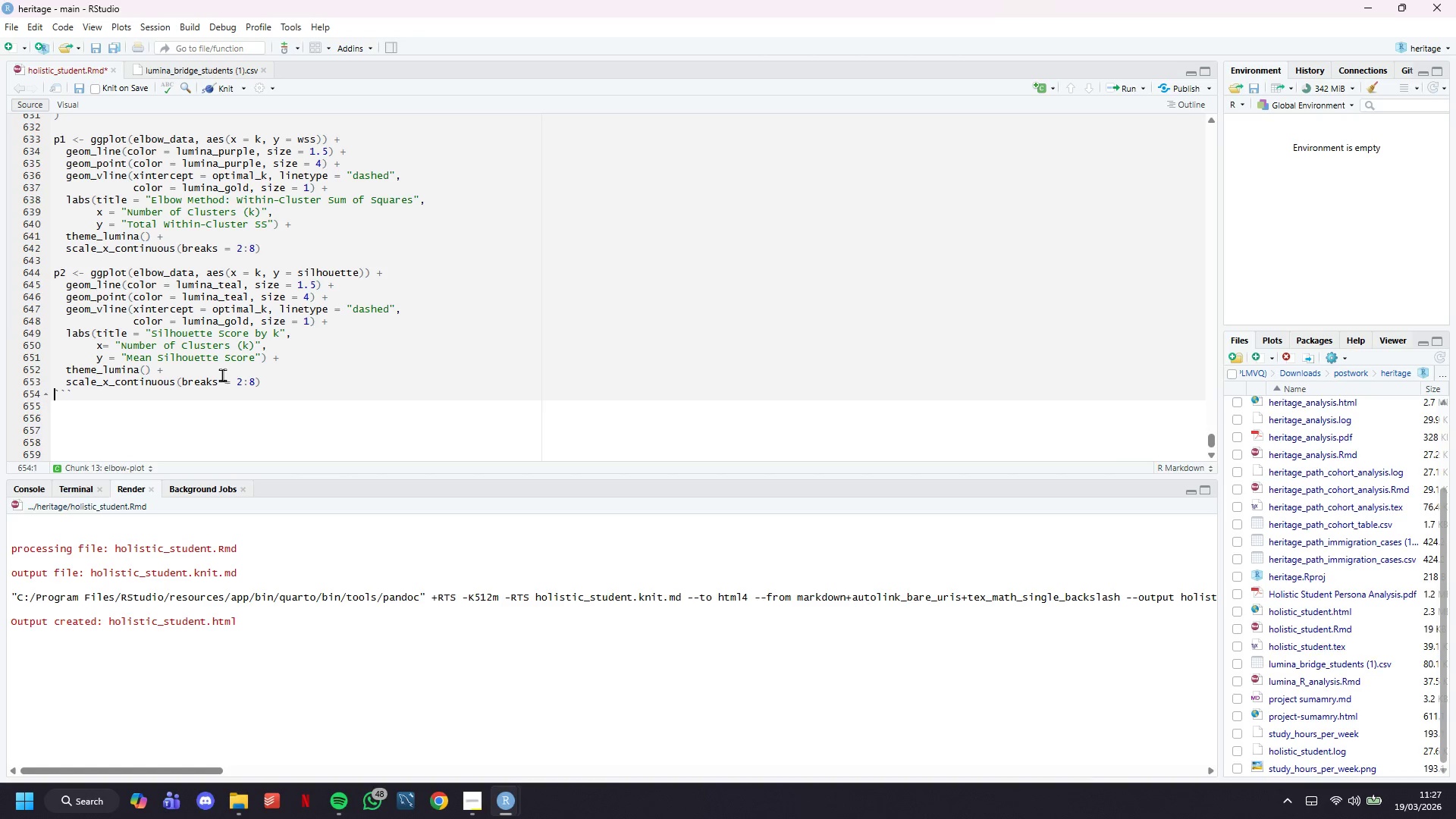 
key(Enter)
 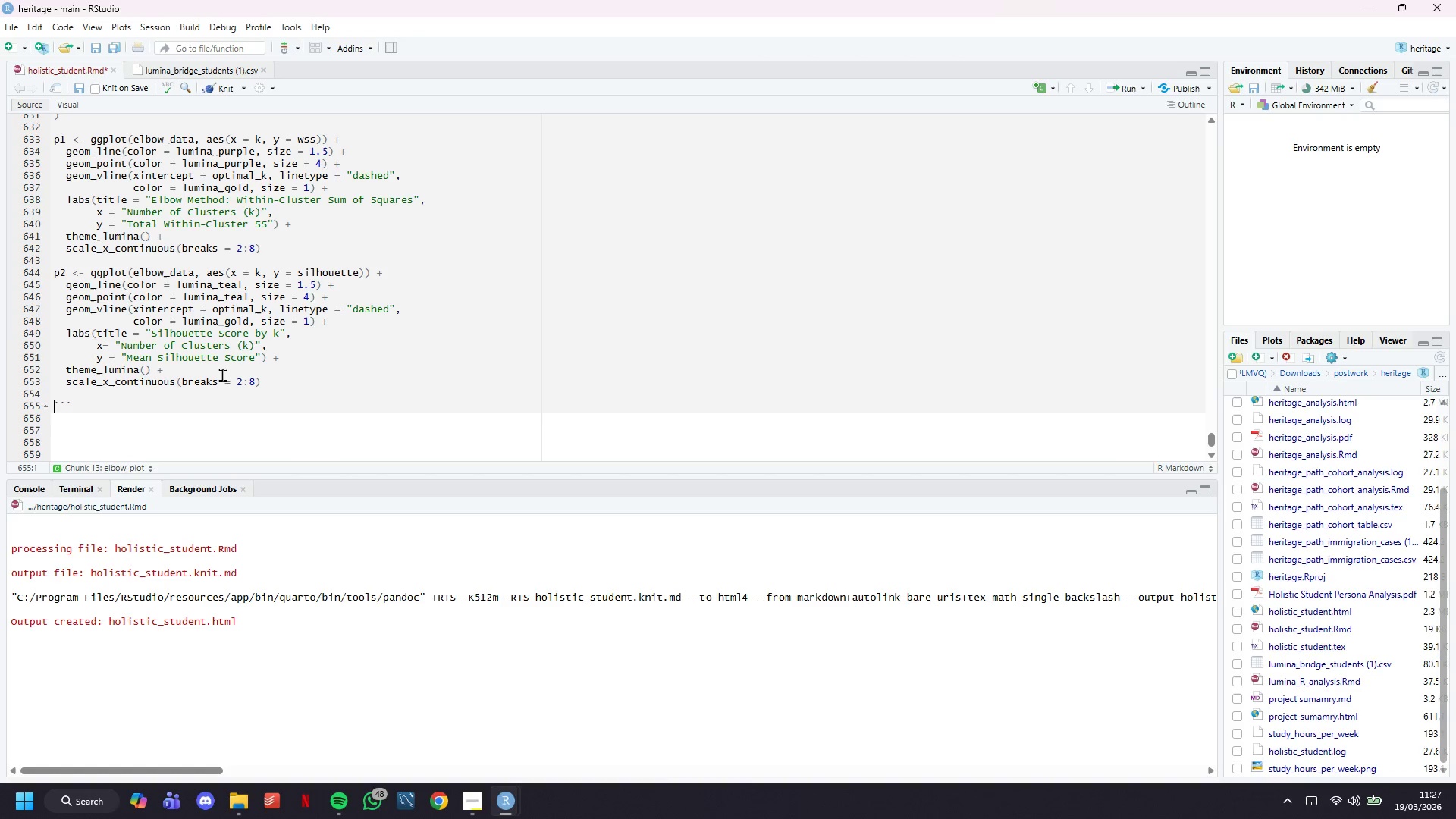 
key(Enter)
 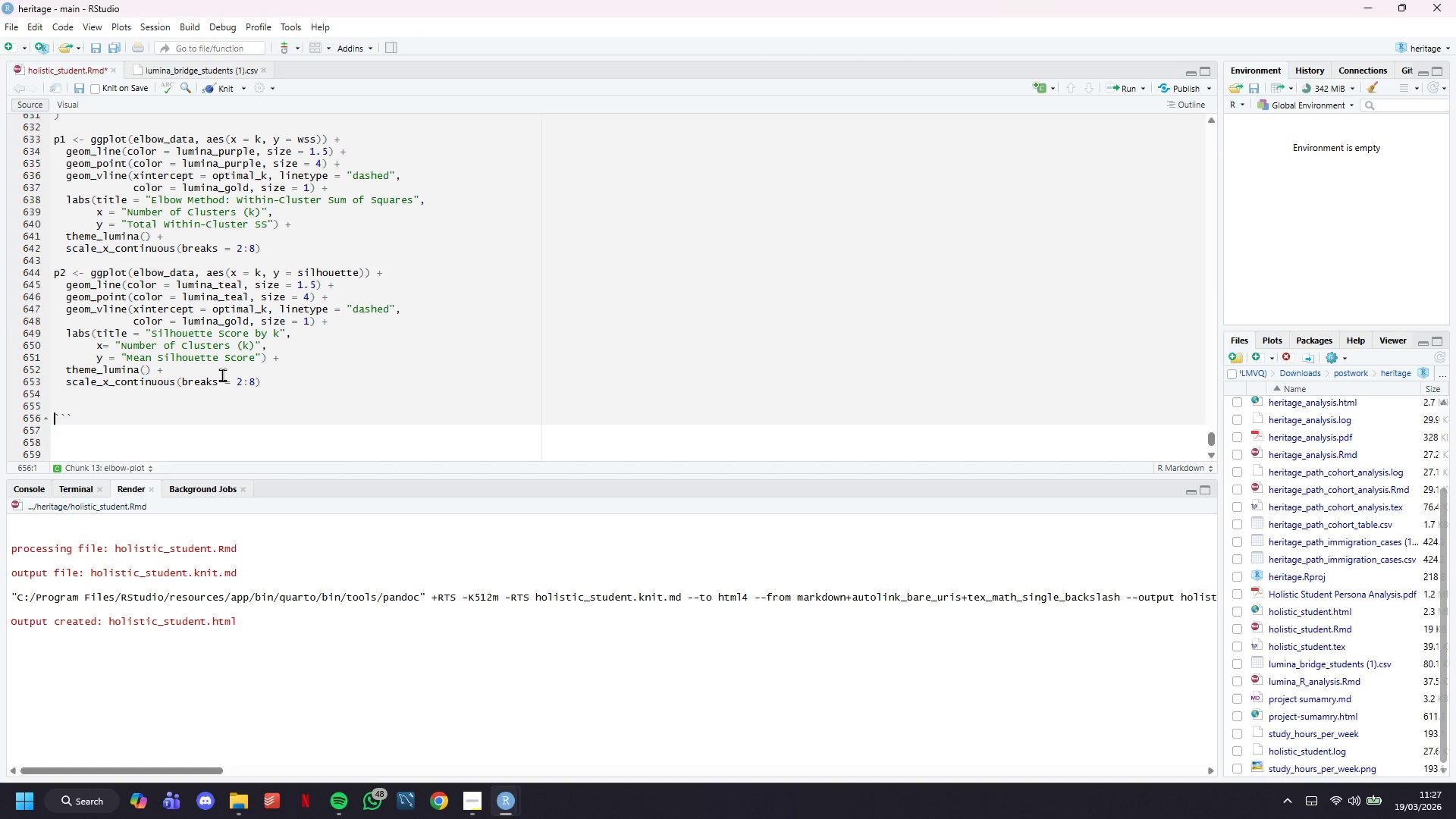 
key(ArrowDown)
 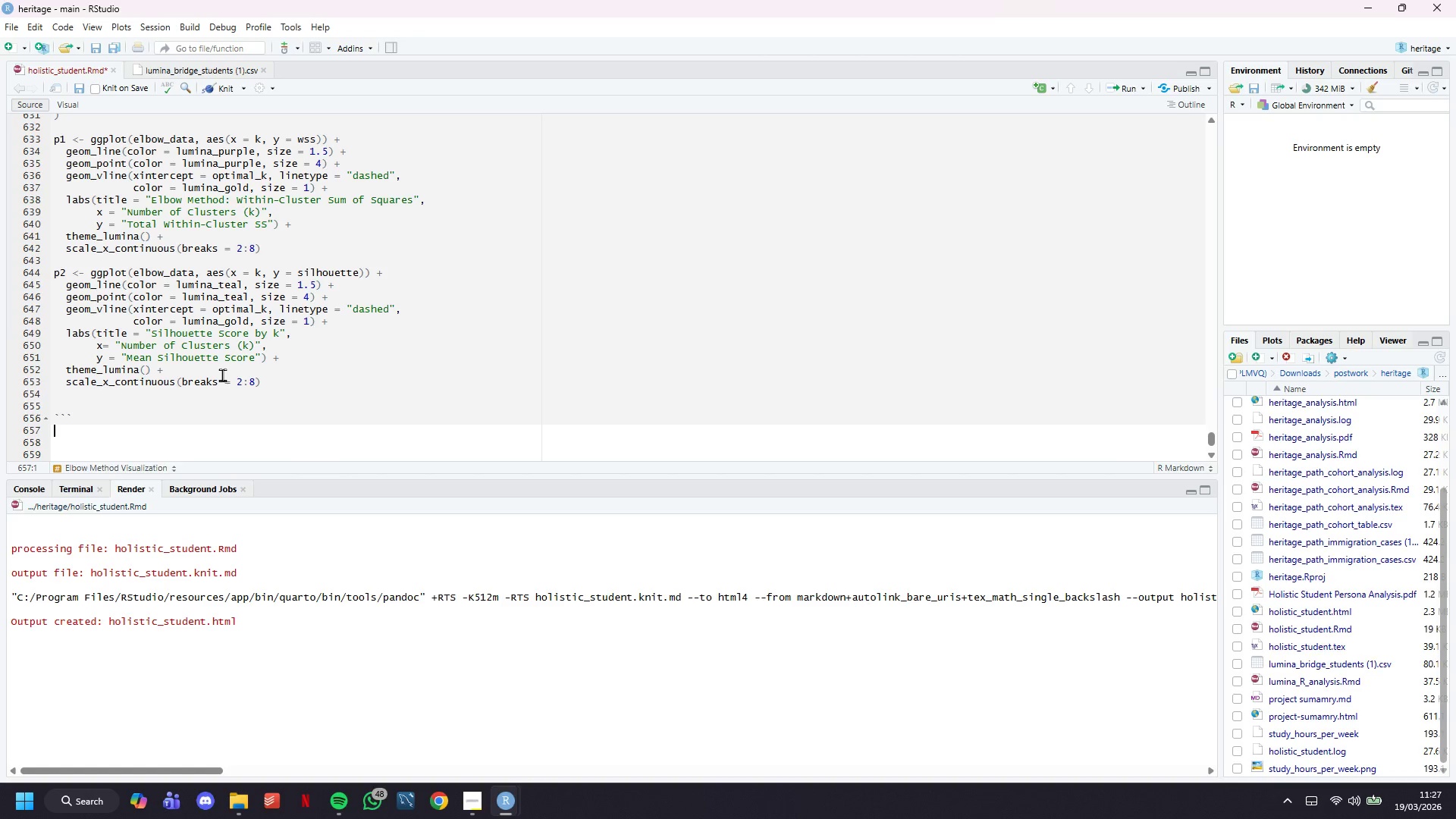 
key(ArrowUp)
 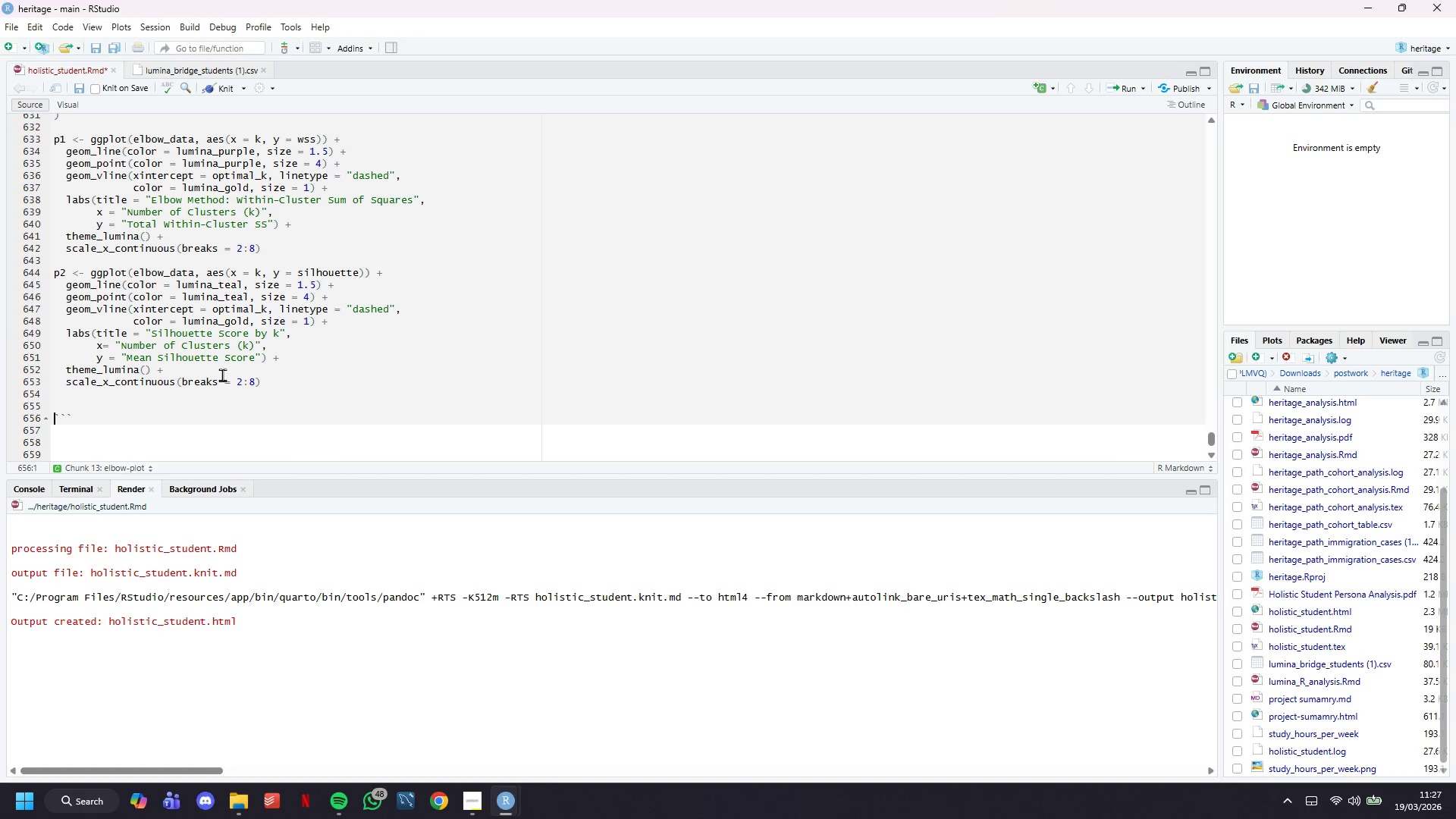 
key(ArrowUp)
 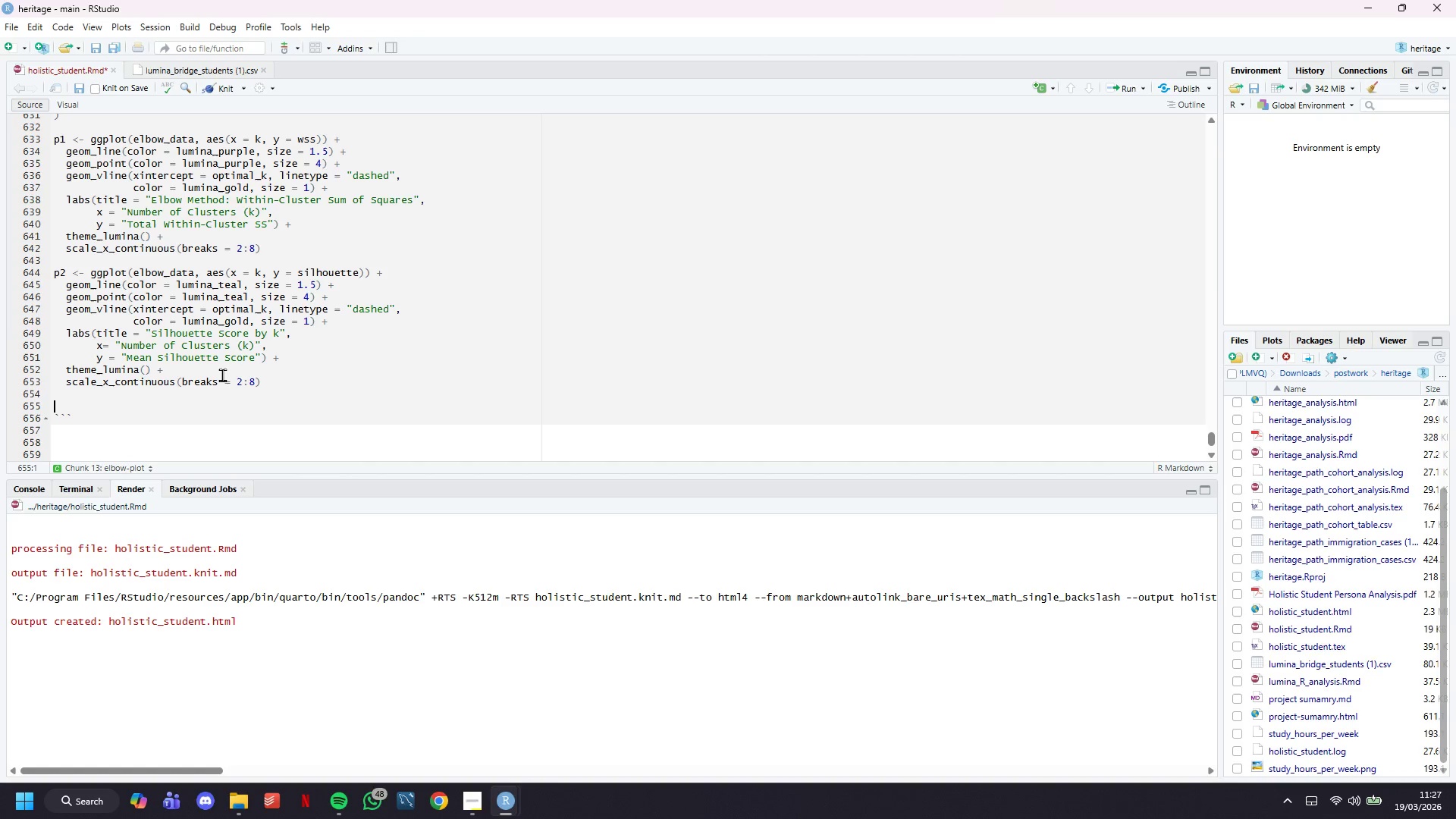 
type(grid.arrange(p1, p2, ncol = 2)
 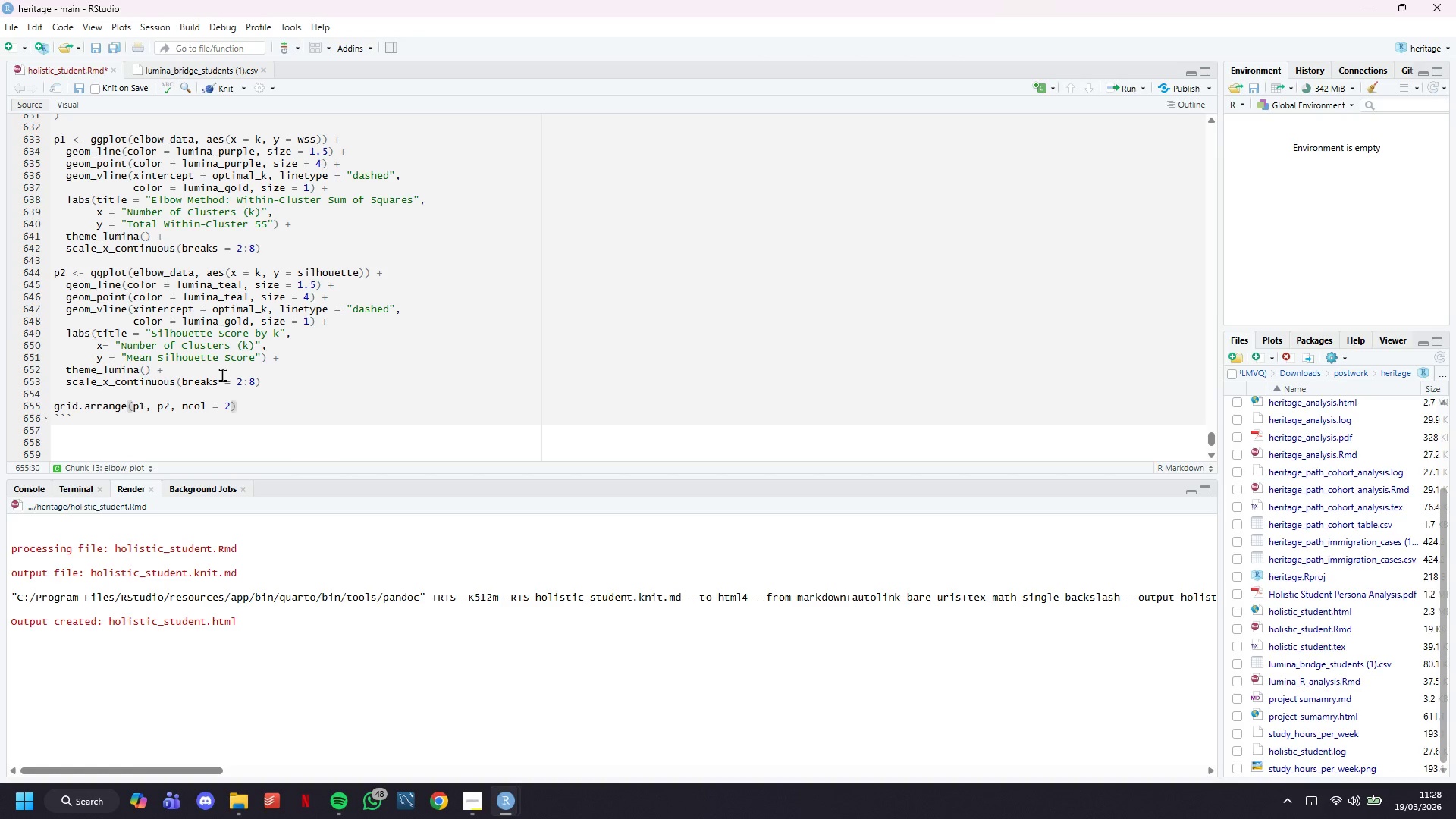 
key(Control+S)
 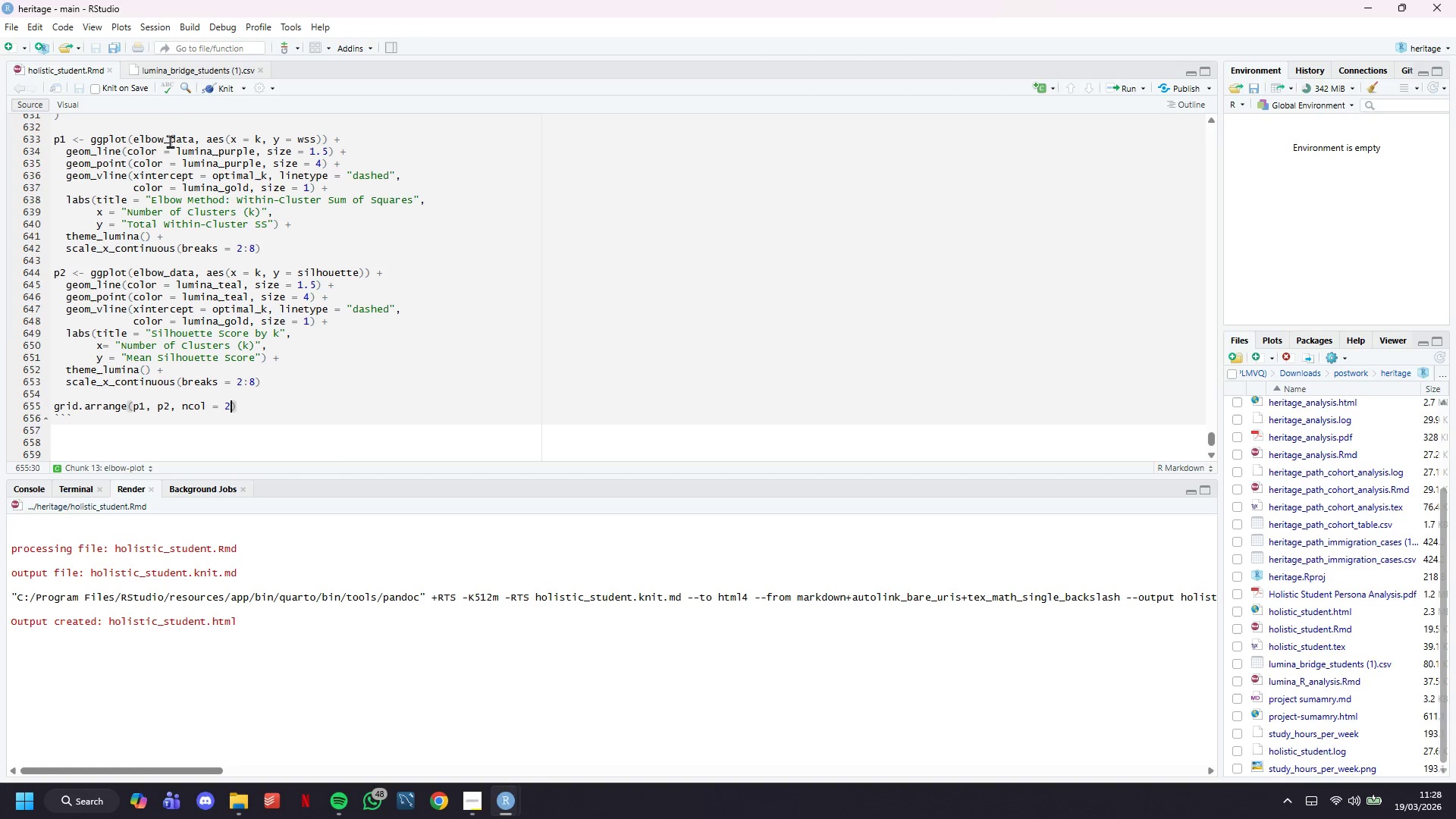 
left_click([212, 88])
 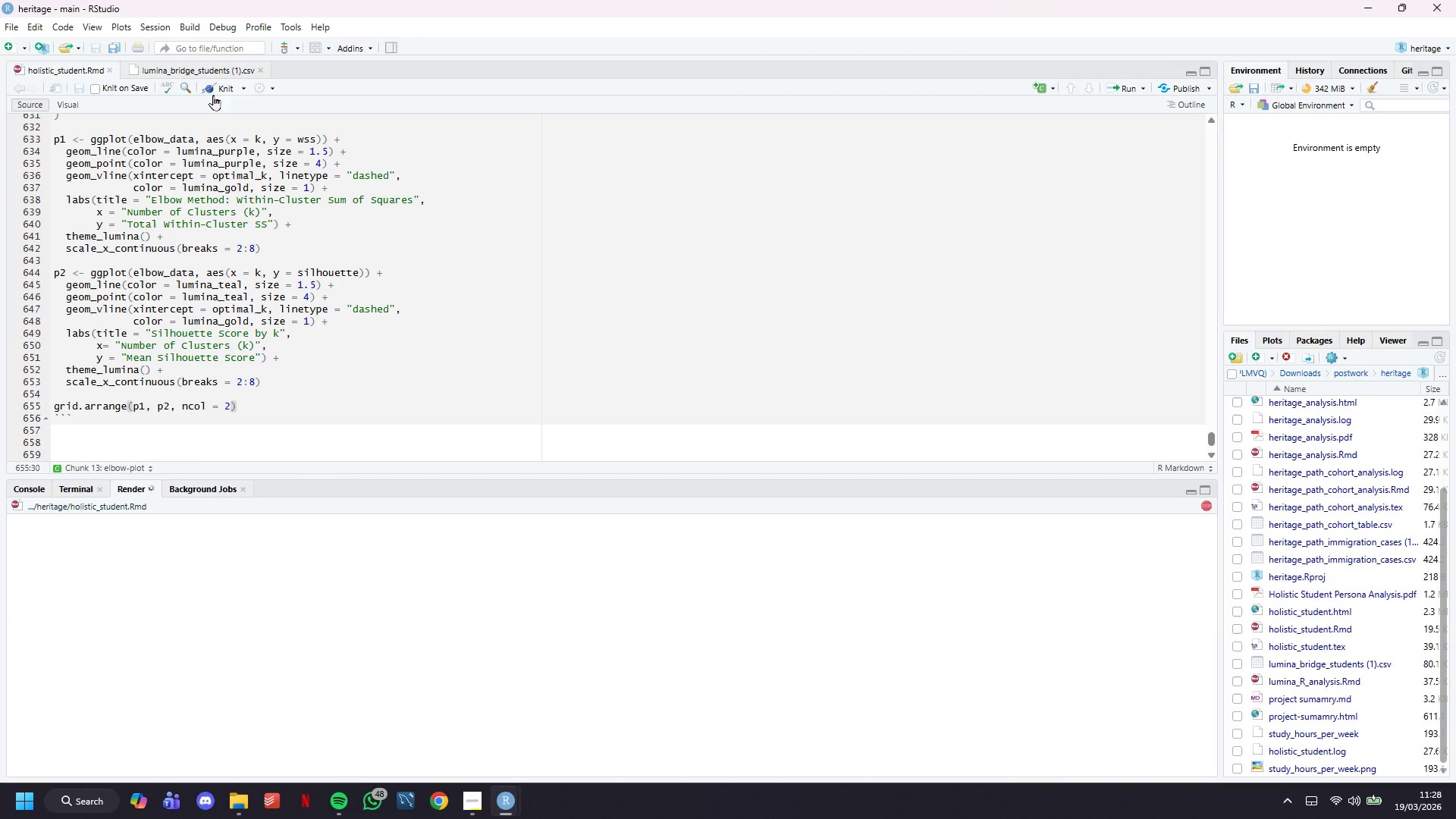 
scroll: coordinate [351, 351], scroll_direction: down, amount: 3.0
 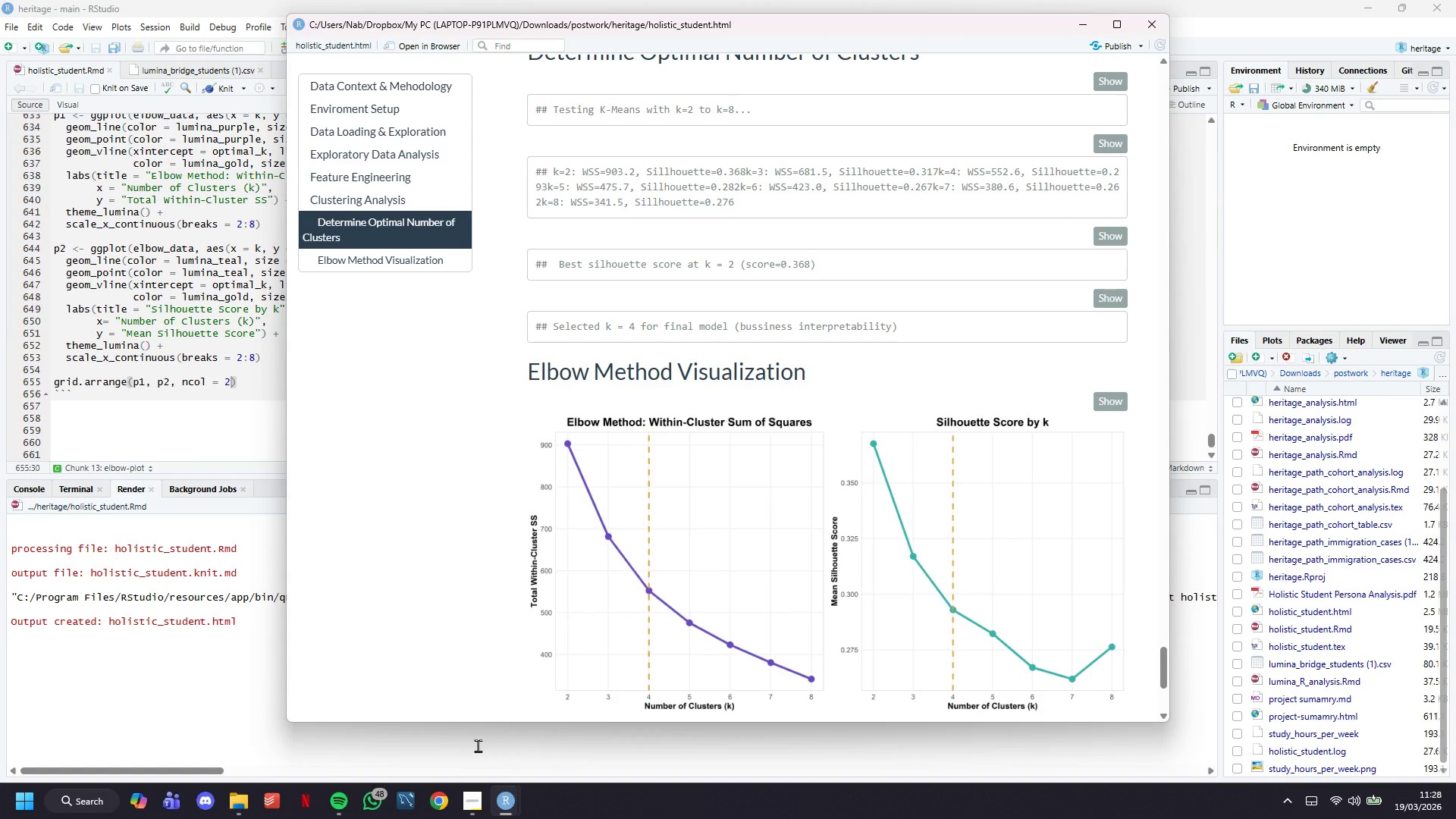 
wait(55.86)
 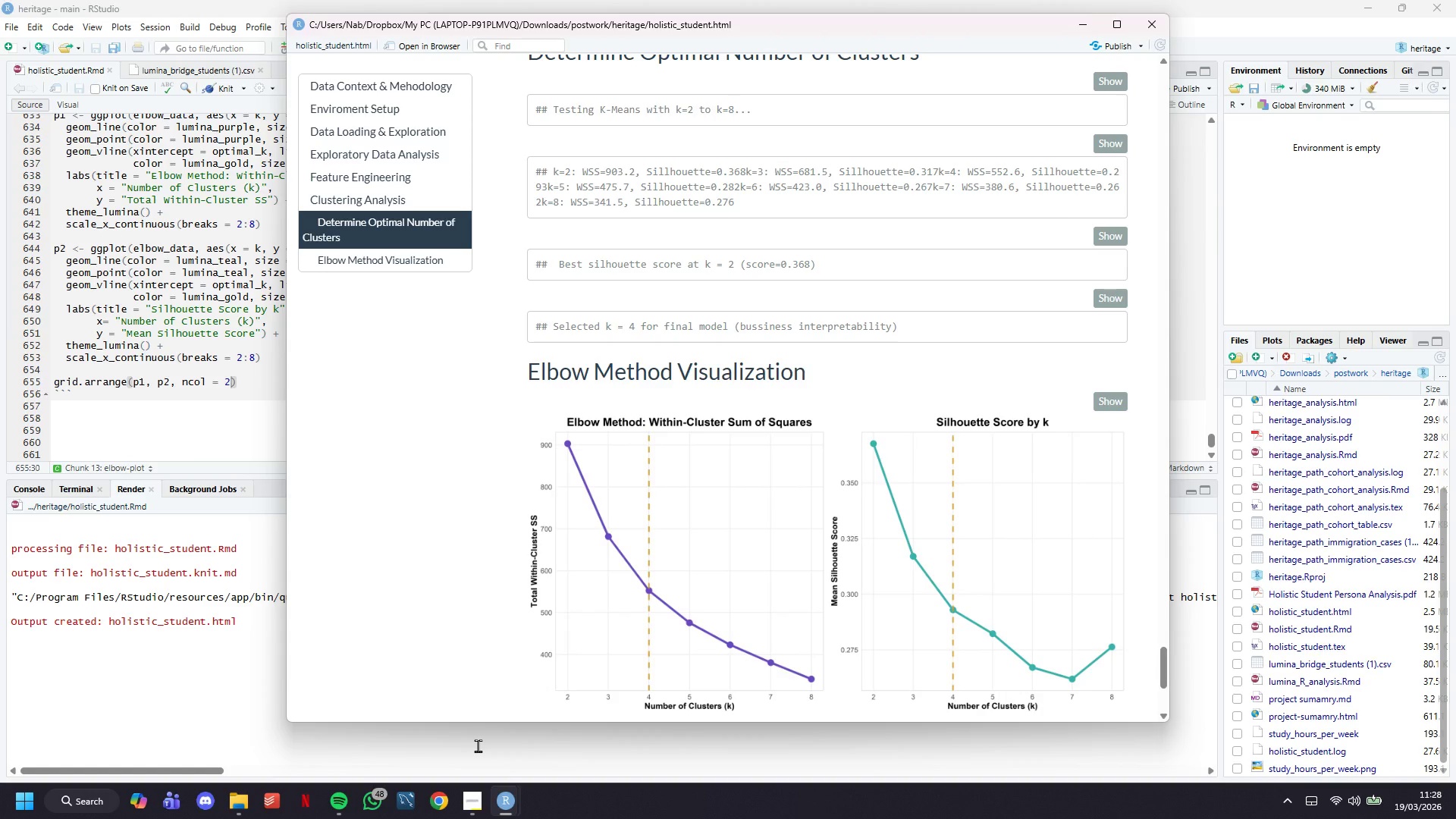 
scroll: coordinate [707, 23], scroll_direction: down, amount: 5.0
 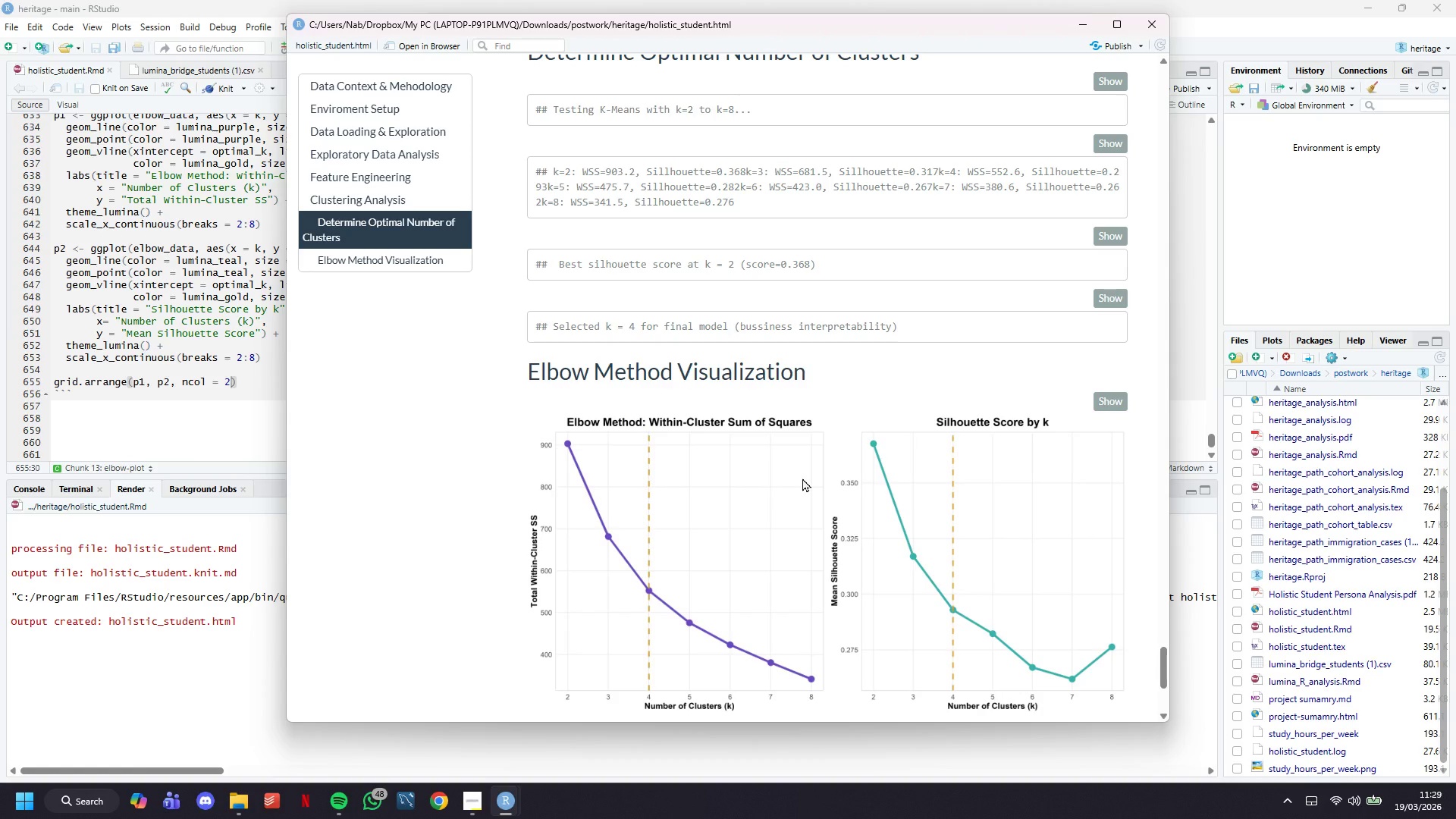 
right_click([802, 478])
 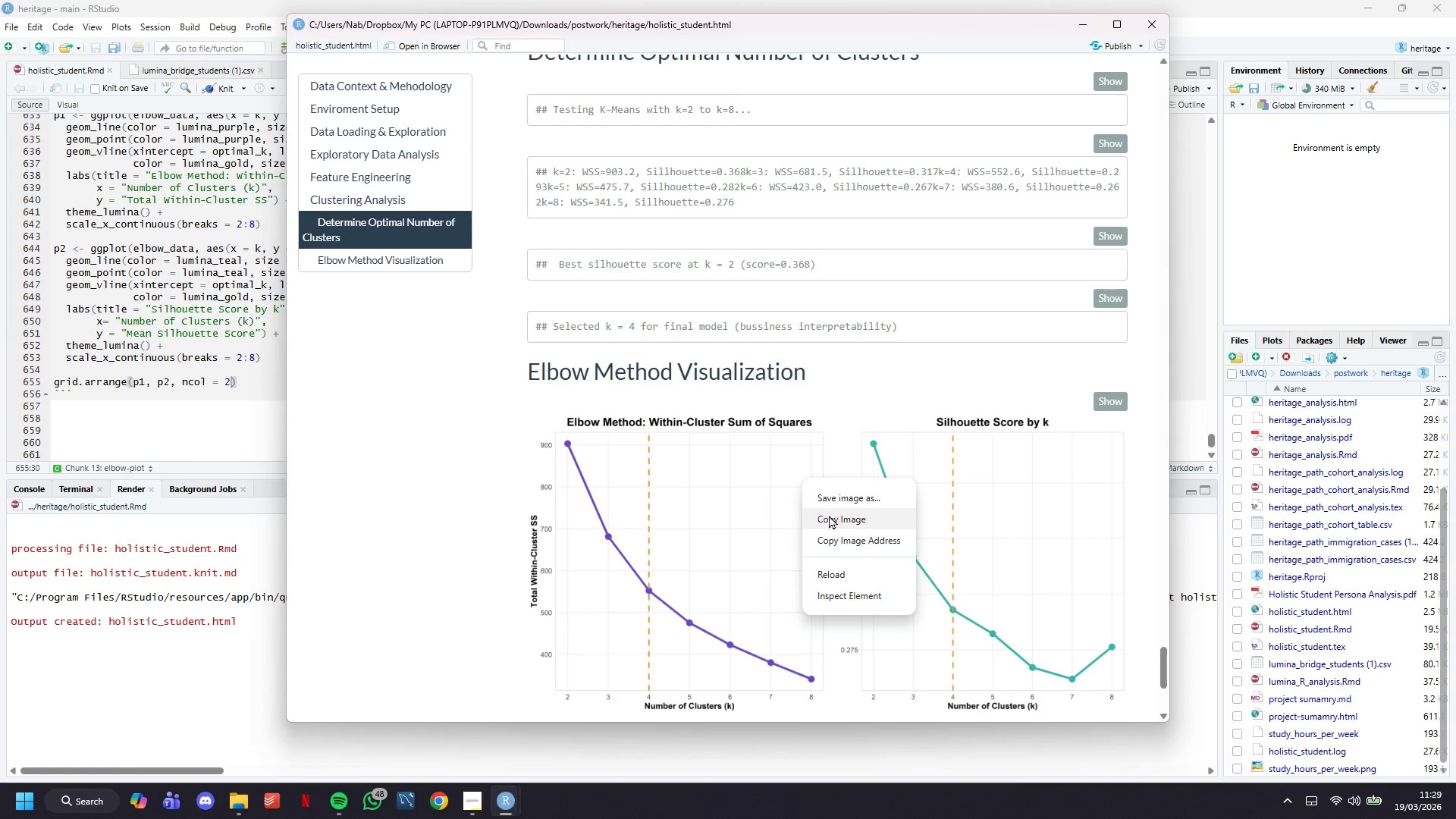 
left_click([833, 496])
 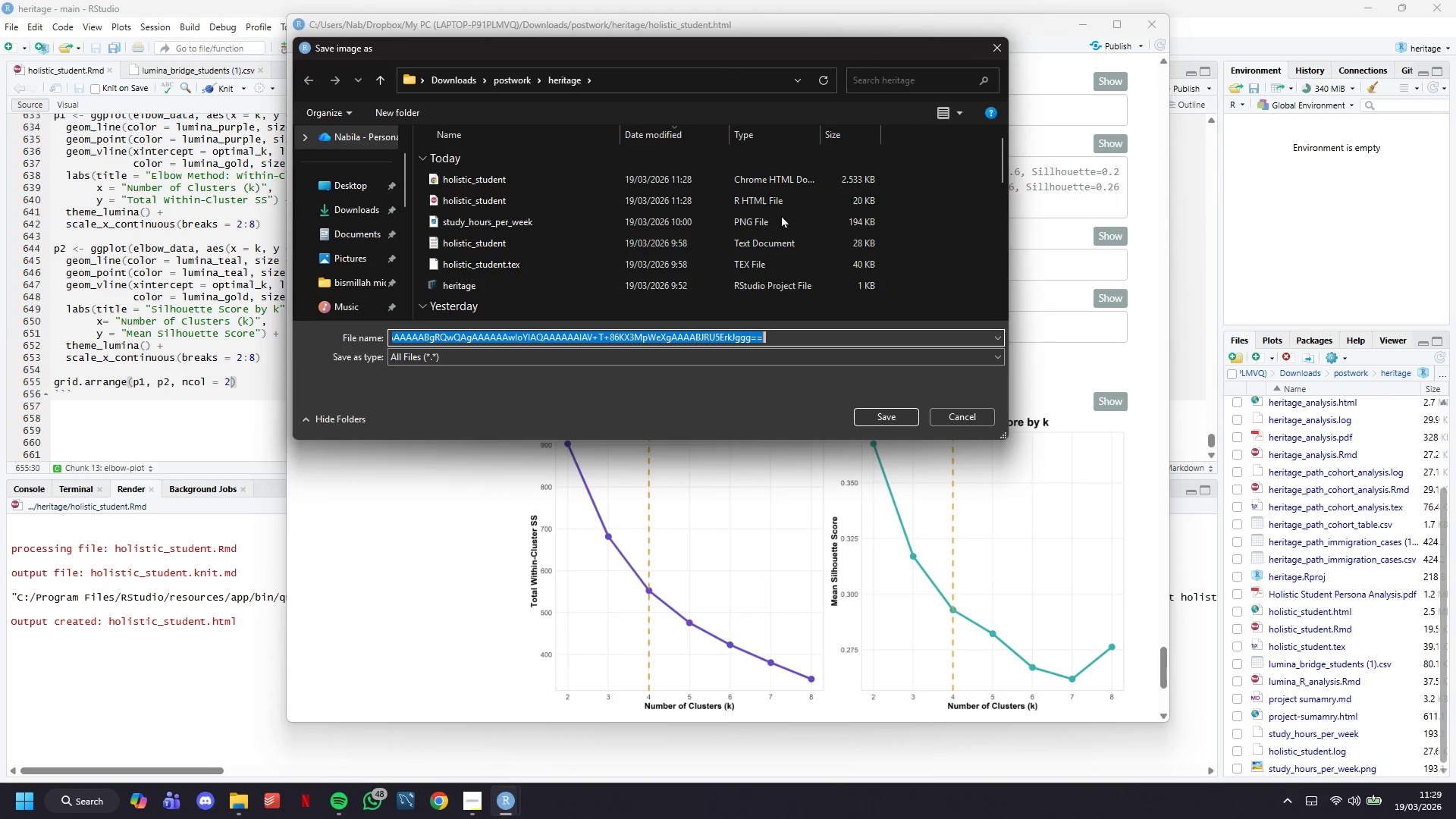 
left_click_drag(start_coordinate=[729, 55], to_coordinate=[839, 120])
 